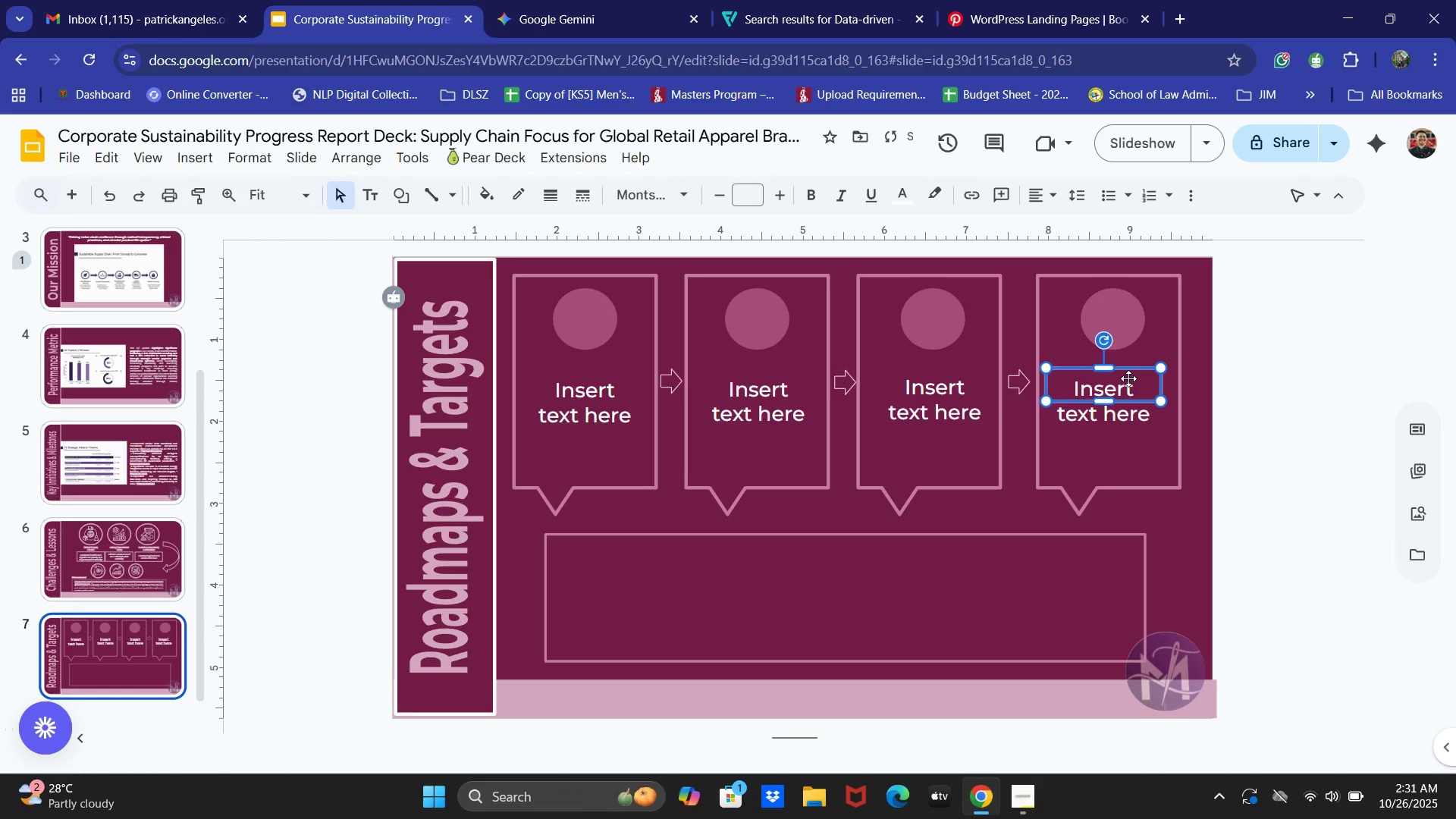 
key(ArrowUp)
 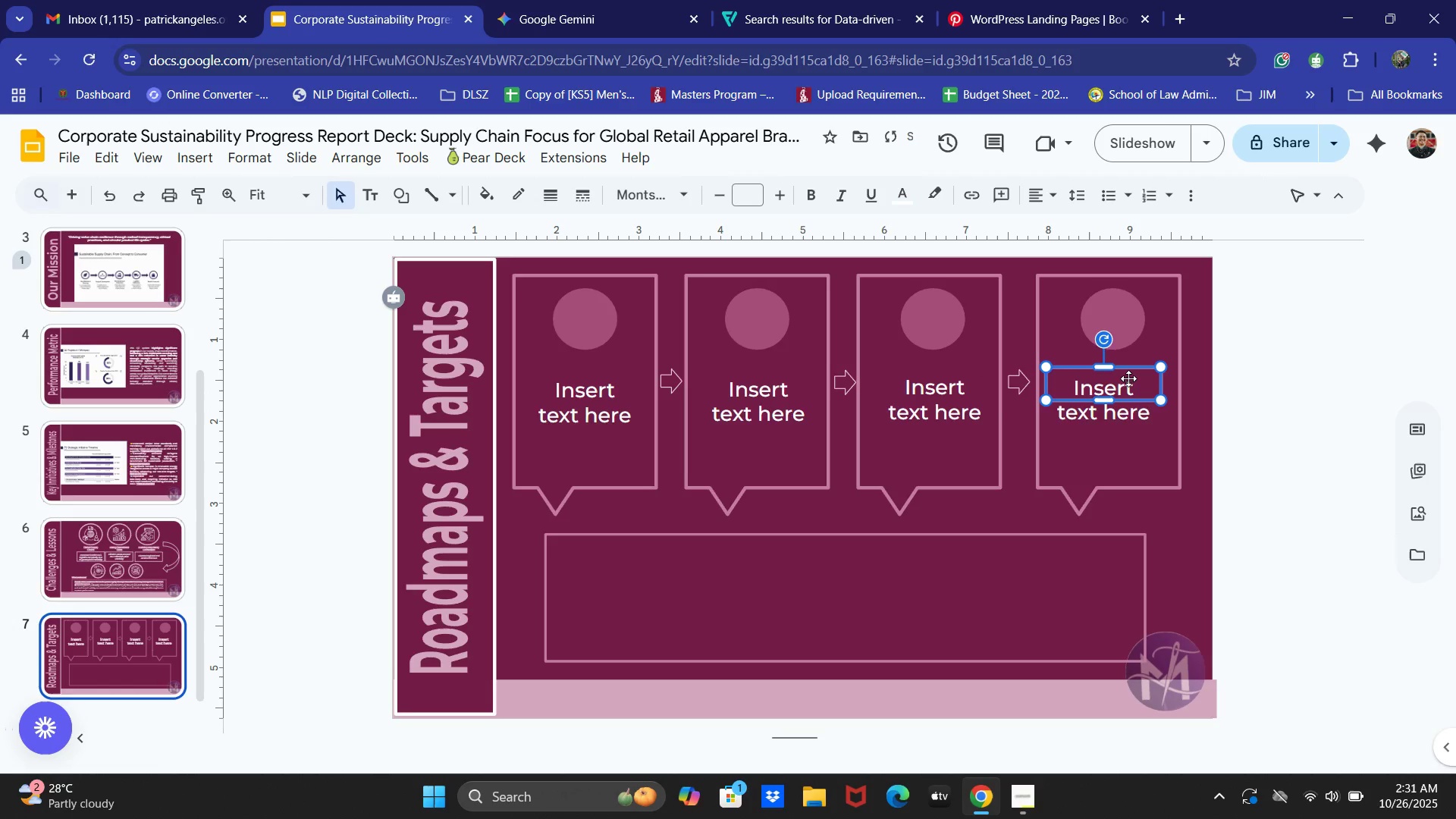 
key(ArrowUp)
 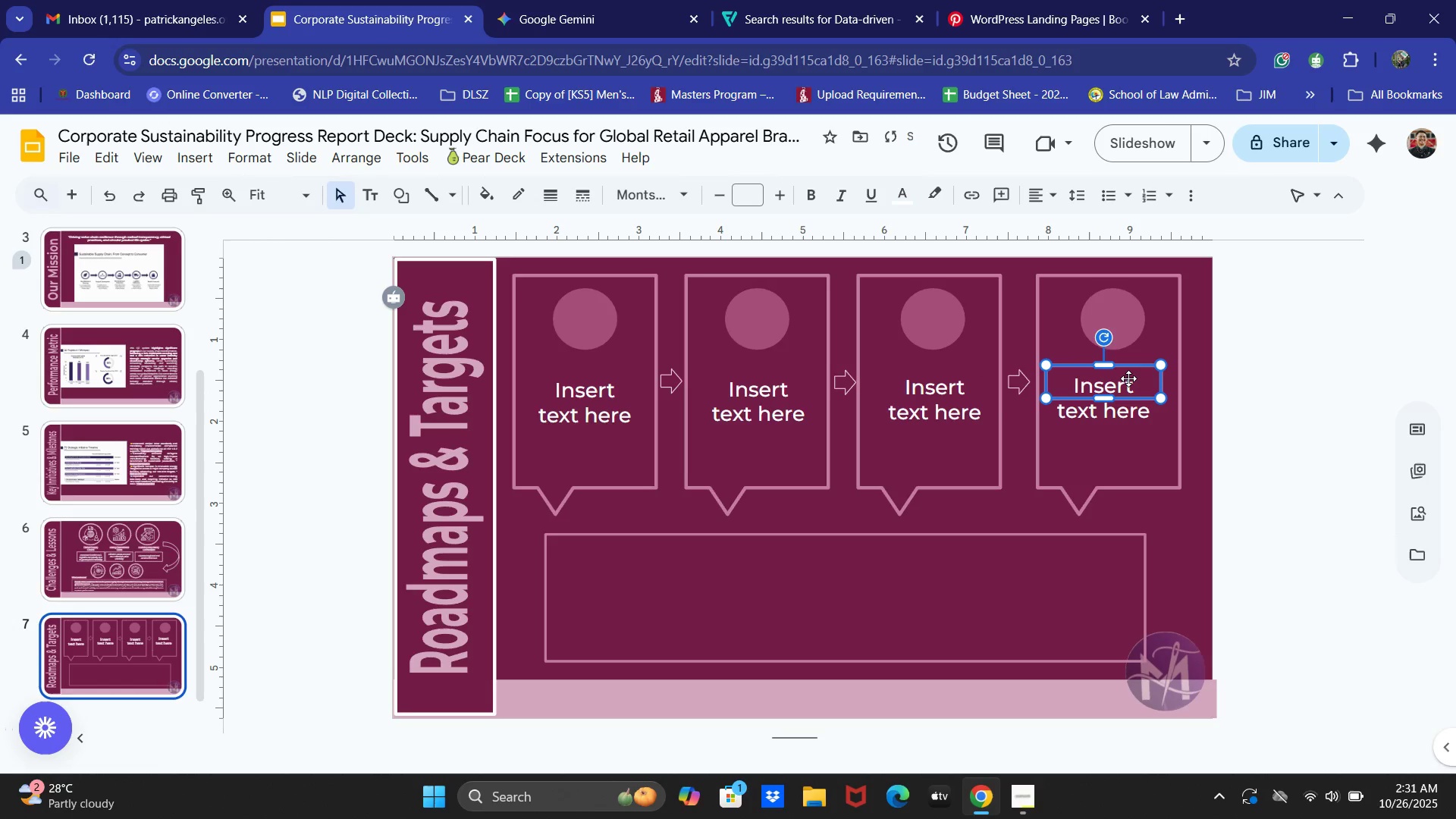 
key(ArrowUp)
 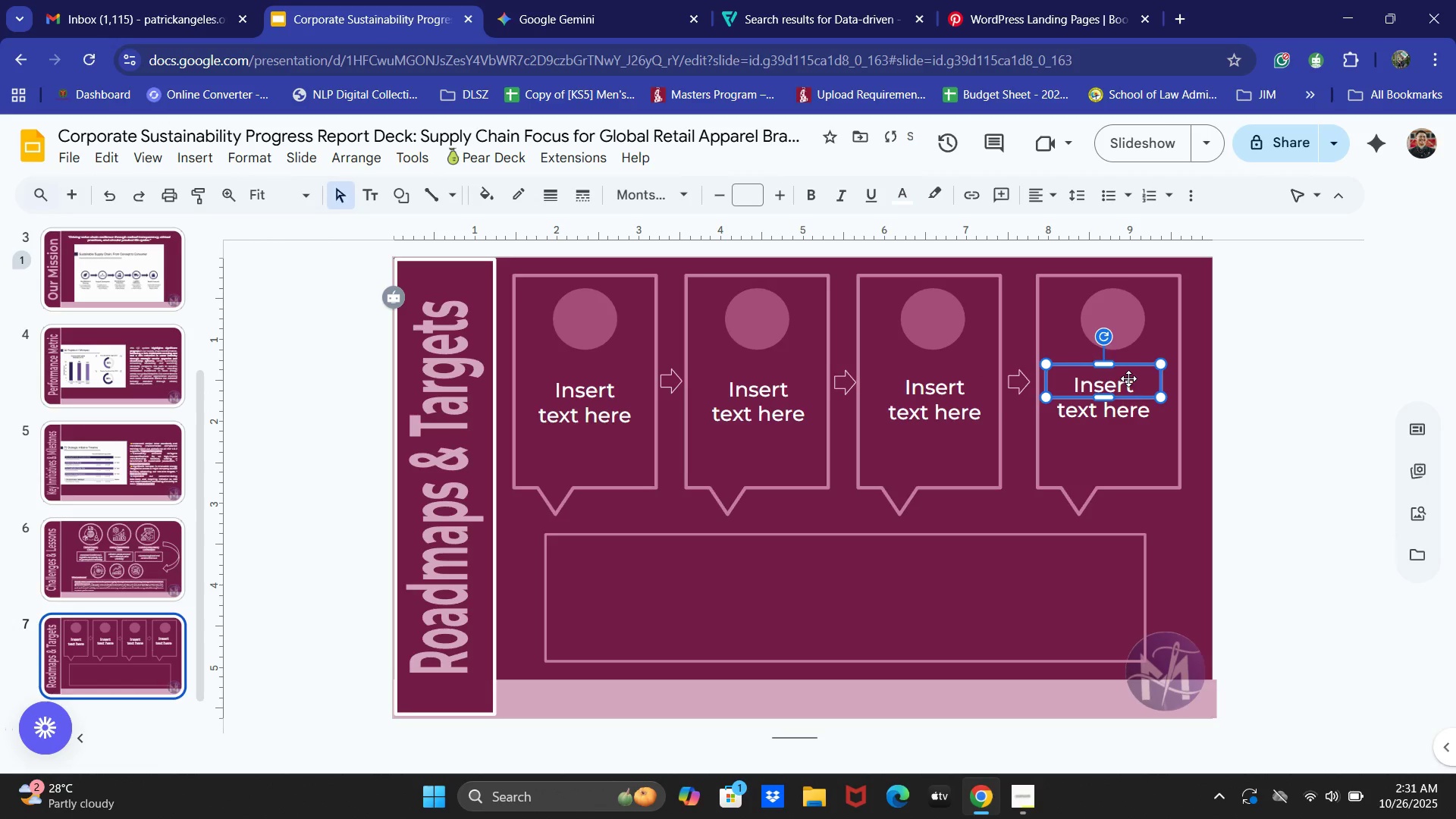 
hold_key(key=ArrowRight, duration=0.68)
 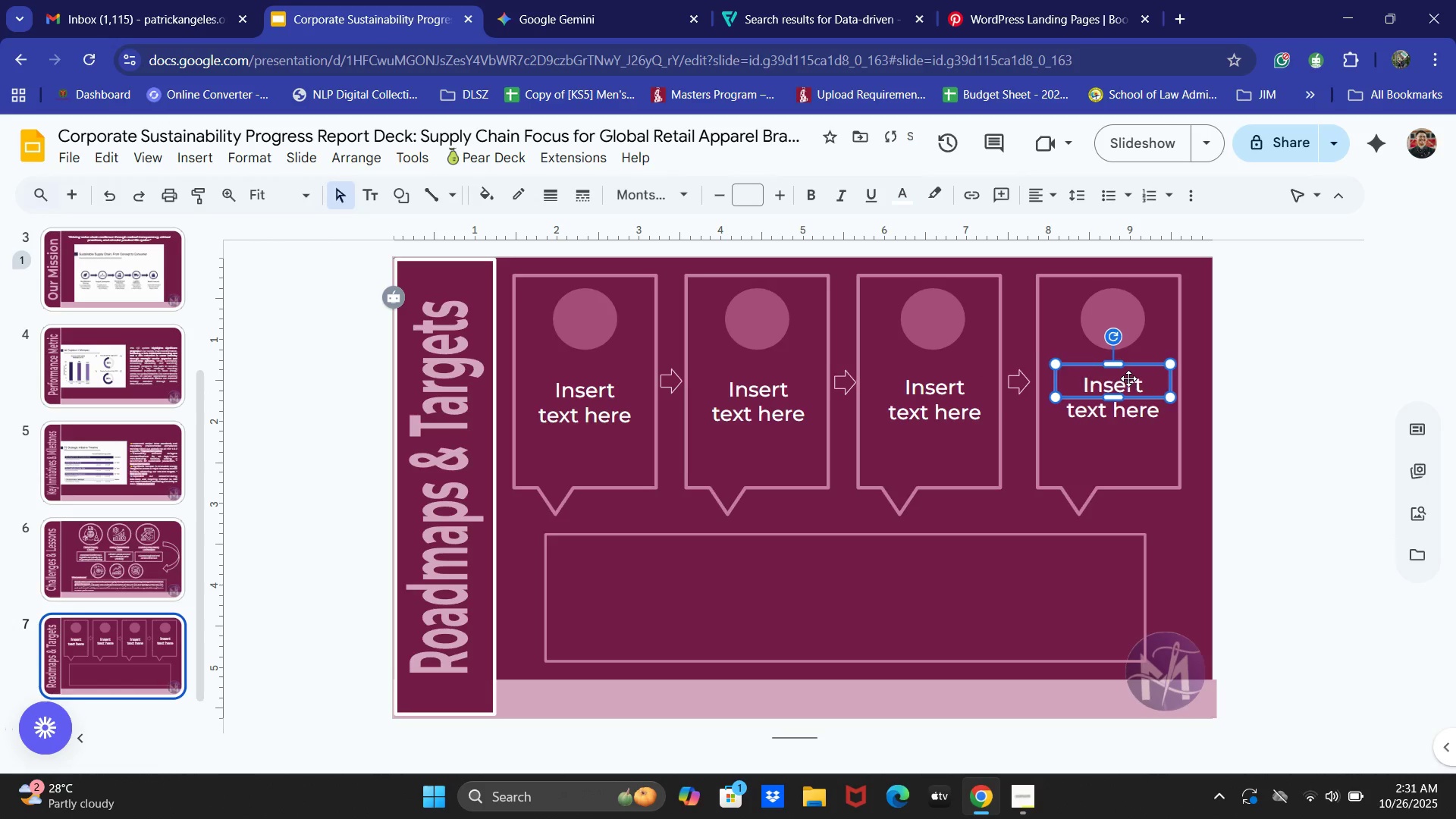 
key(ArrowRight)
 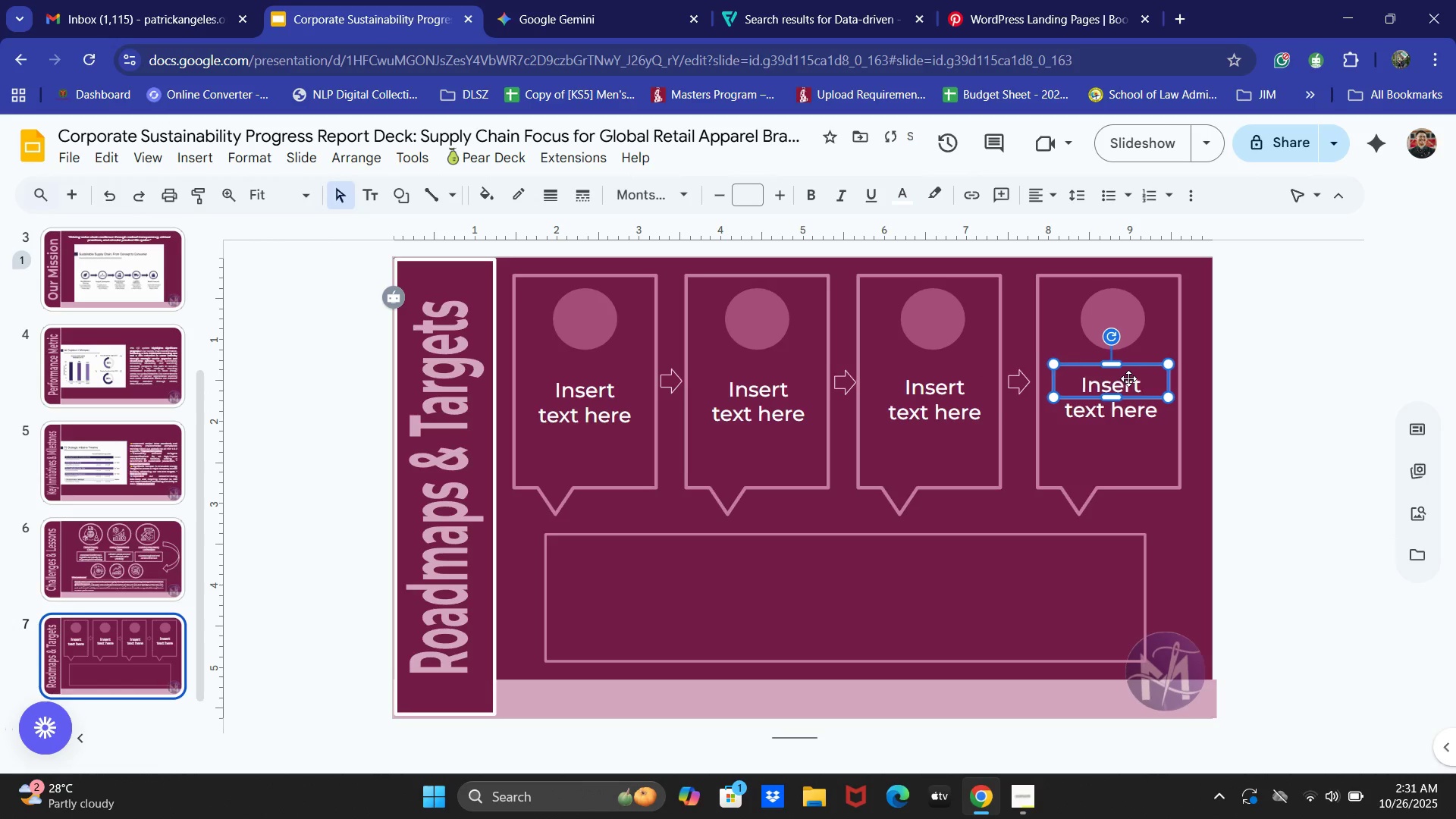 
key(ArrowRight)
 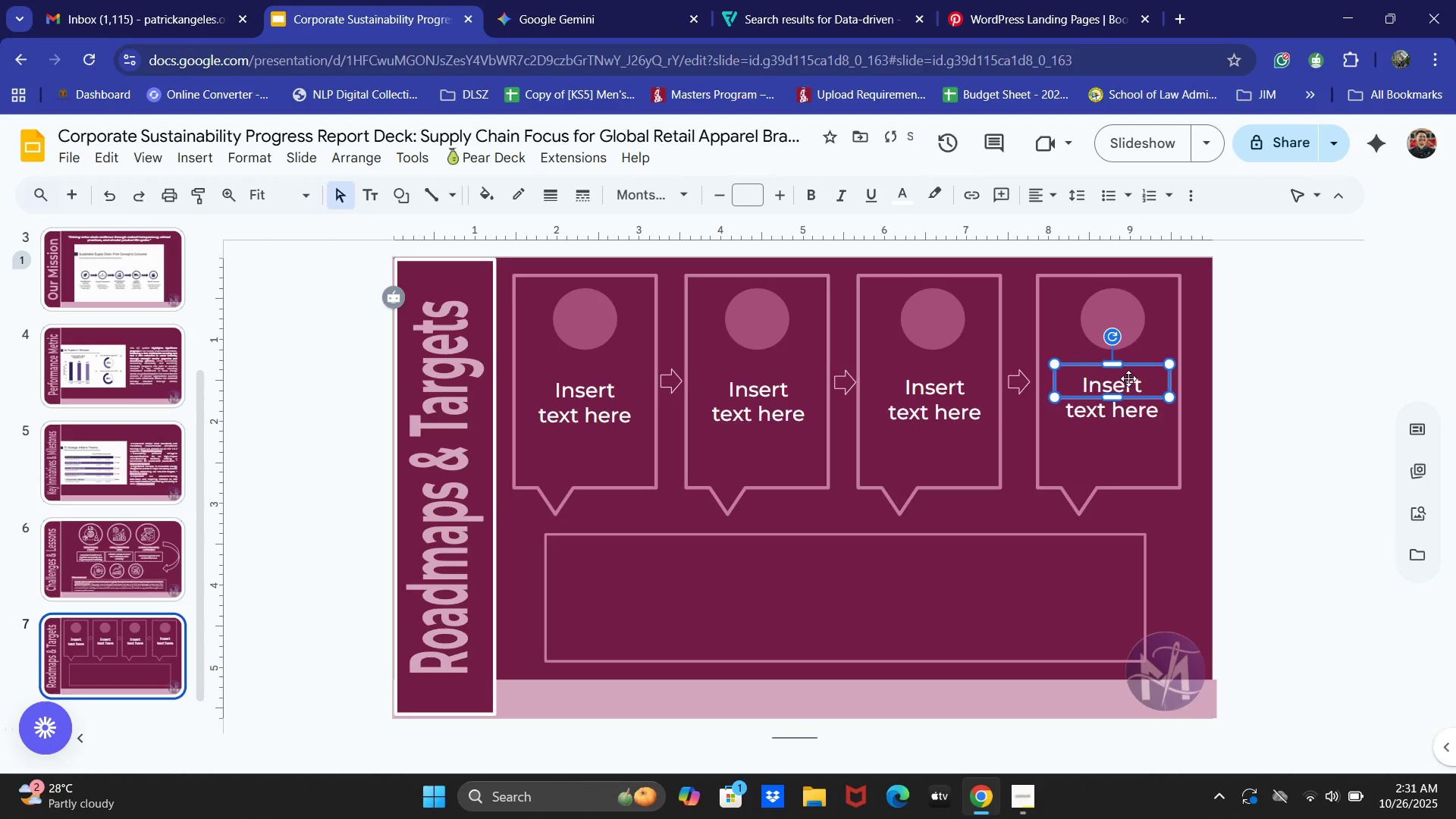 
key(ArrowRight)
 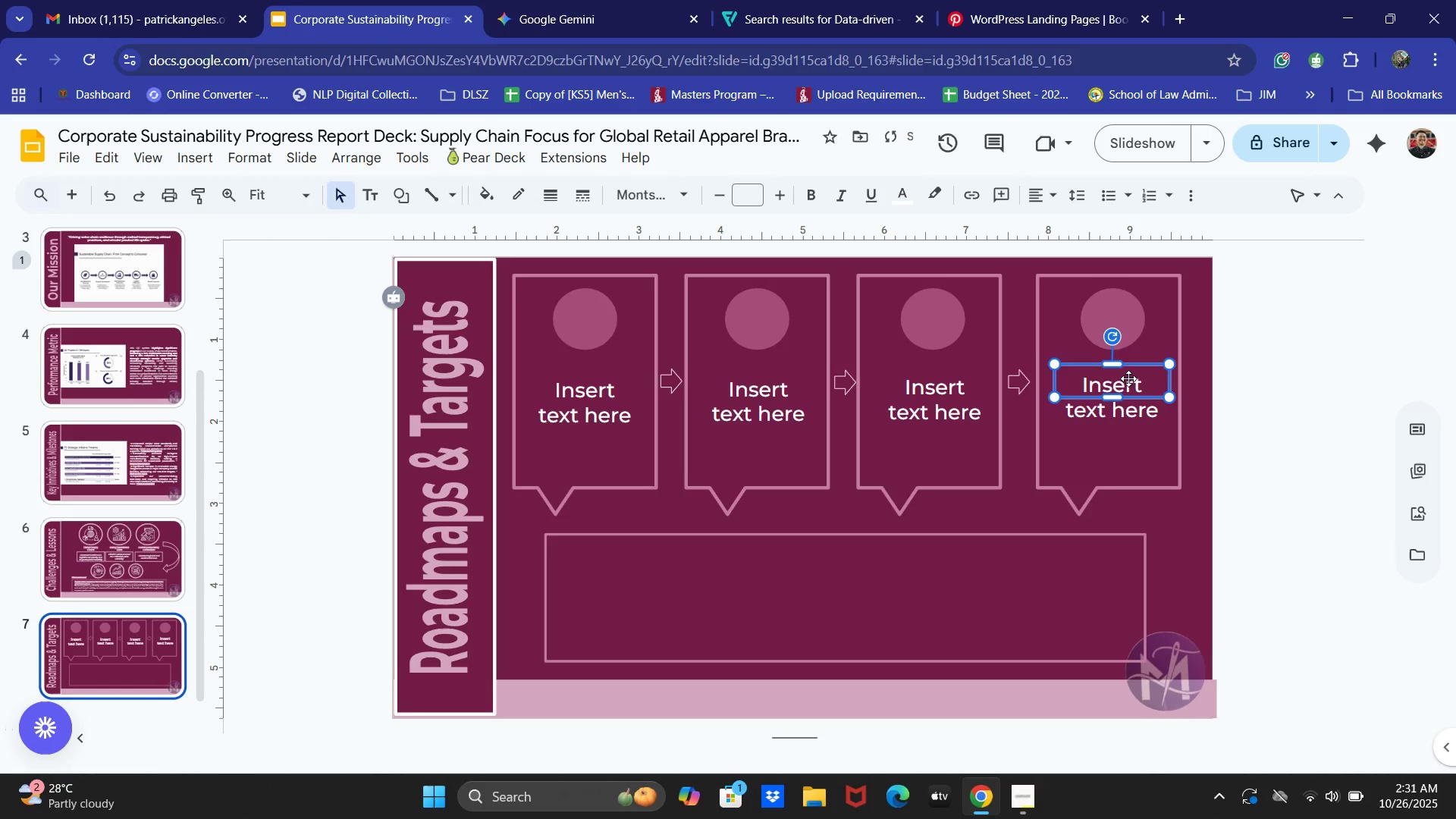 
key(ArrowRight)
 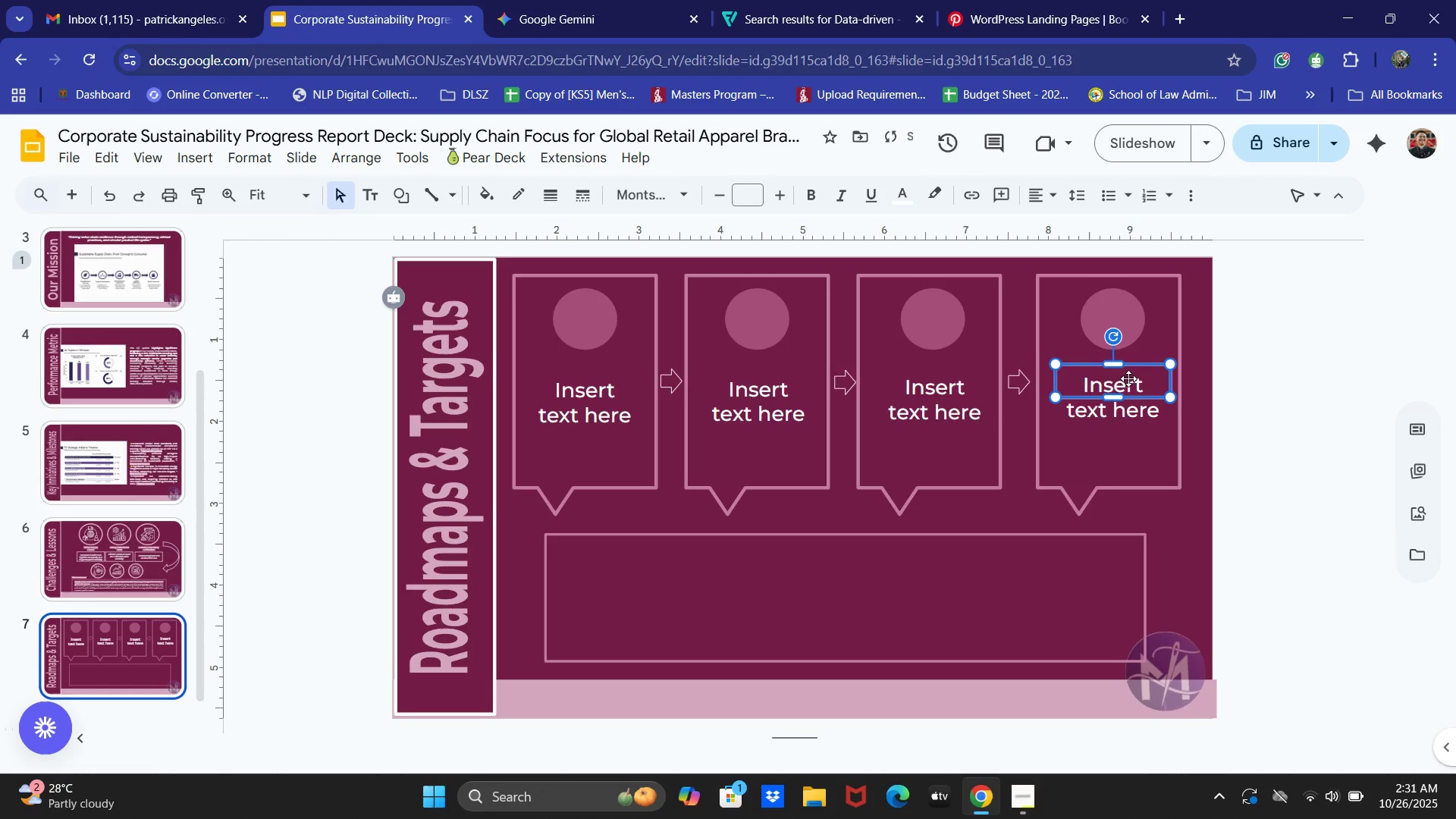 
key(ArrowRight)
 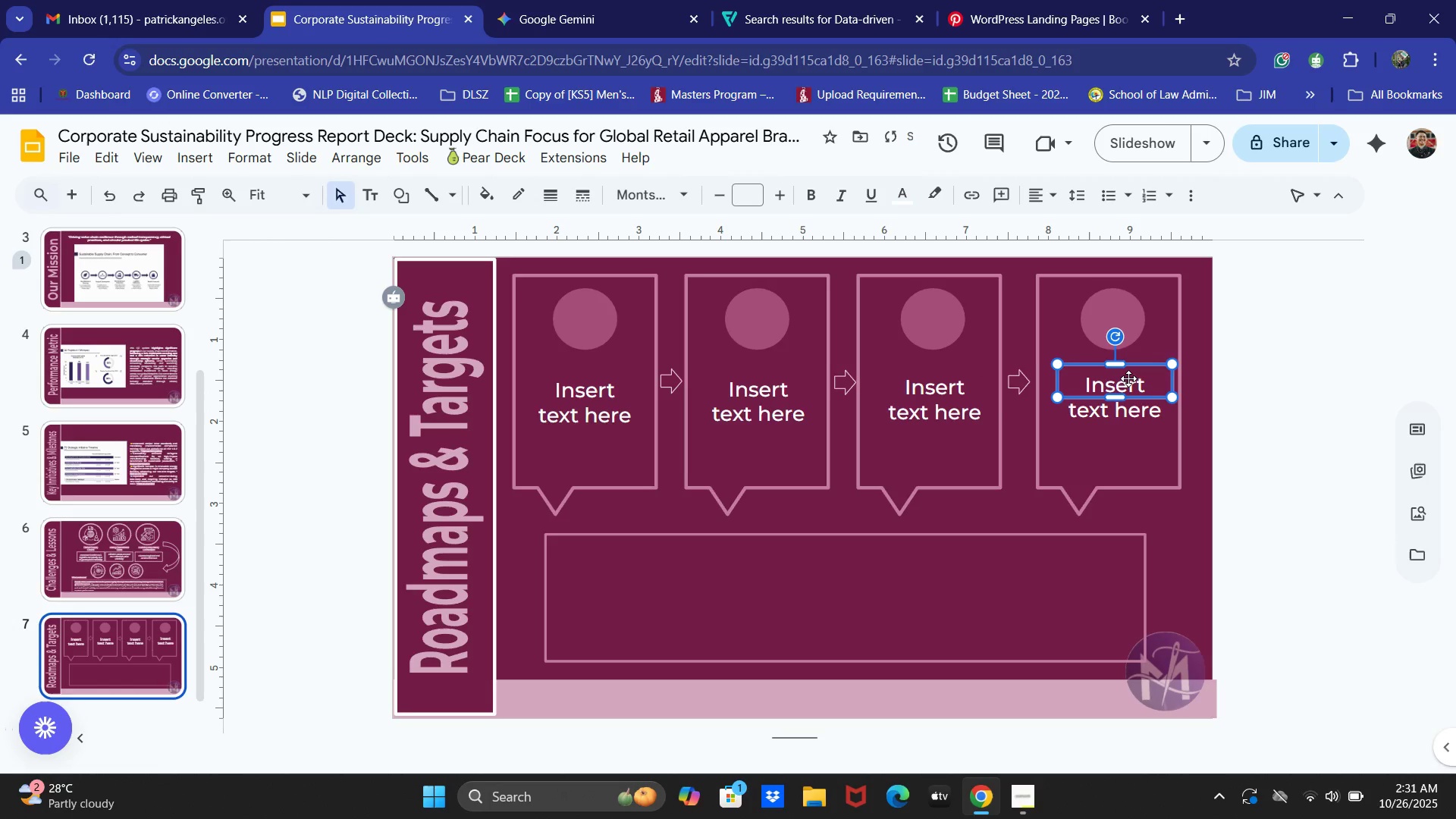 
key(ArrowLeft)
 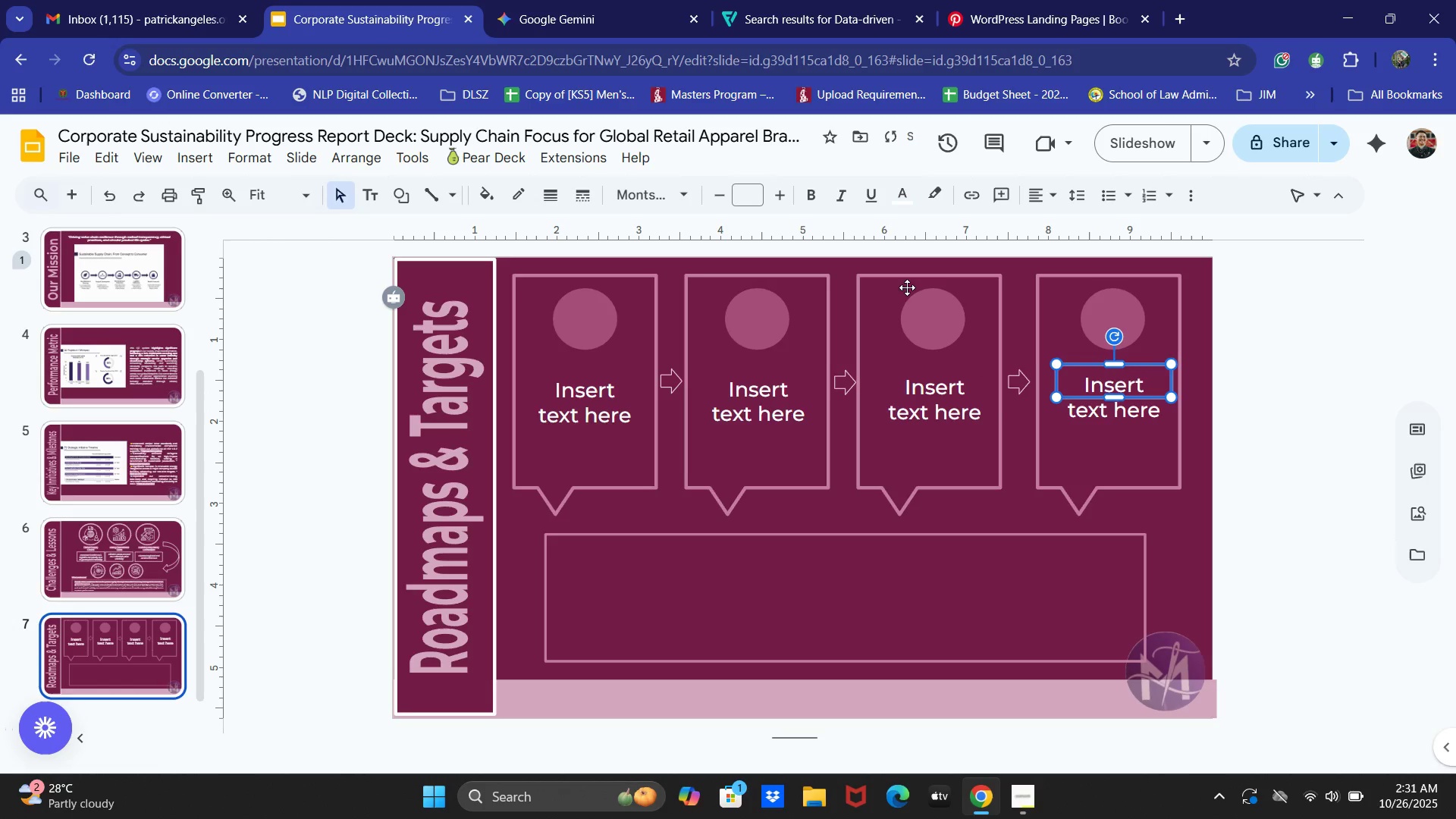 
left_click([500, 0])
 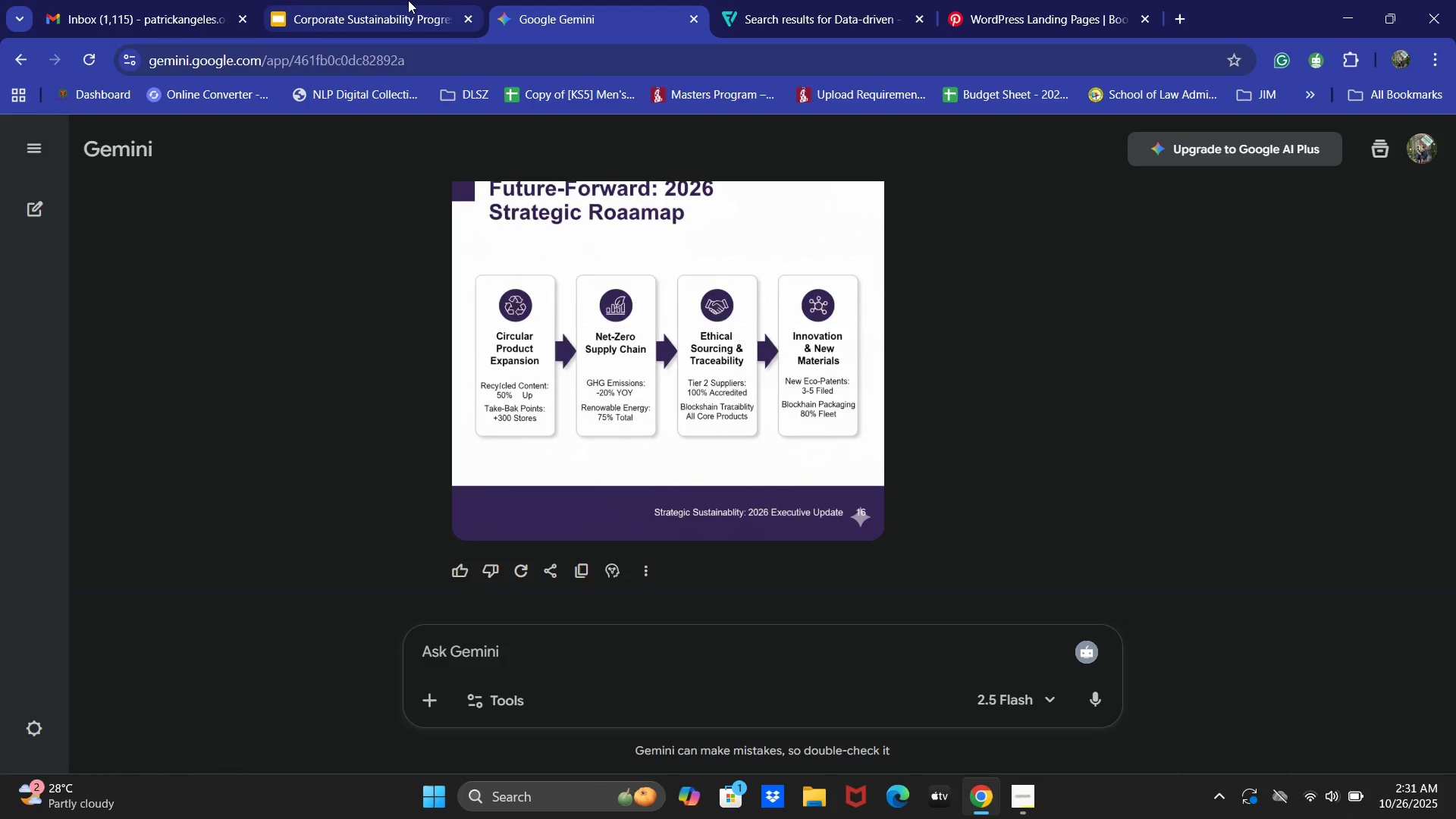 
left_click([408, 0])
 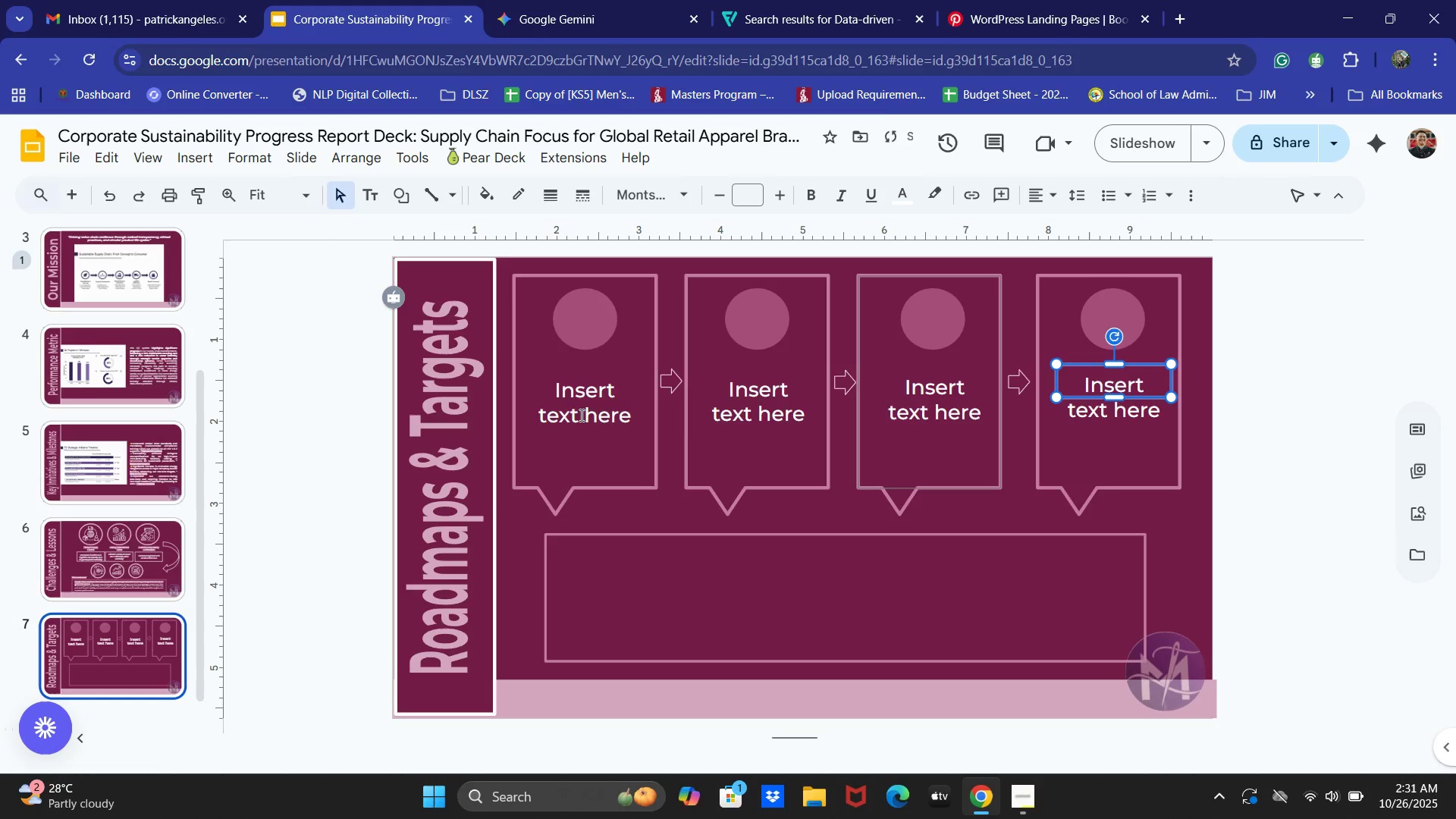 
double_click([582, 412])
 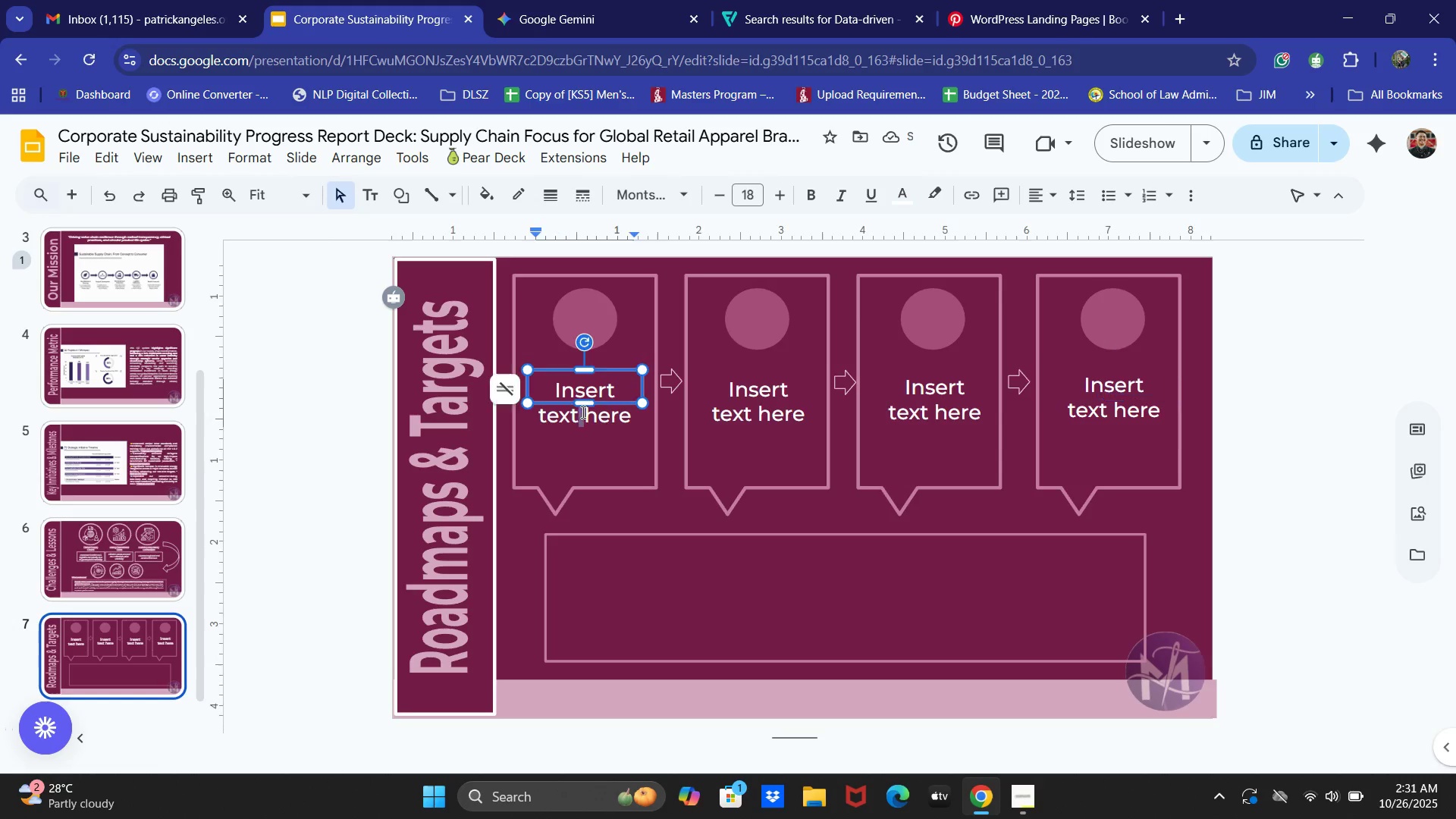 
key(Control+ControlLeft)
 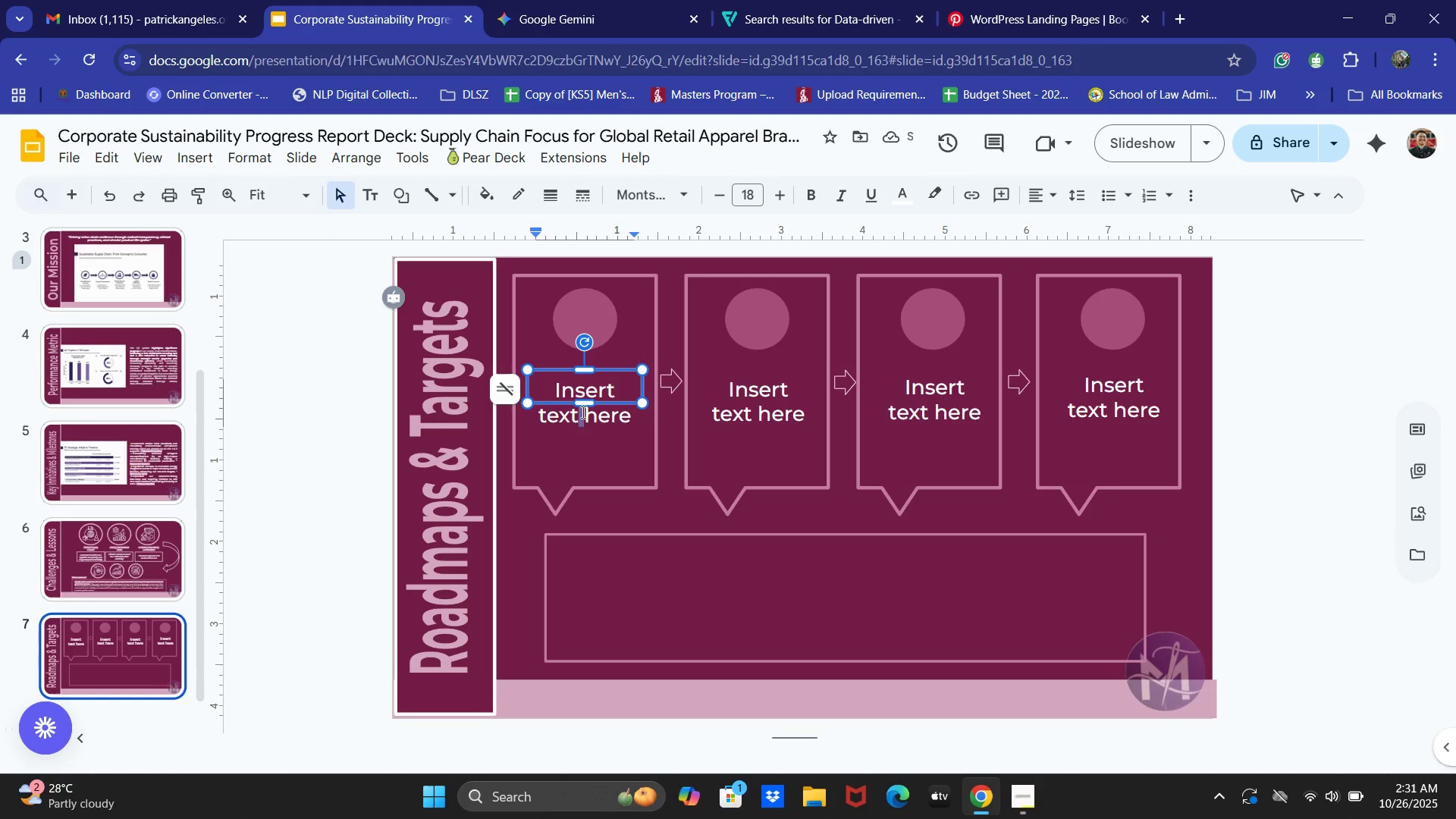 
key(Control+A)
 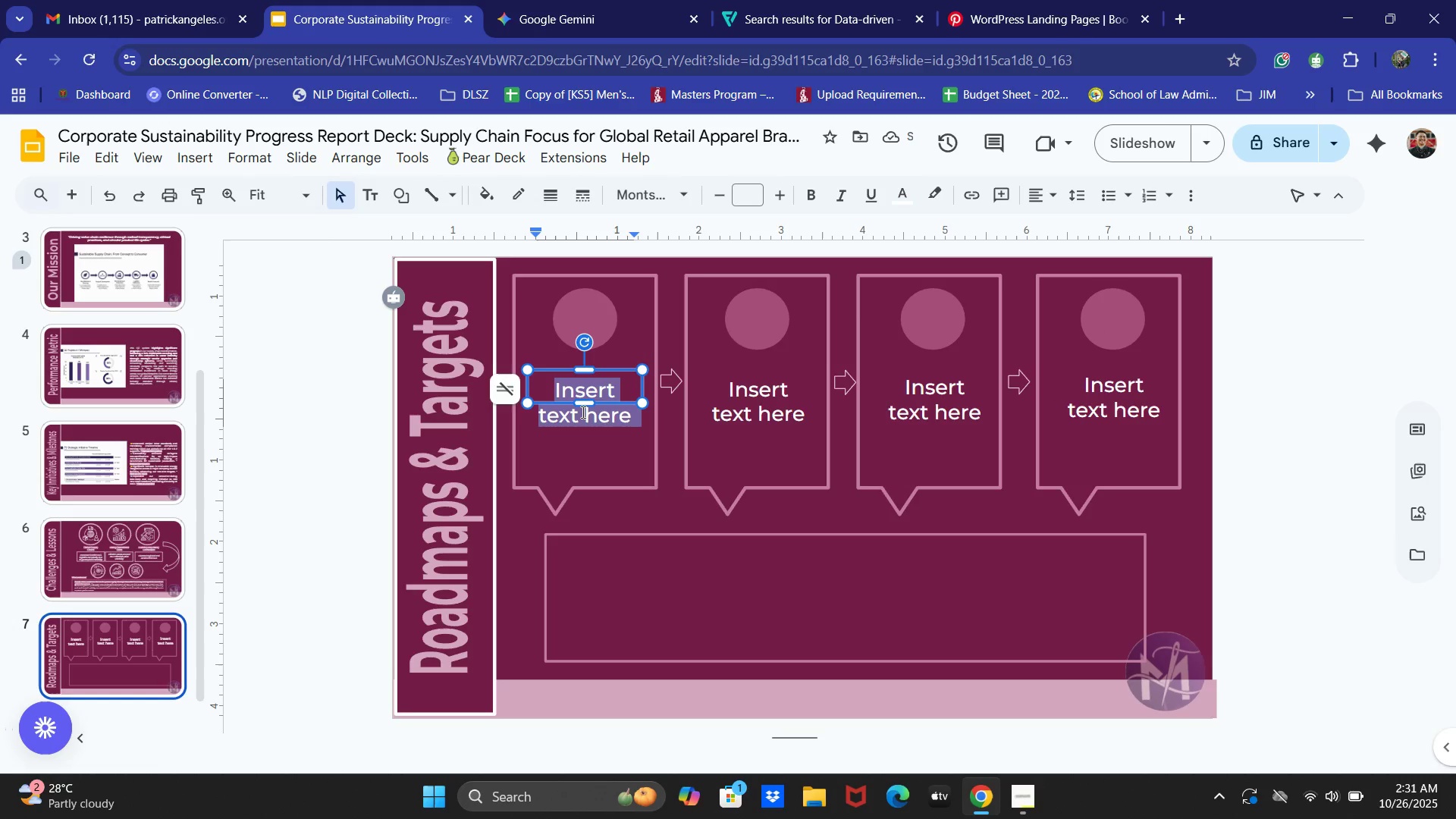 
type(CIRCULAR Product Expas)
key(Backspace)
type(nsu)
key(Backspace)
type(ion)
 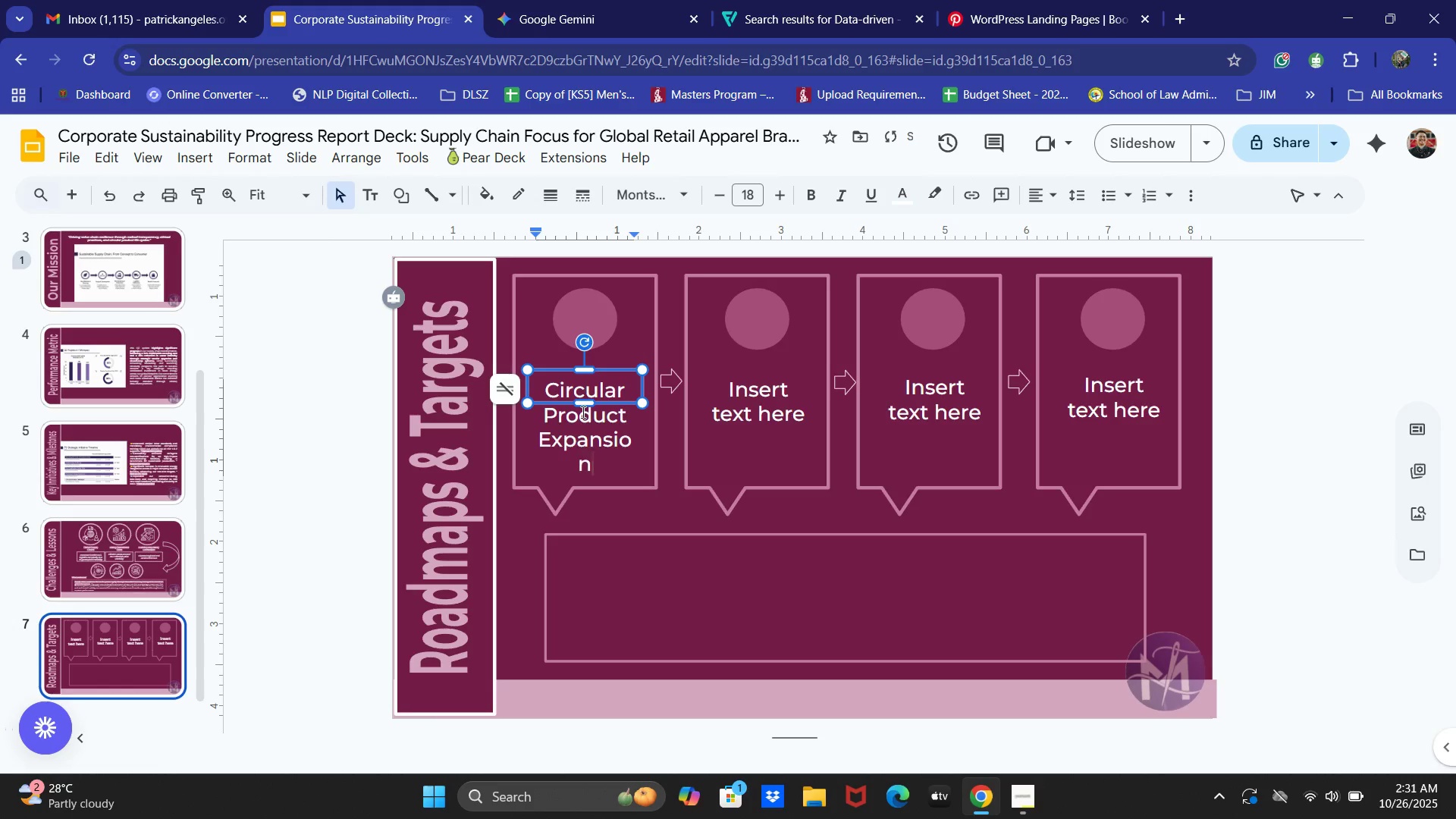 
key(Control+ControlLeft)
 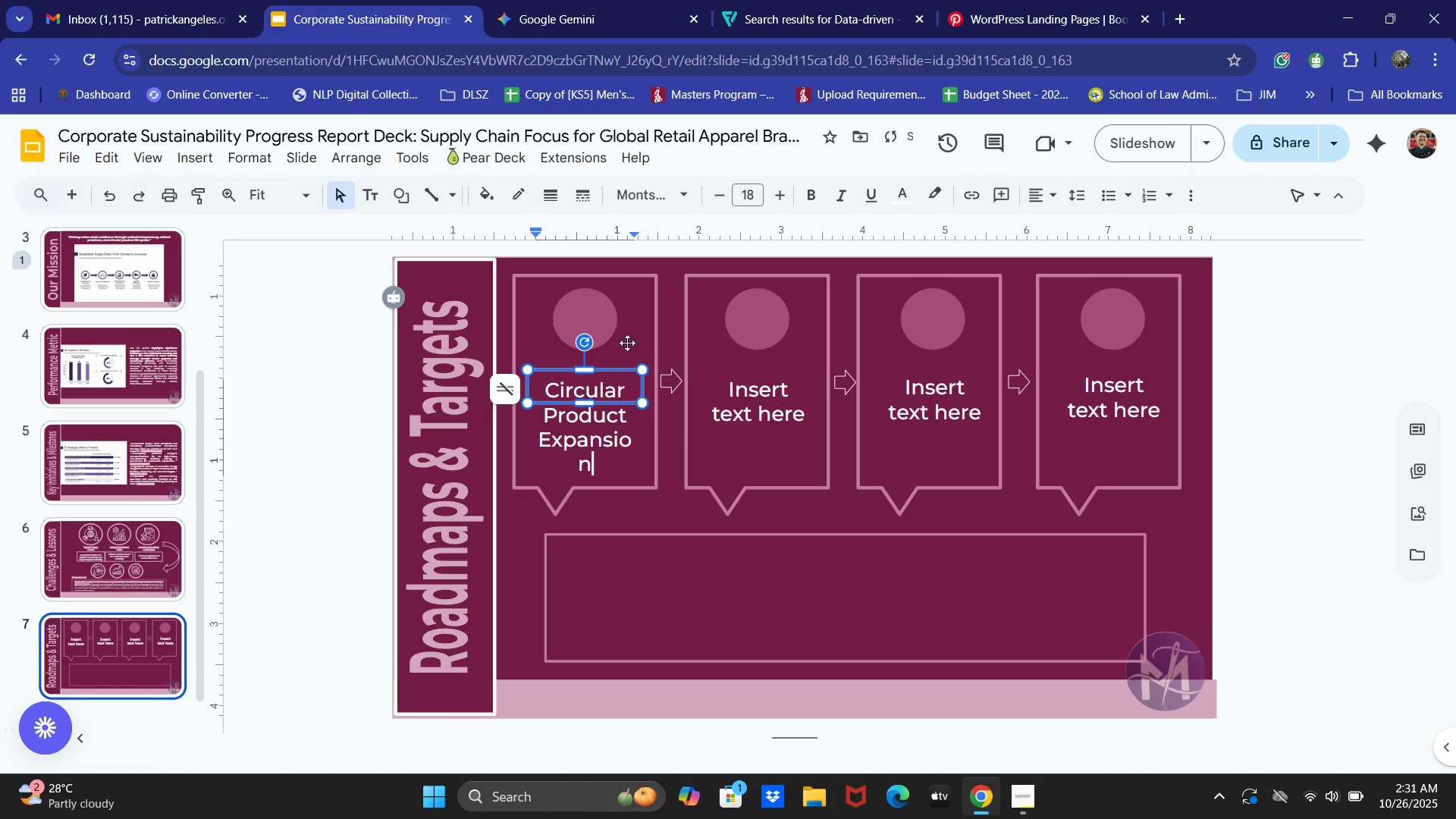 
key(Control+A)
 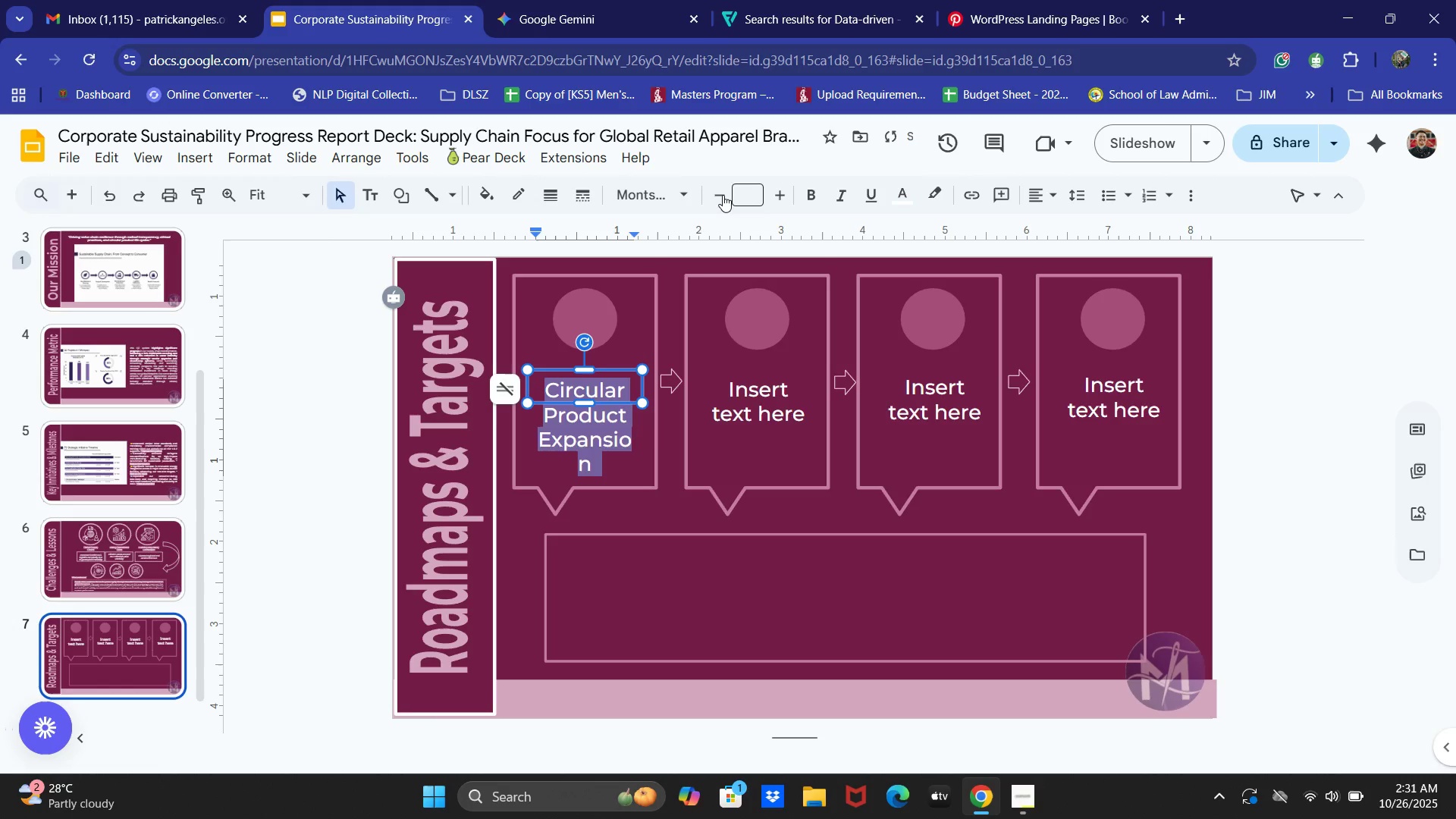 
double_click([723, 195])
 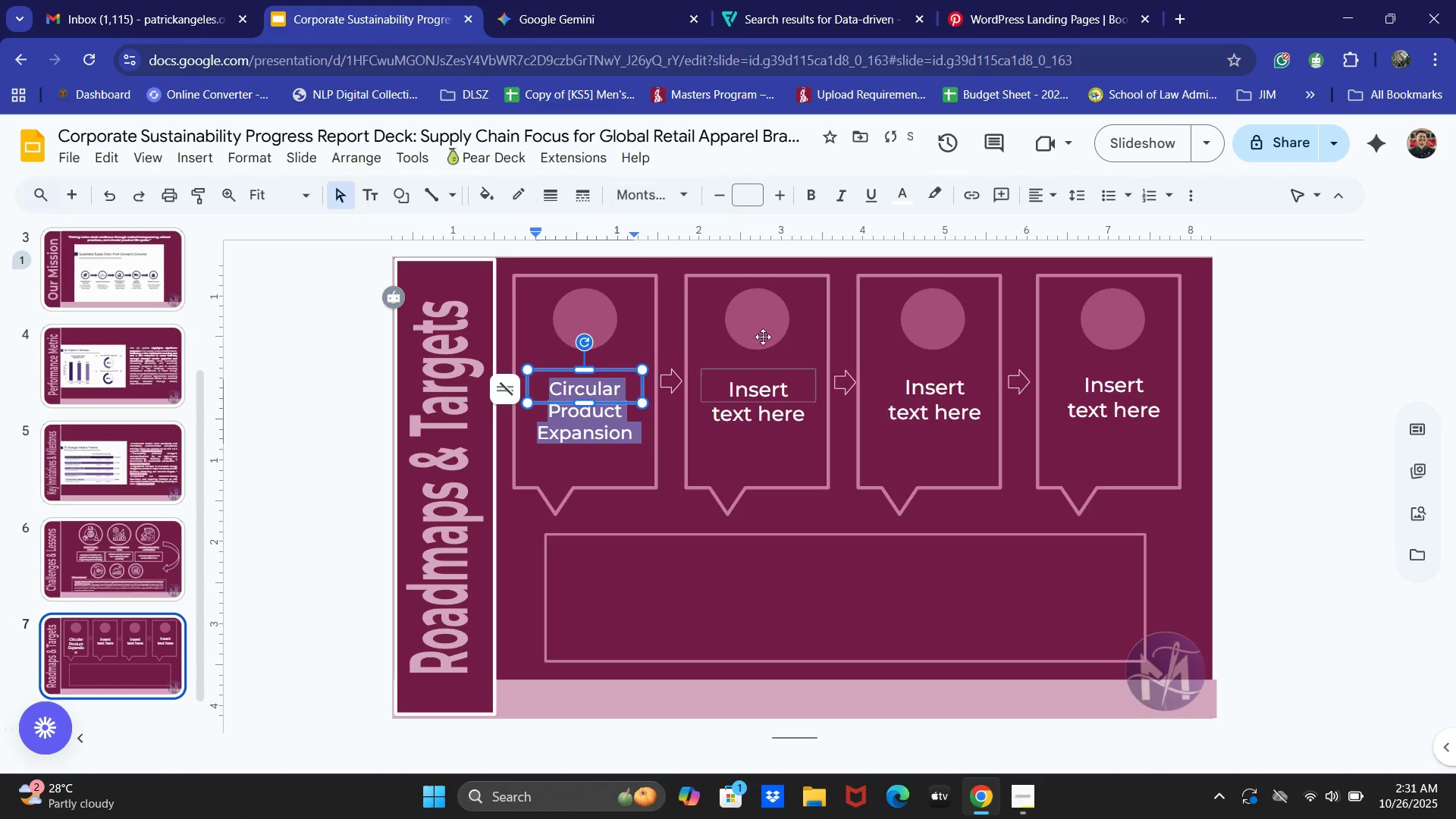 
left_click([606, 0])
 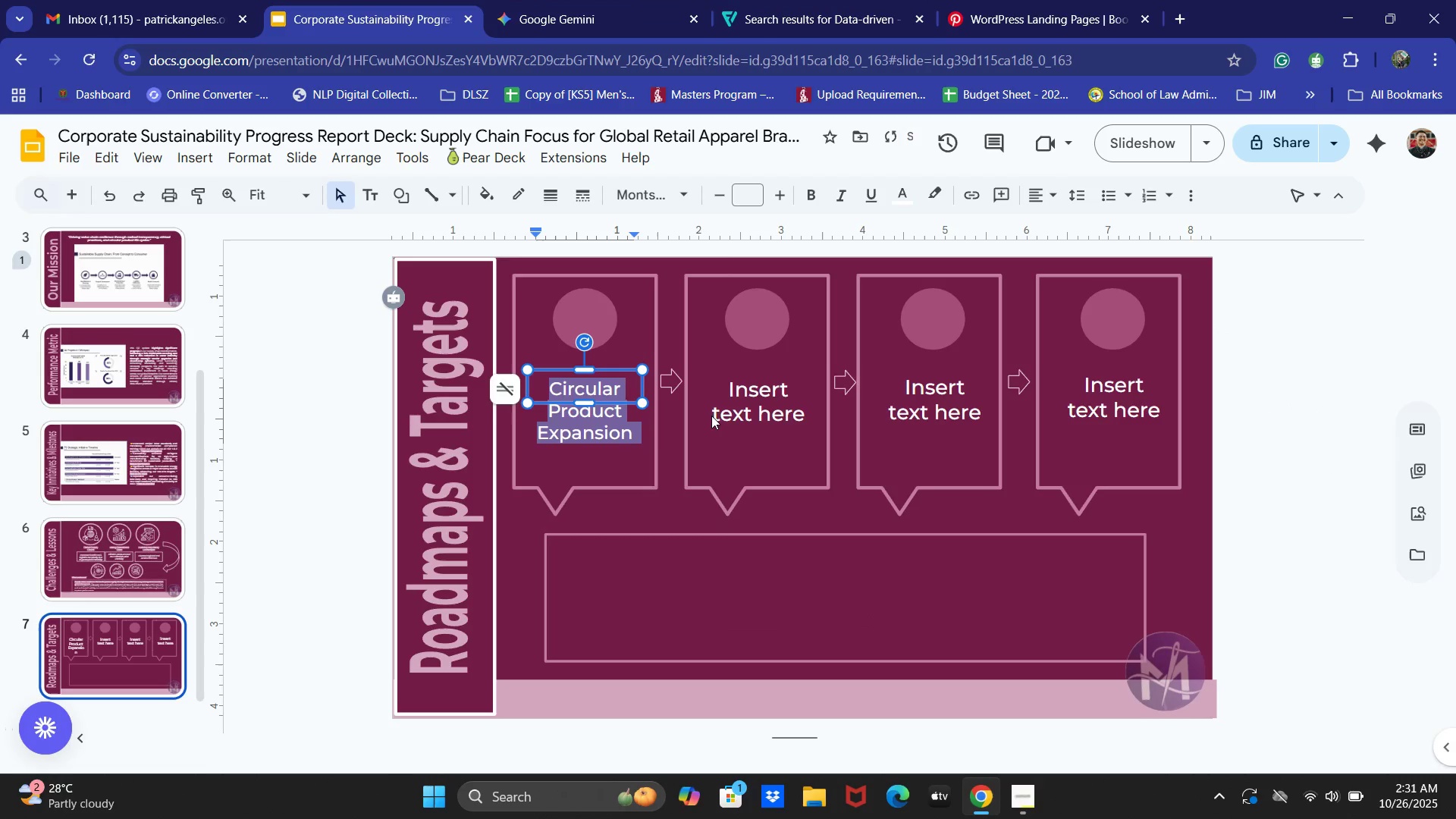 
left_click([774, 395])
 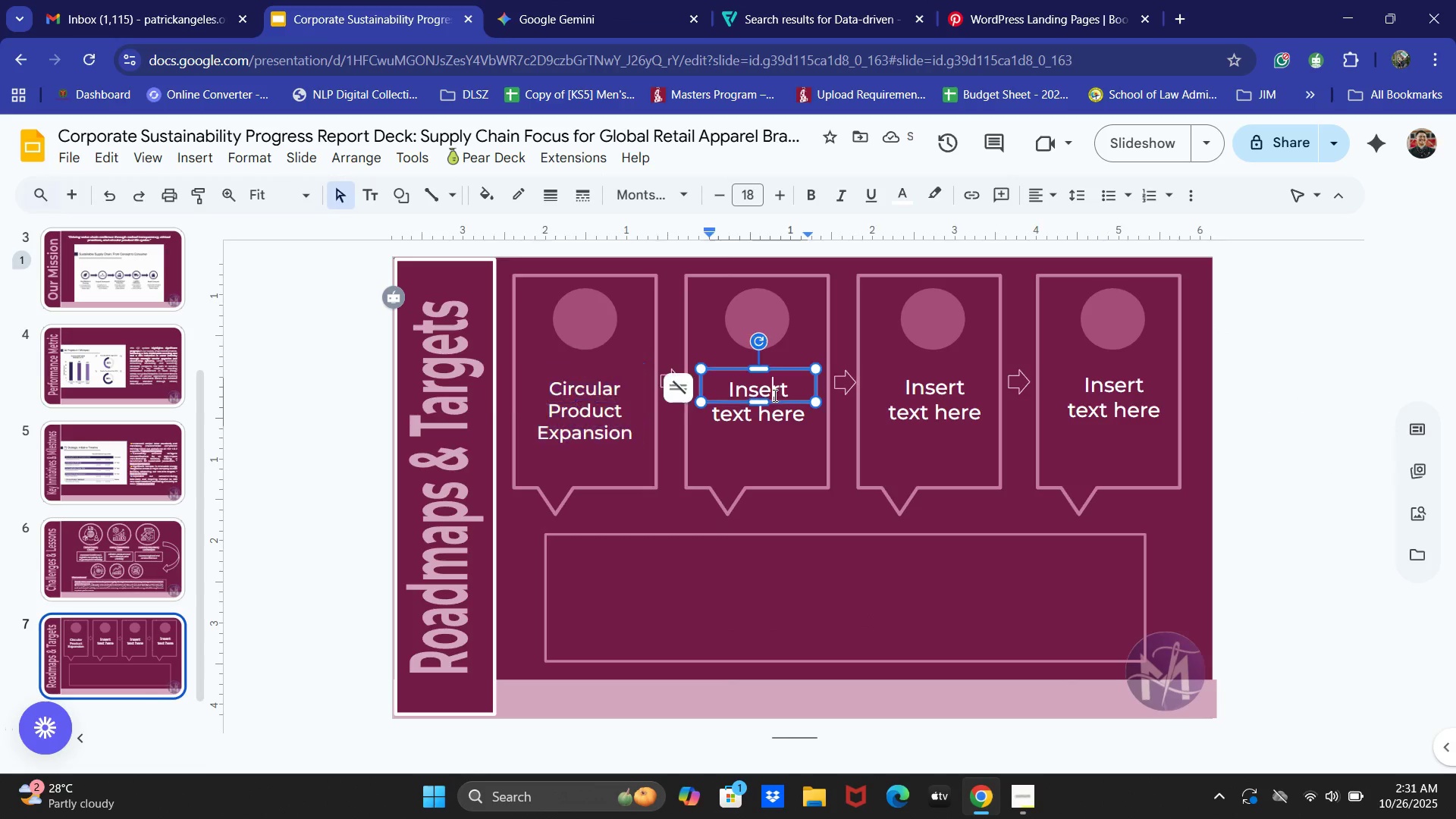 
key(Control+ControlLeft)
 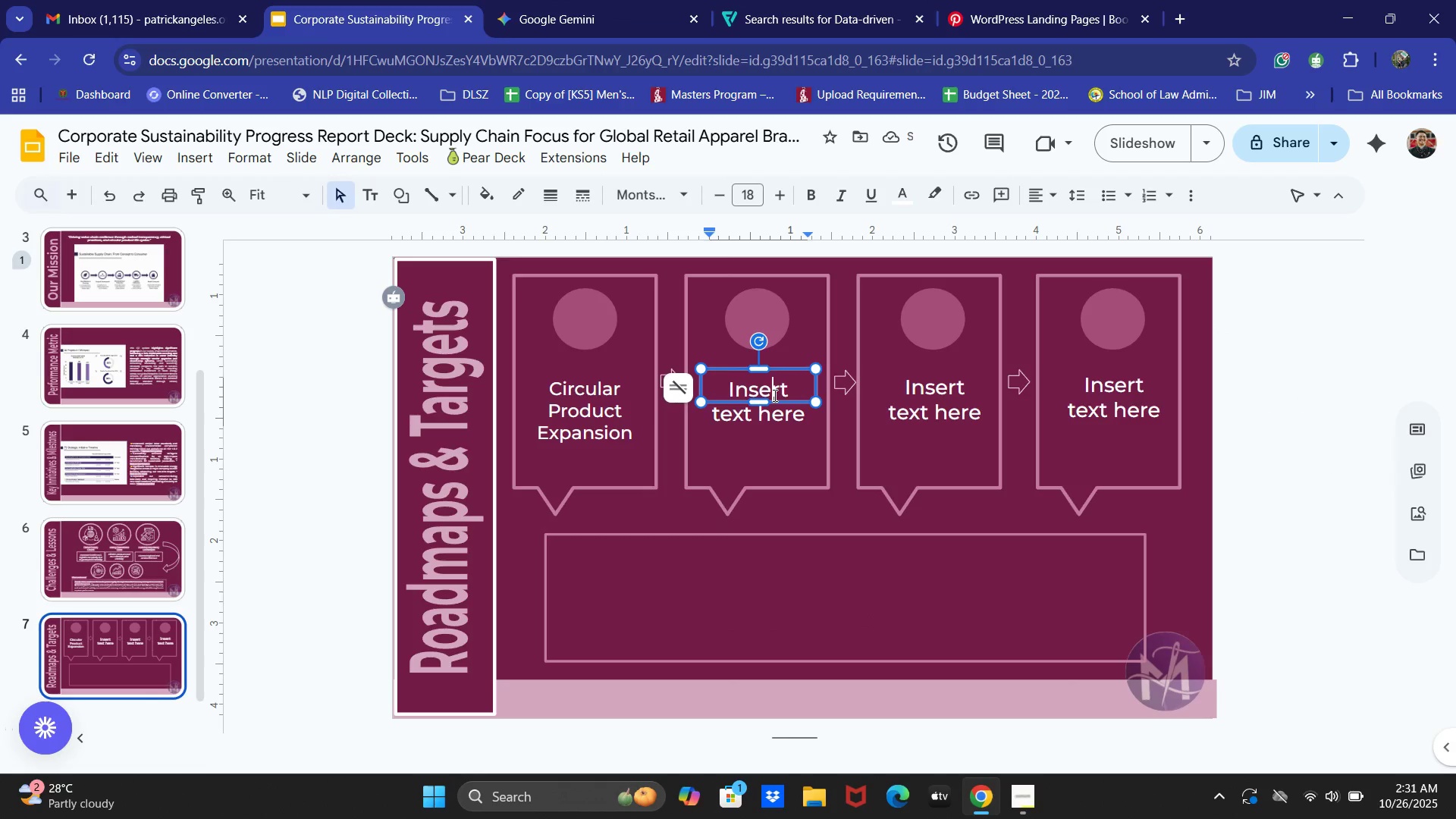 
key(Control+A)
 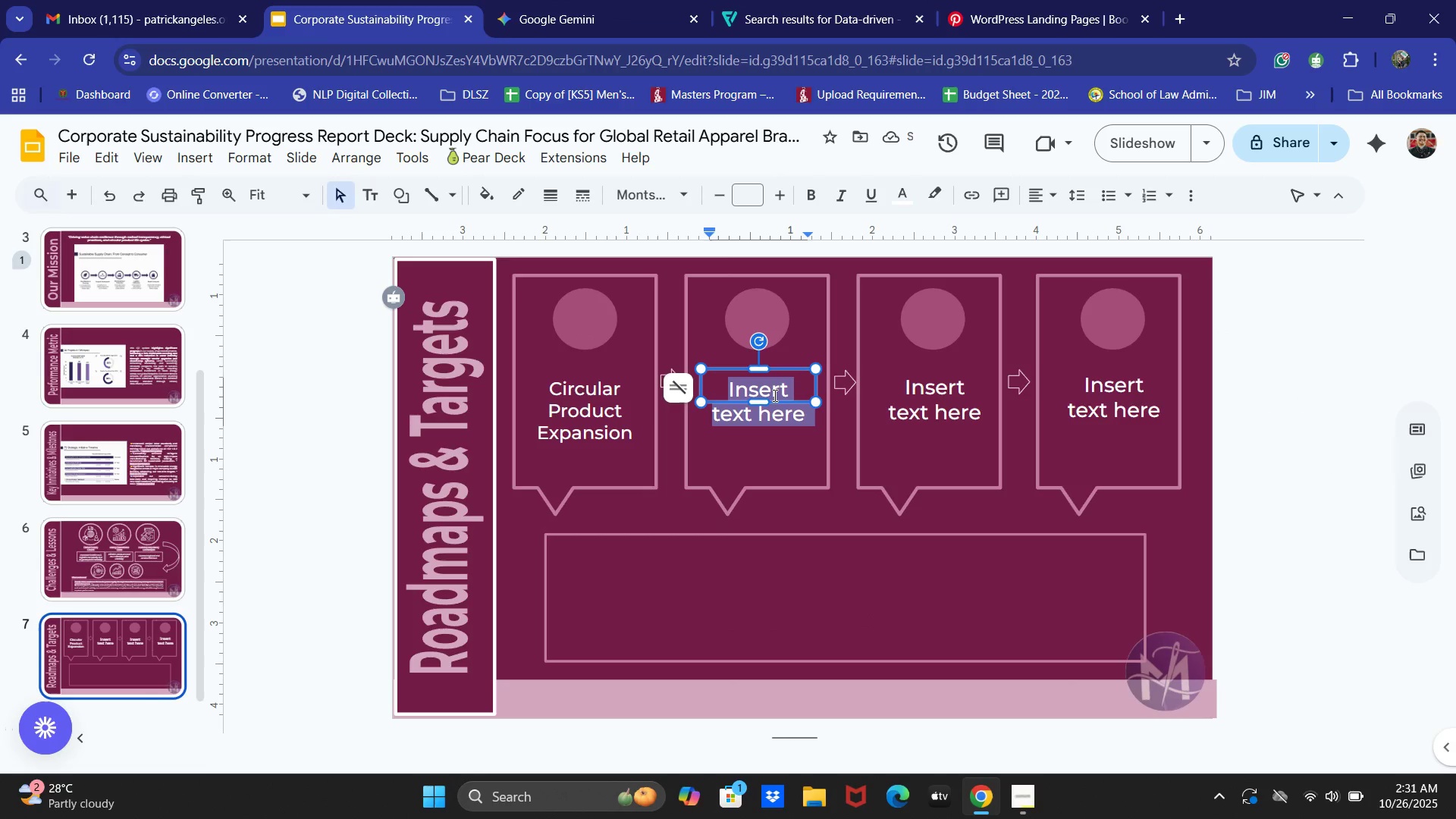 
type(NET+)
key(Backspace)
type(-Zero Supply Chain)
 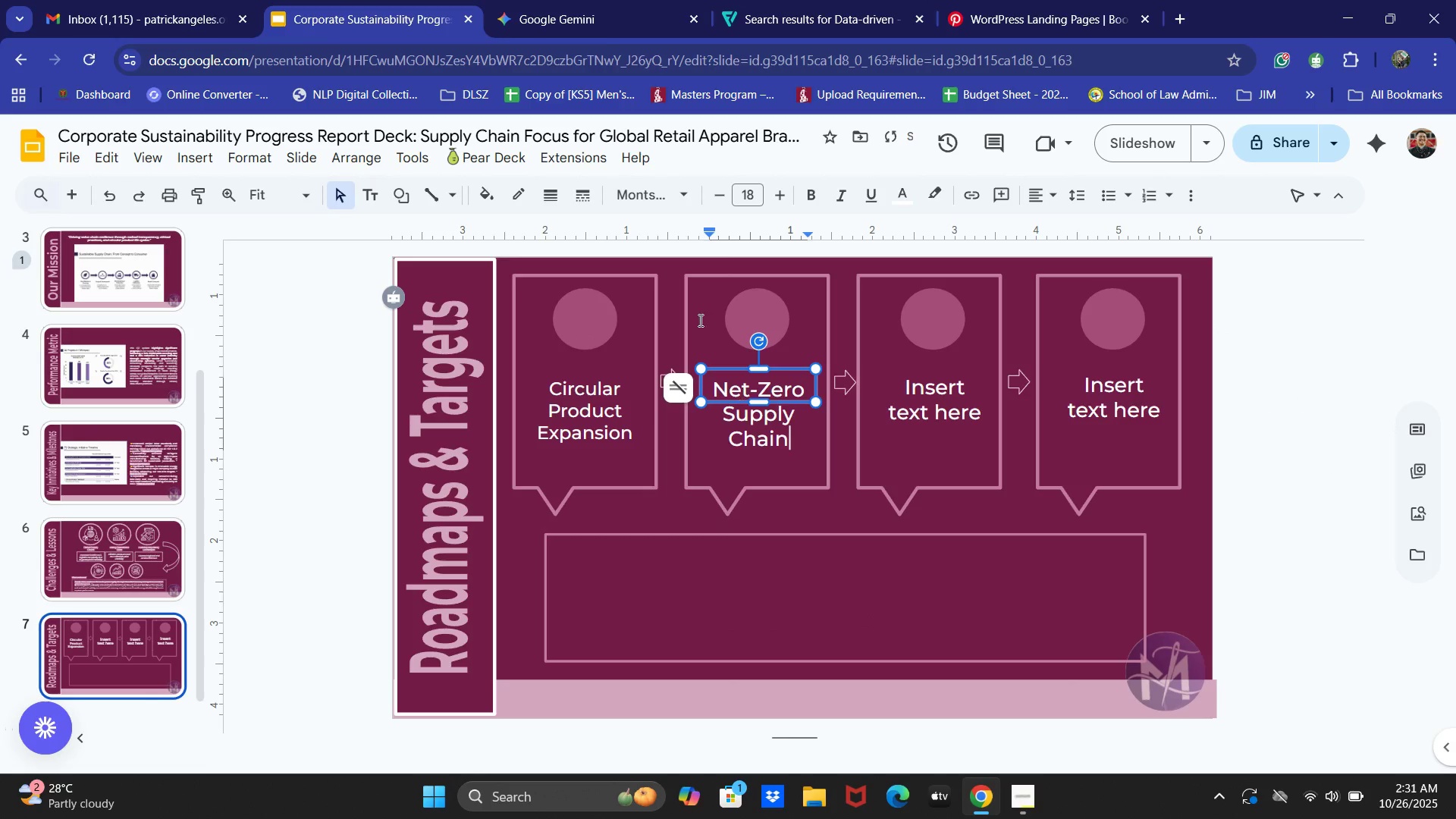 
left_click([584, 0])
 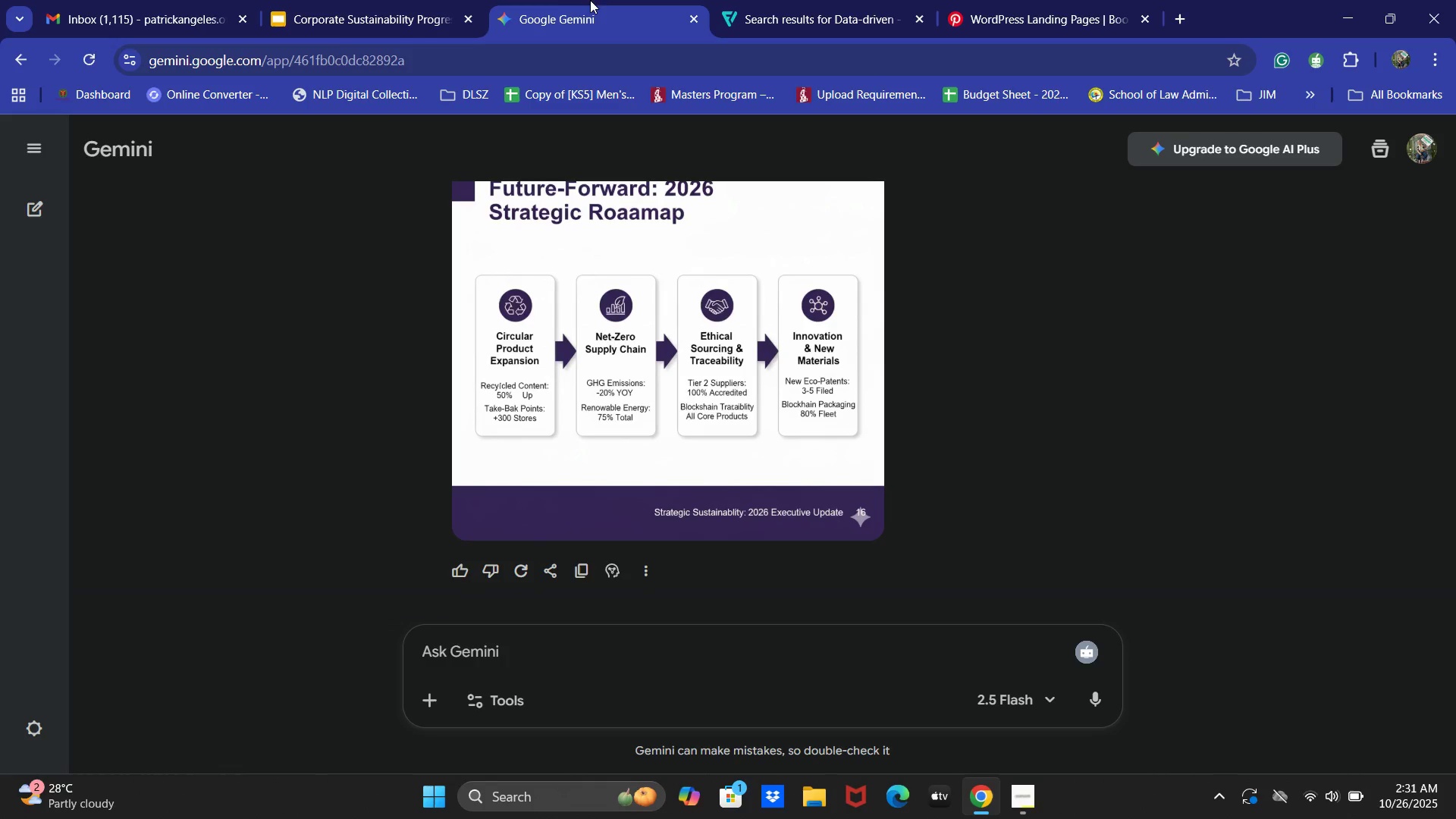 
left_click([410, 0])
 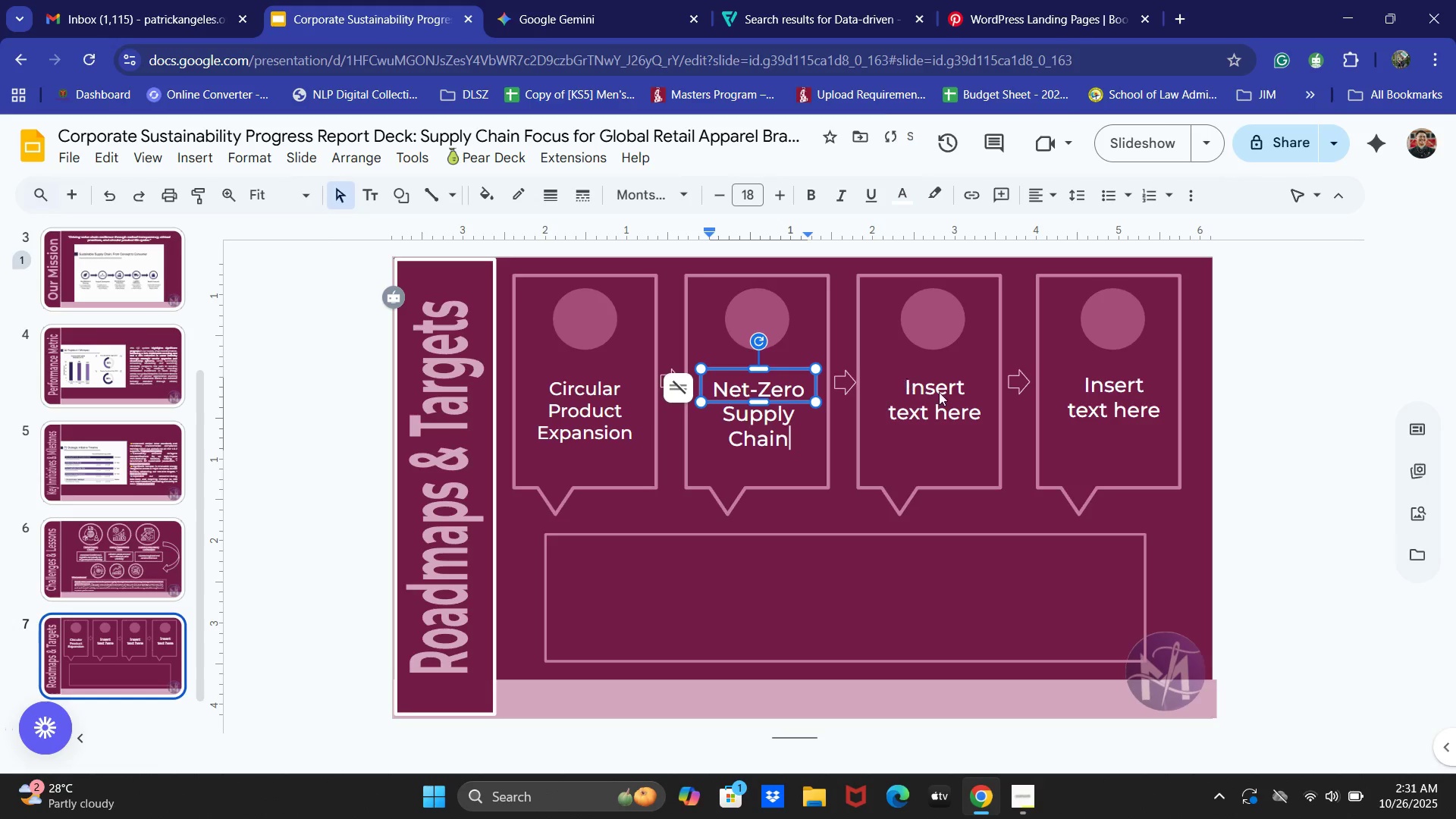 
double_click([940, 391])
 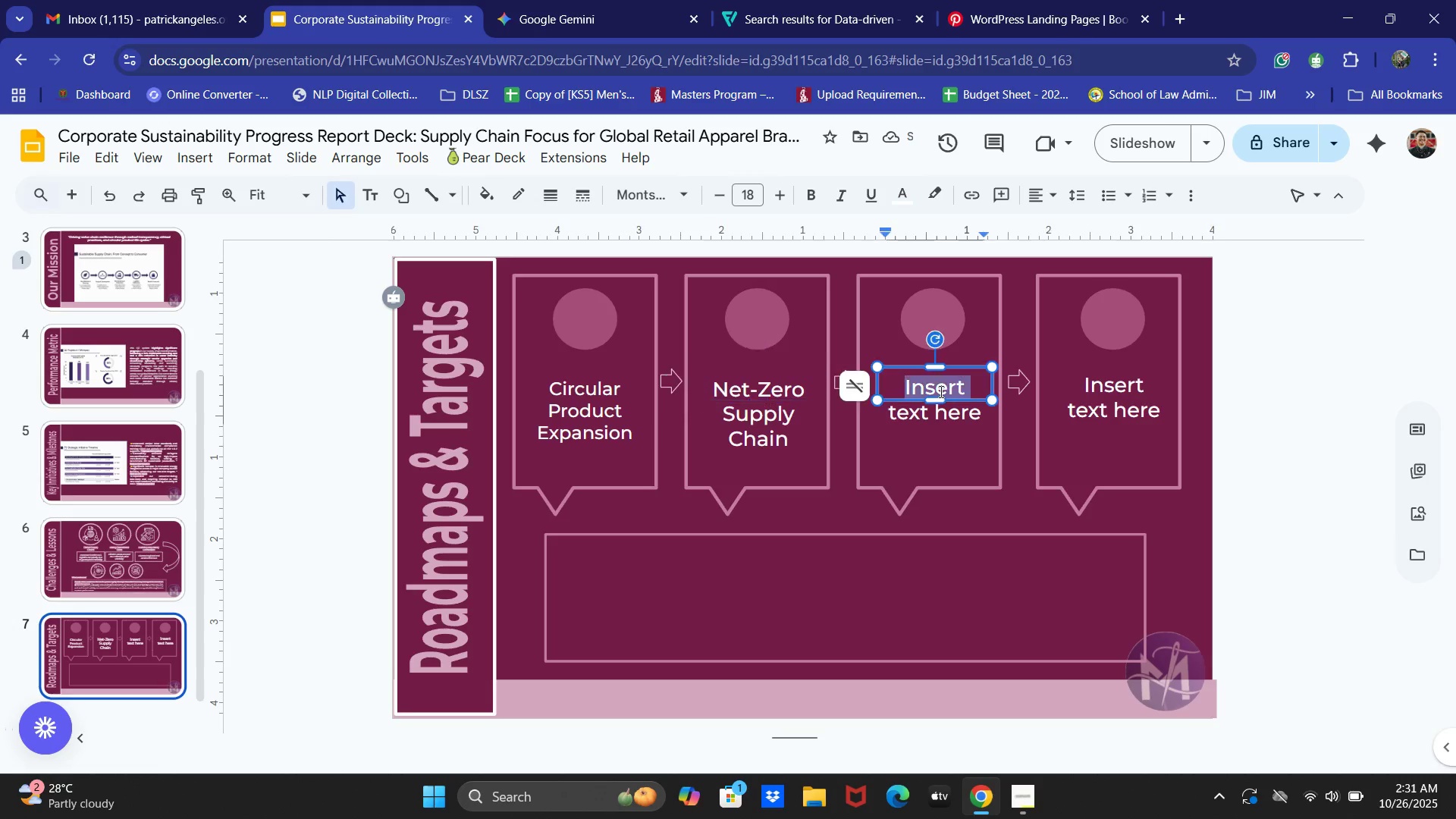 
key(Control+ControlLeft)
 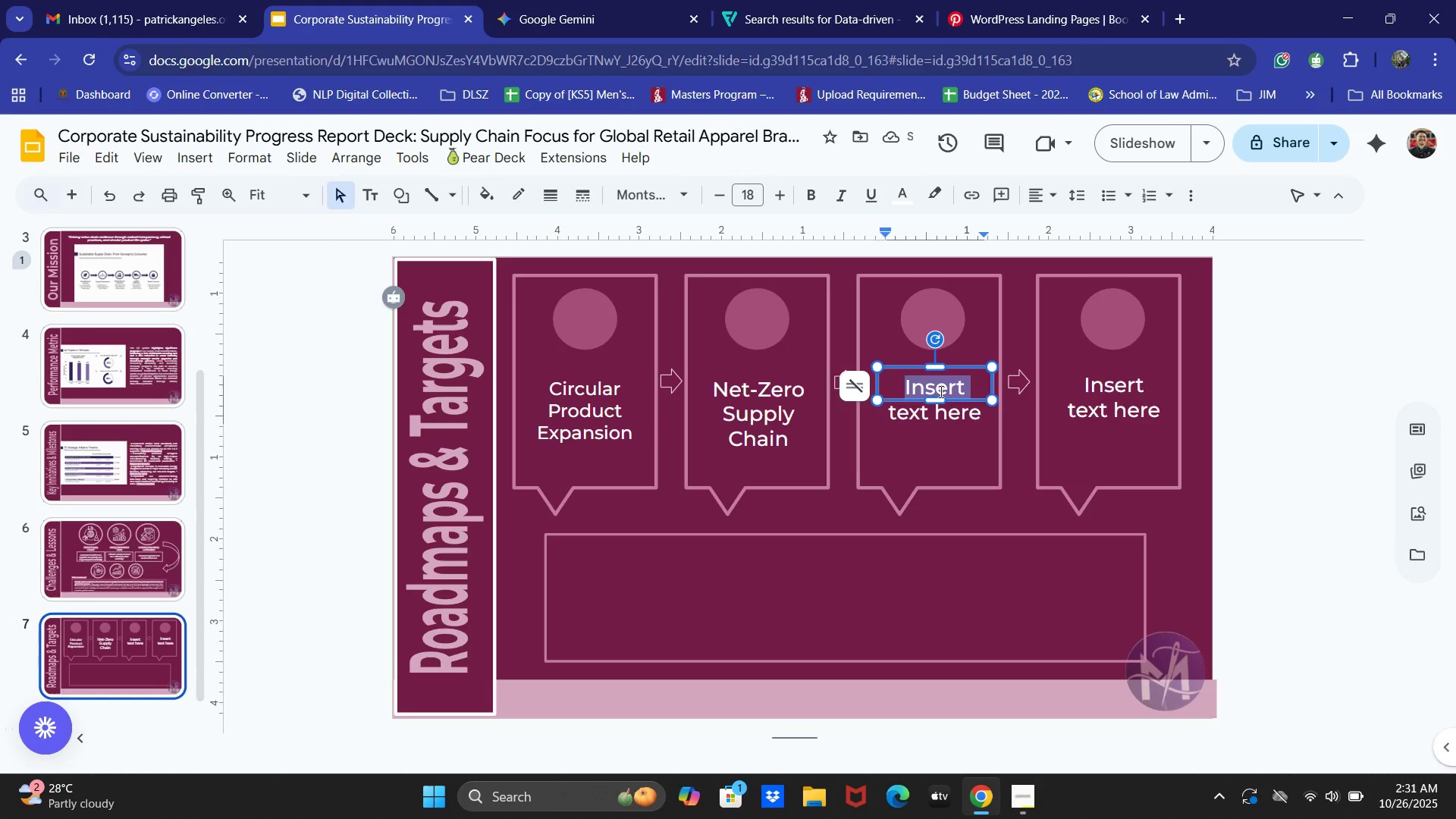 
key(Control+A)
 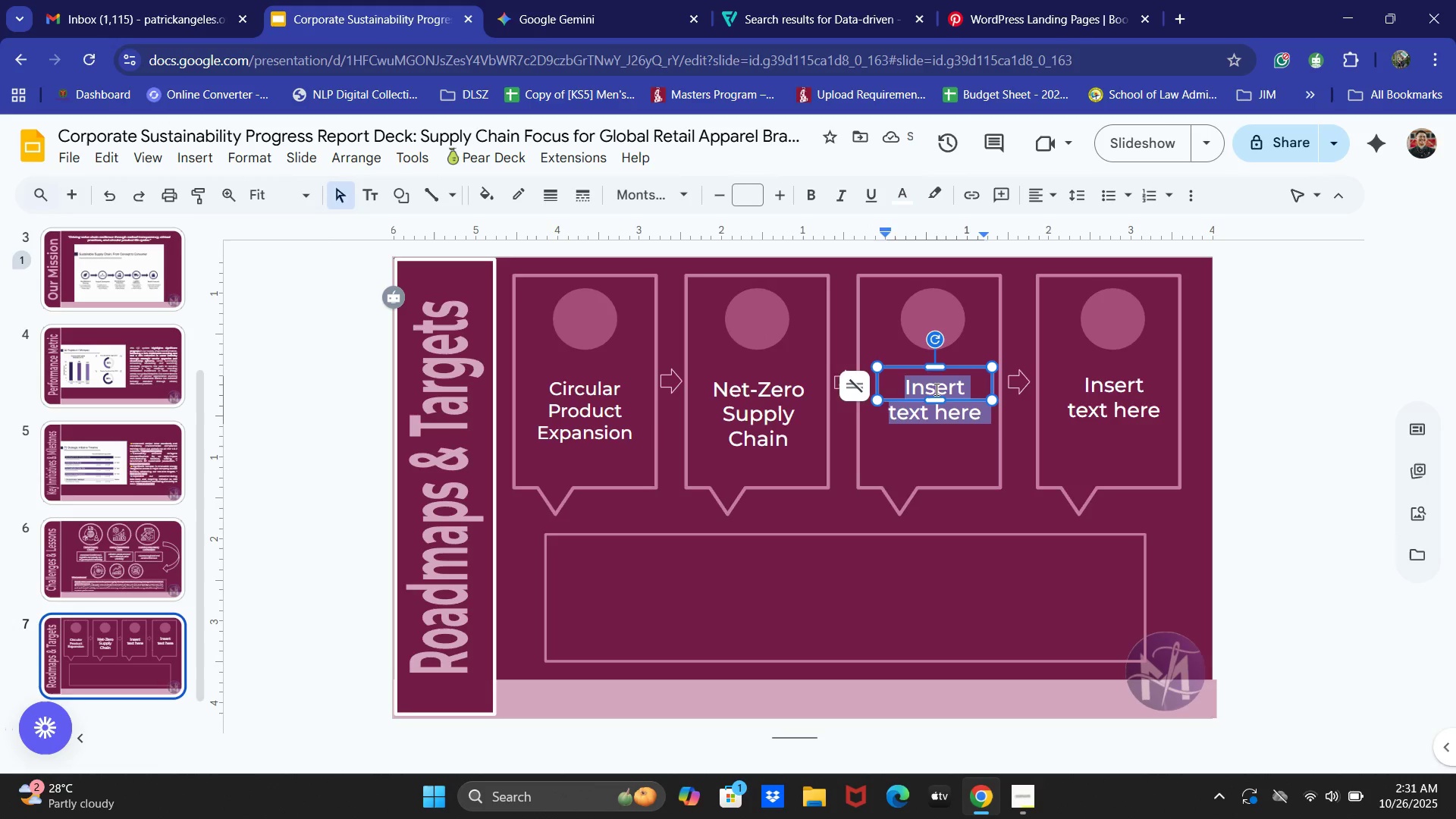 
type(ETHICAL Sourca)
key(Backspace)
type(ing & Traceability)
 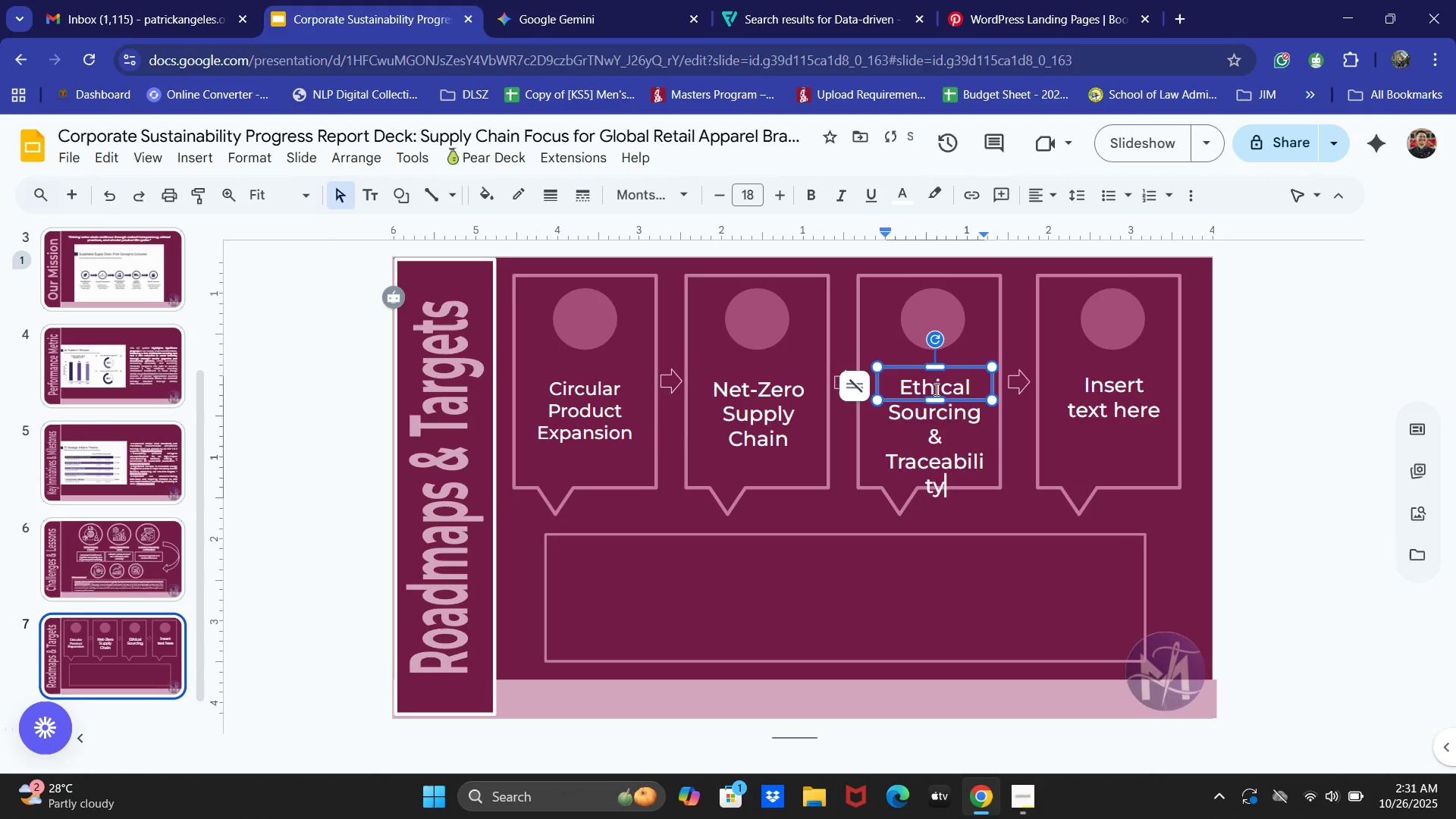 
 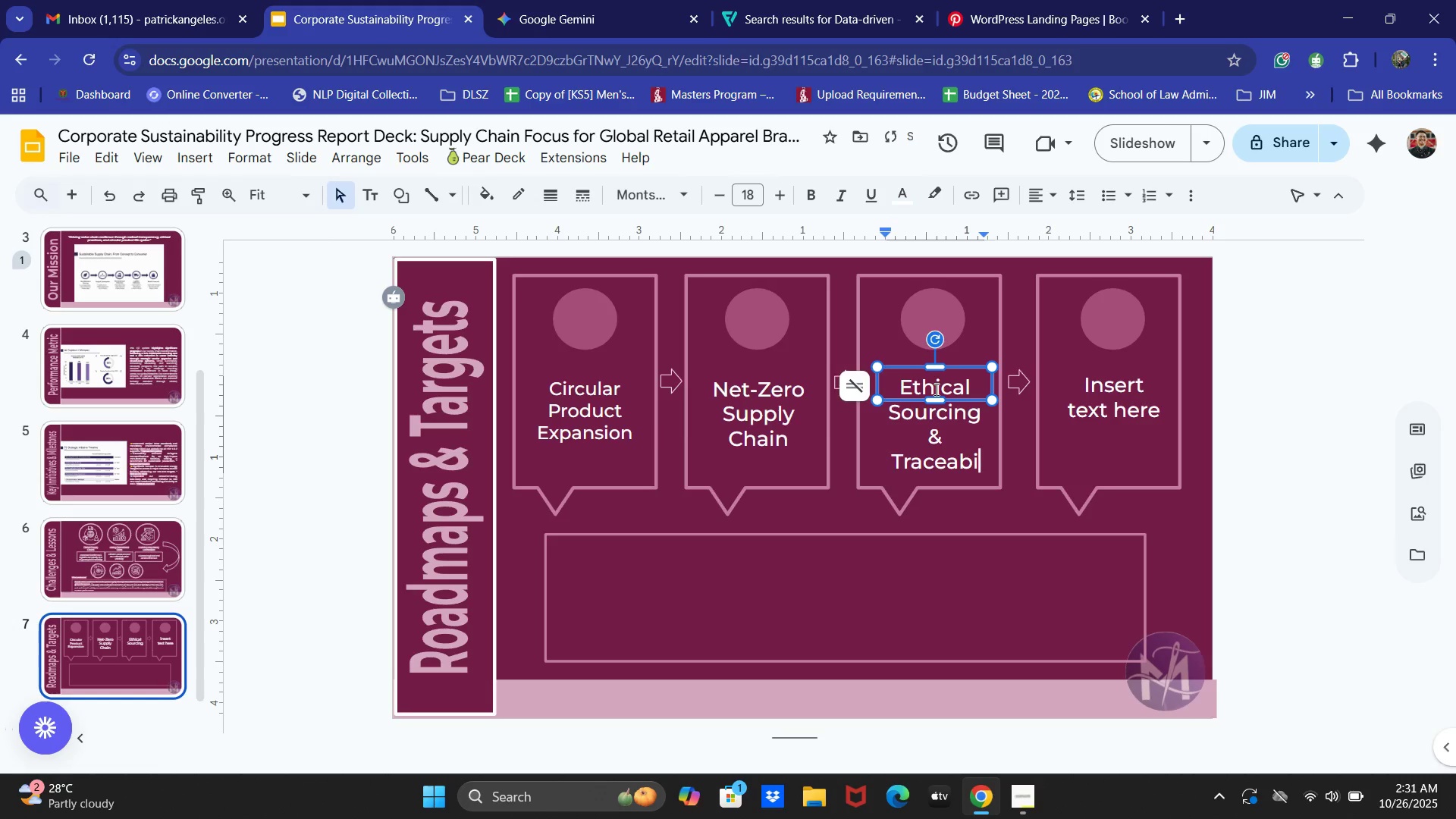 
key(Control+ControlLeft)
 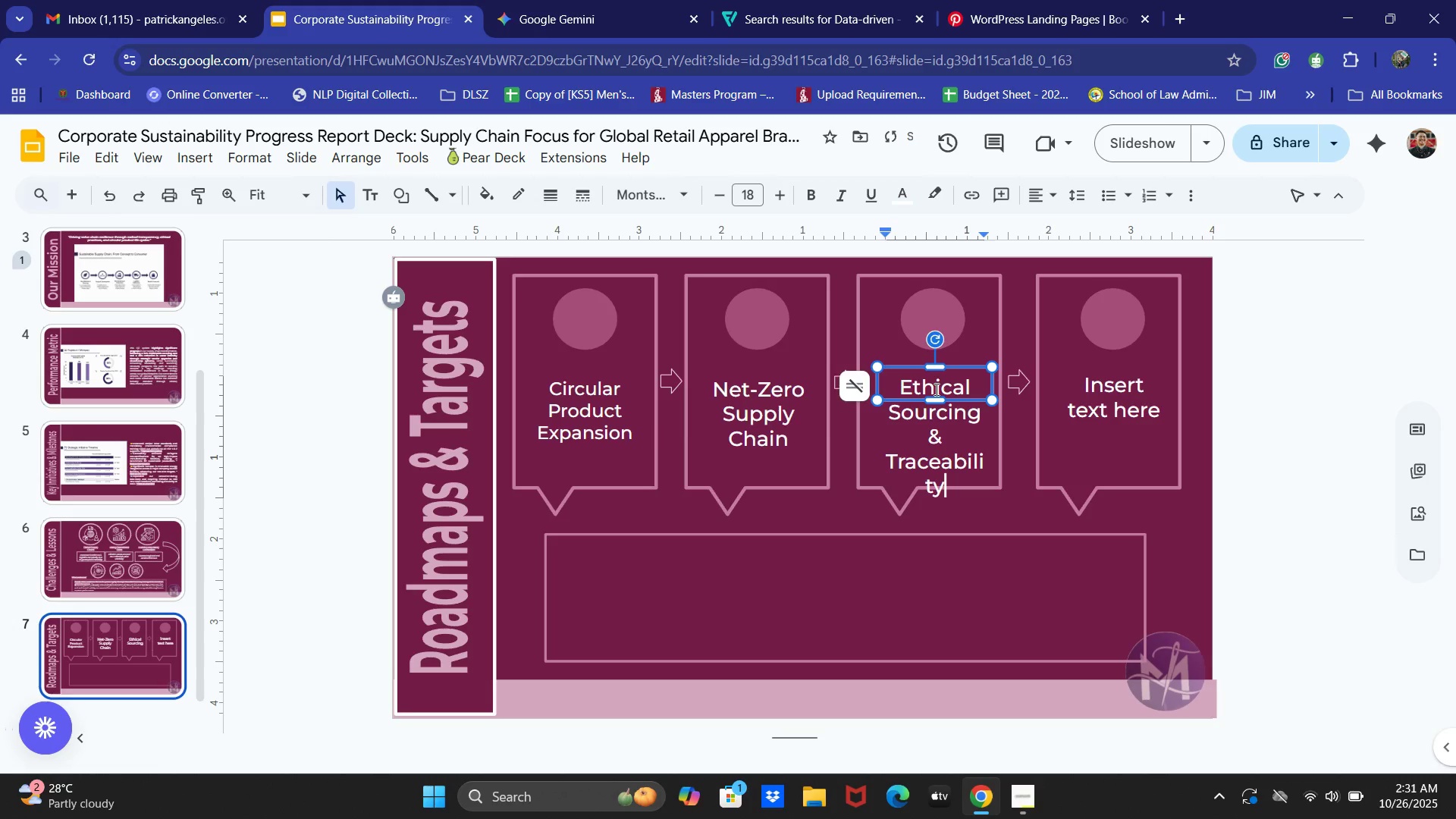 
key(Control+A)
 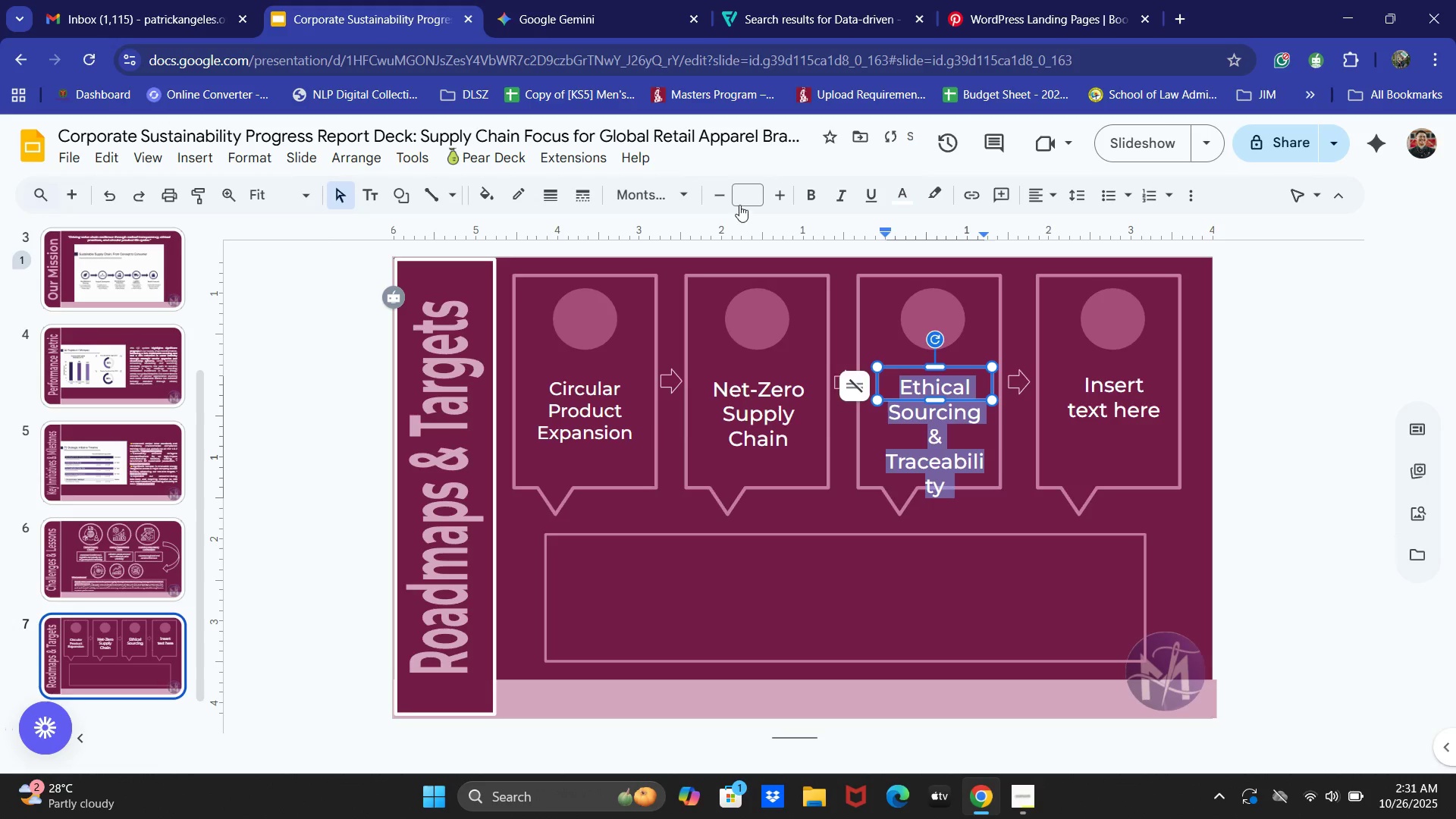 
double_click([720, 193])
 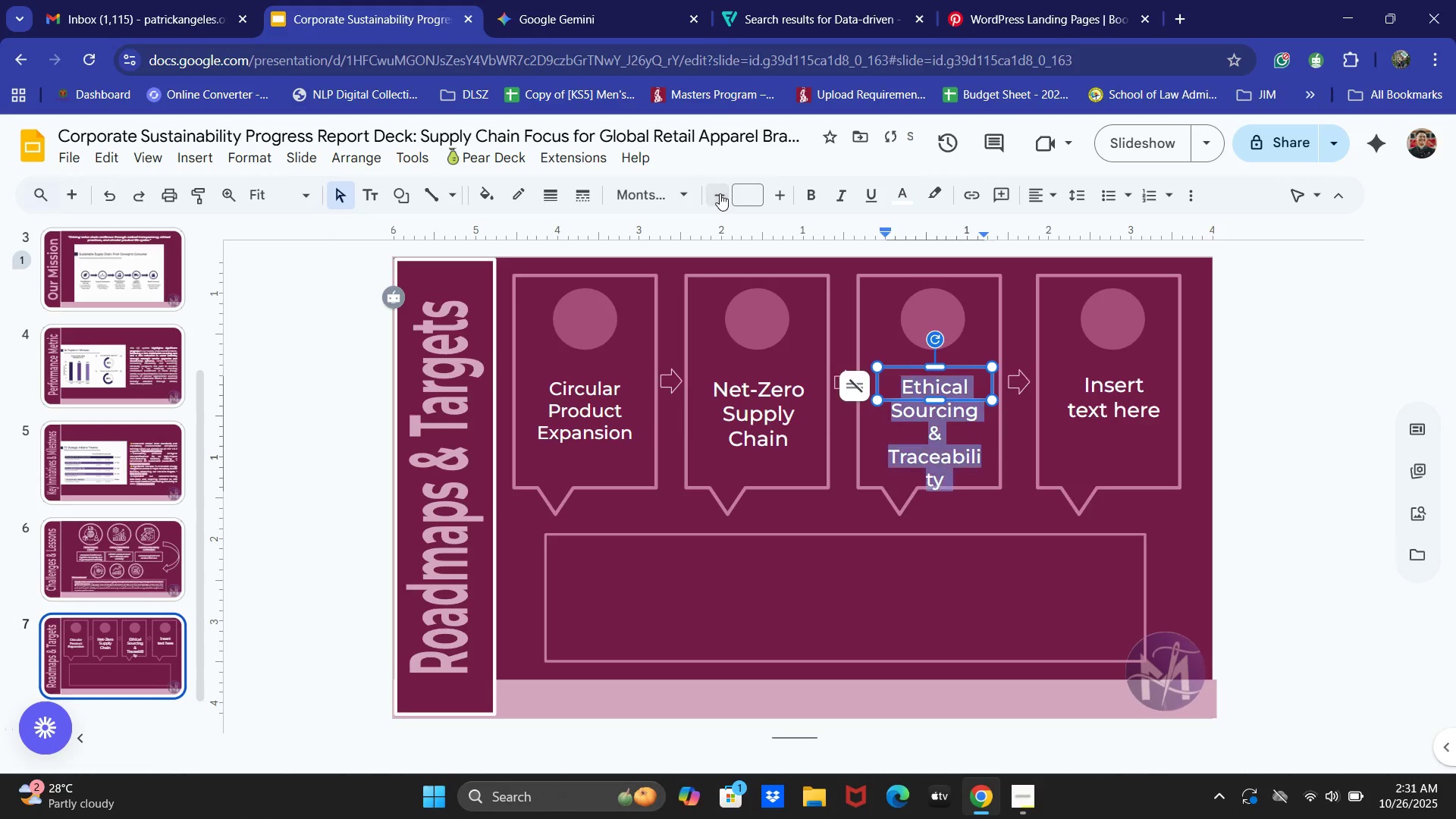 
triple_click([720, 193])
 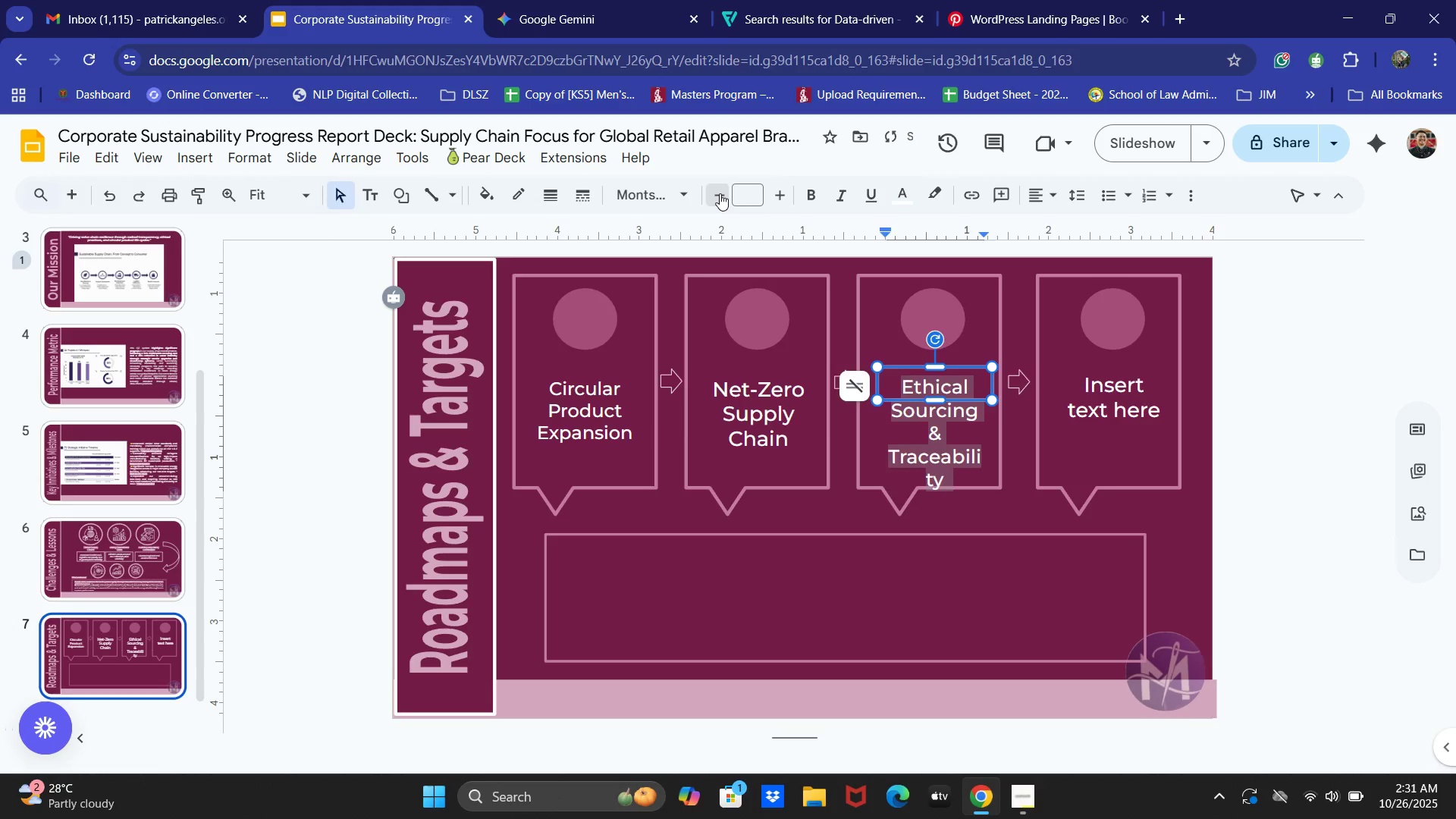 
triple_click([720, 193])
 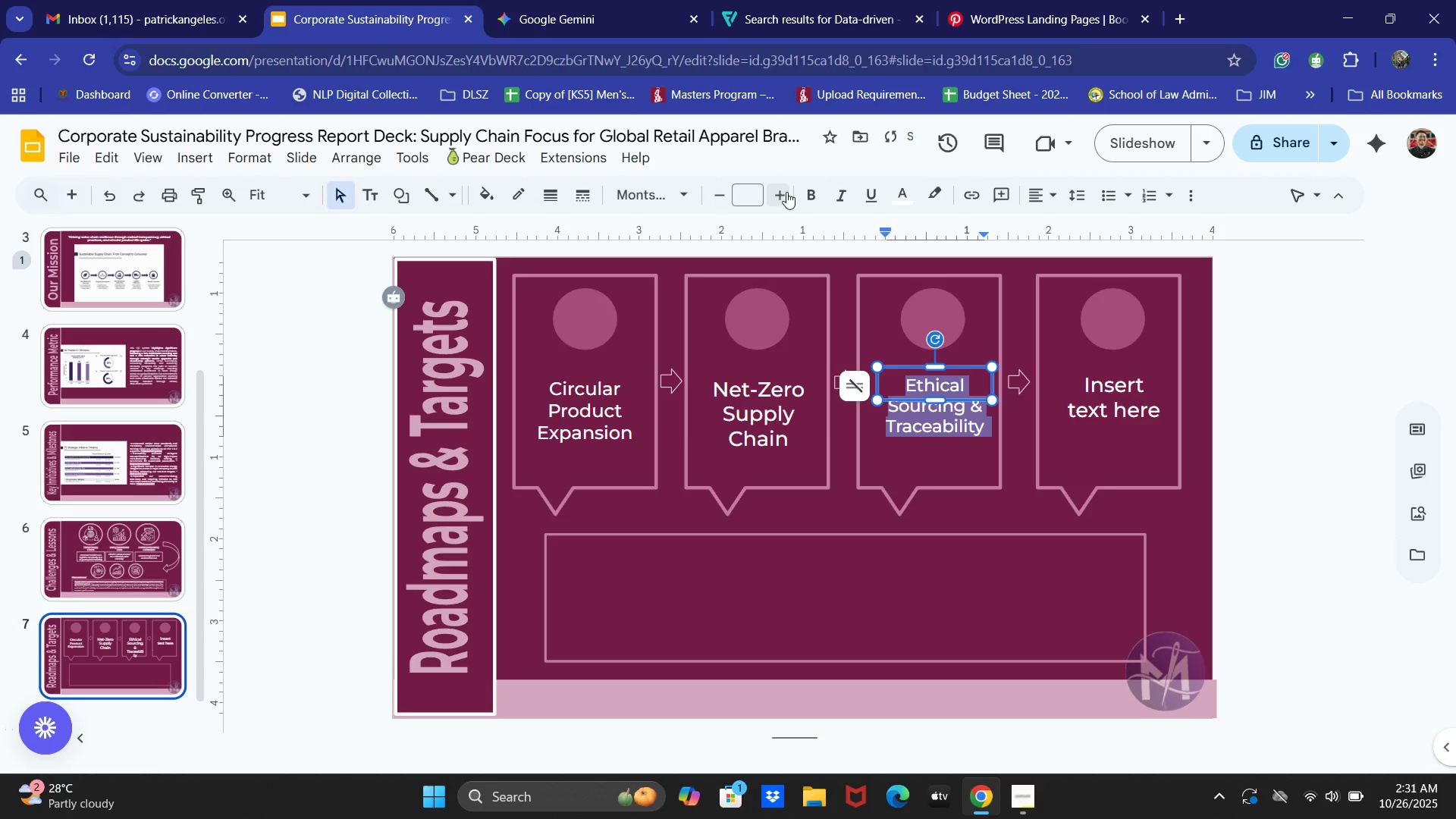 
left_click([761, 401])
 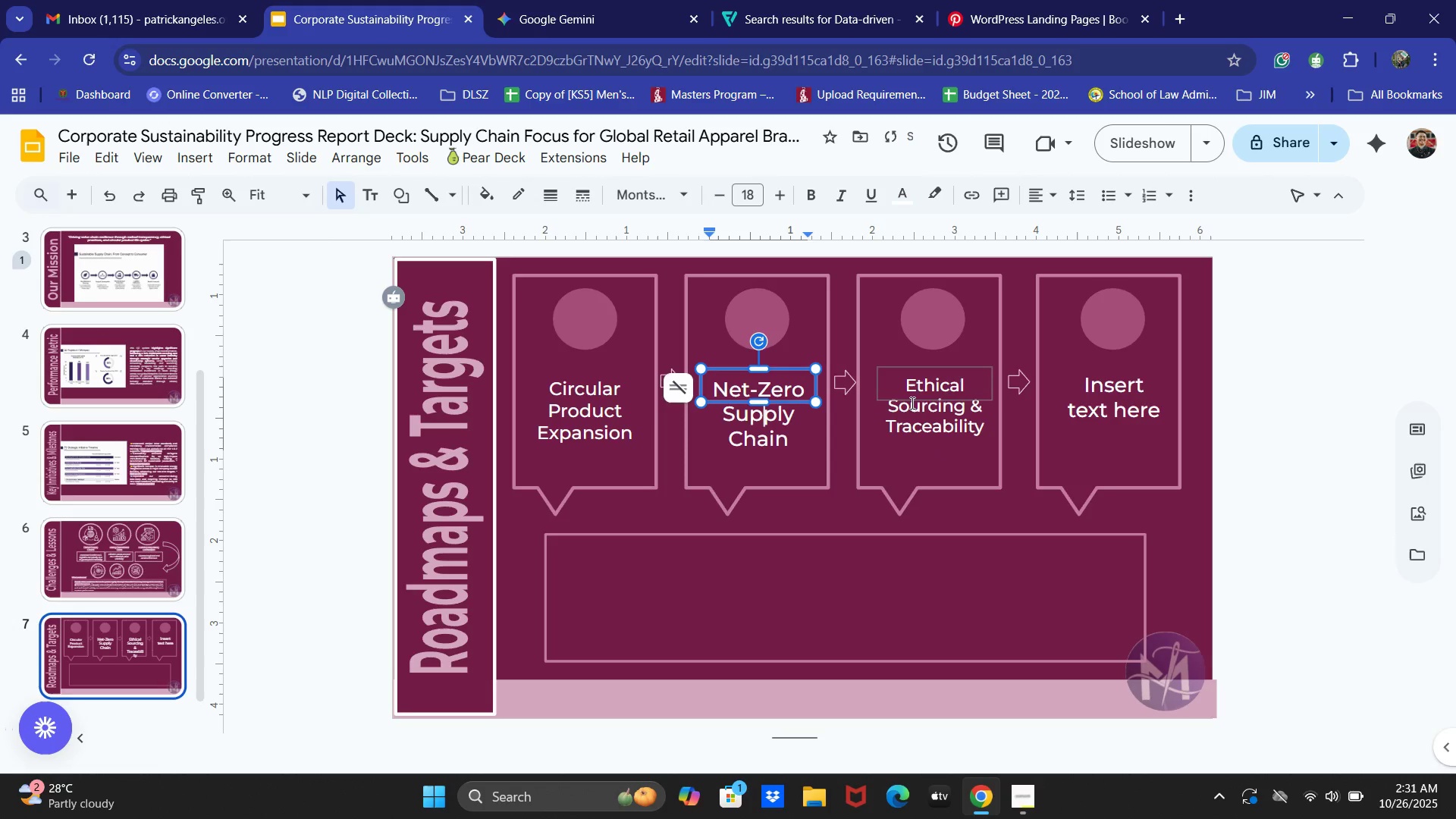 
left_click([924, 401])
 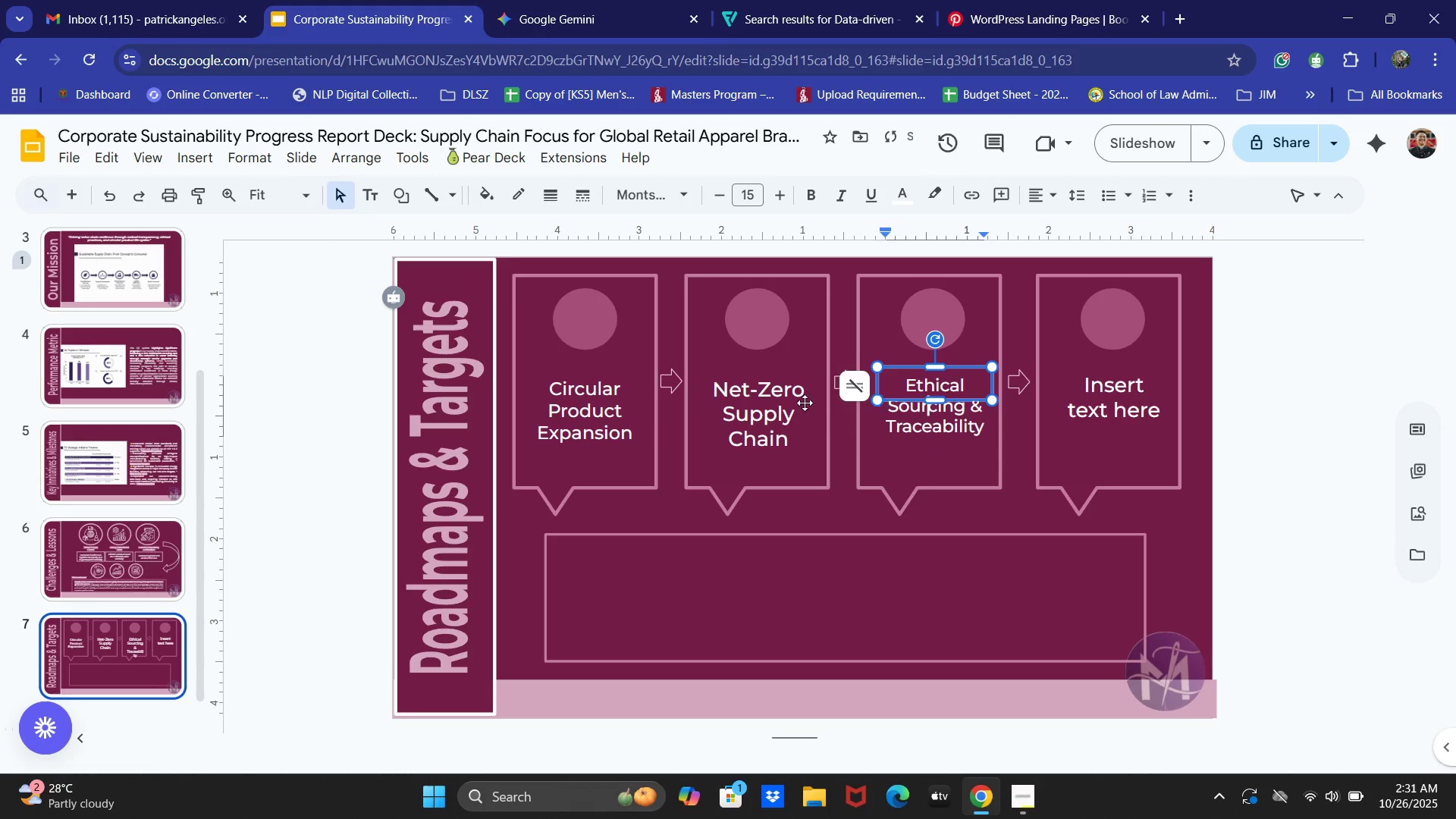 
left_click([757, 403])
 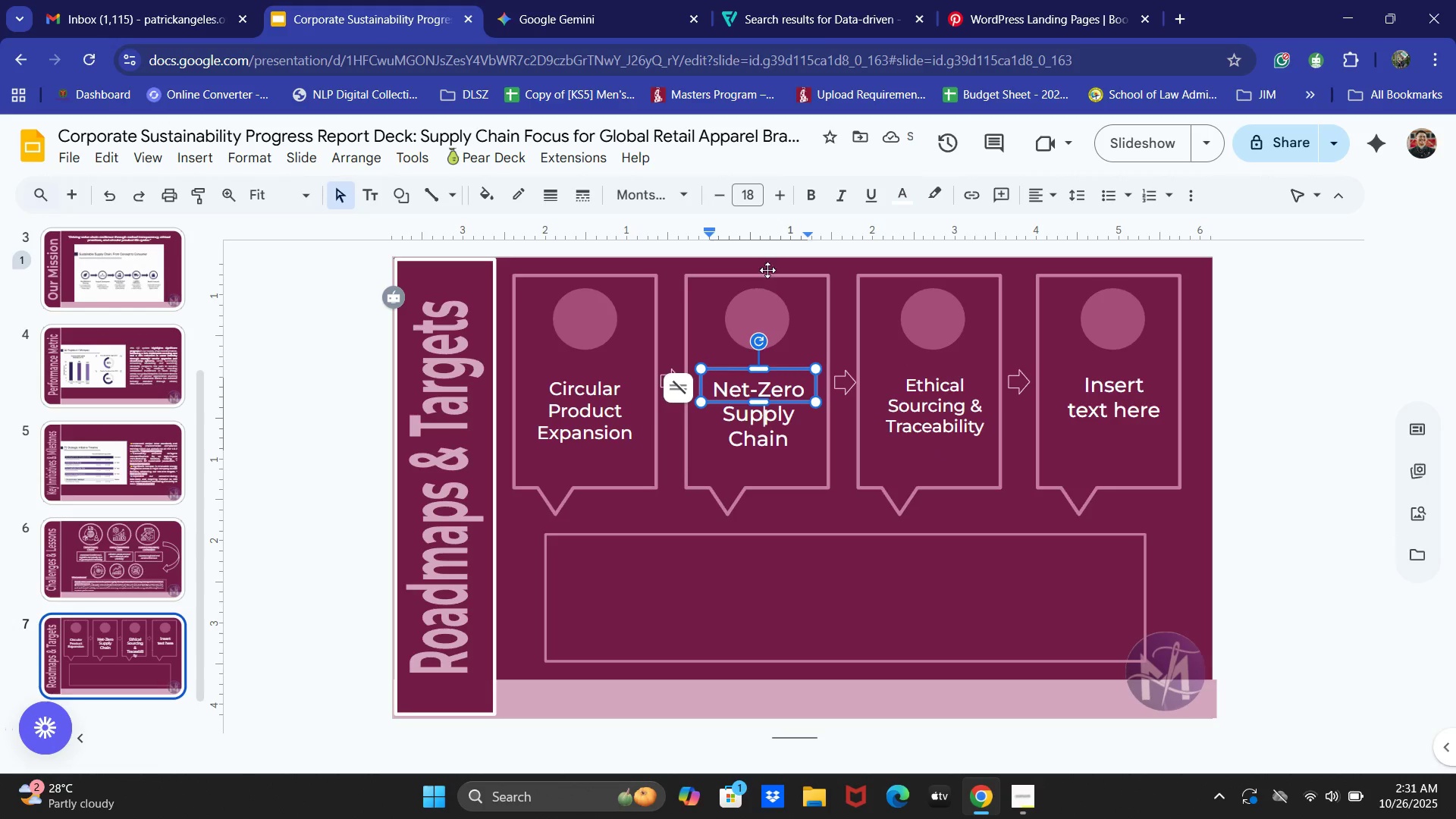 
key(Control+A)
 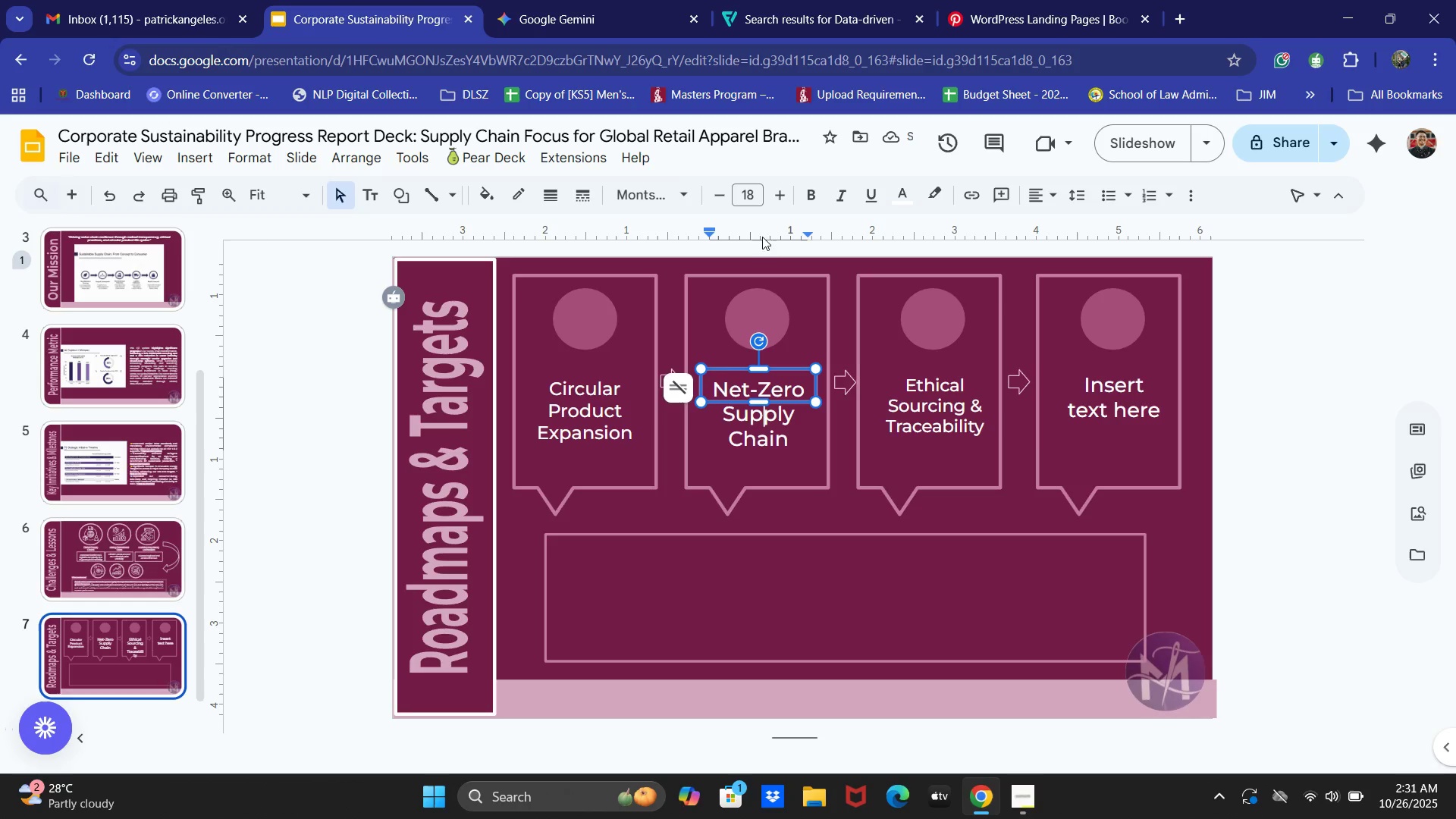 
left_click([747, 201])
 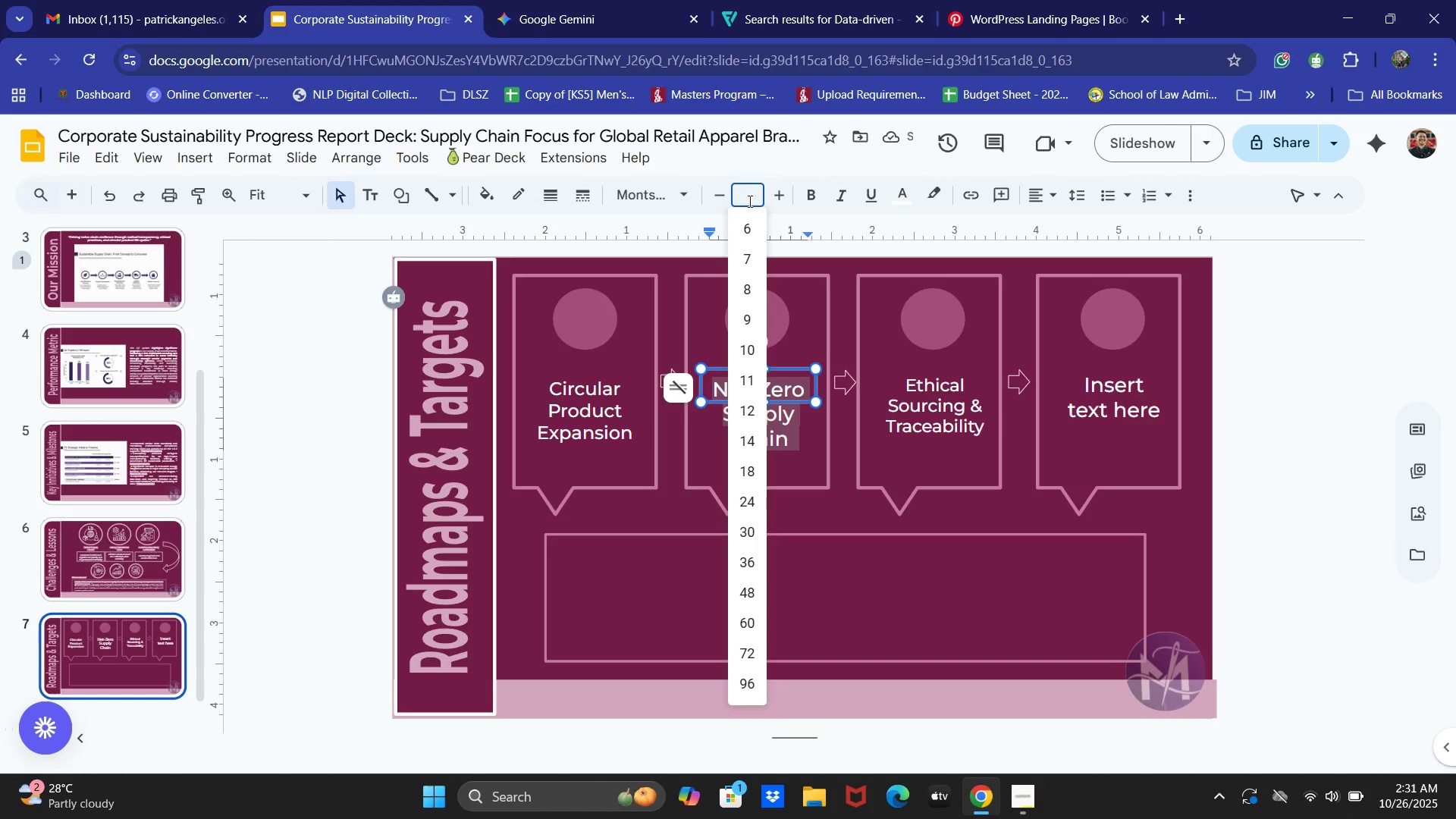 
key(Numpad1)
 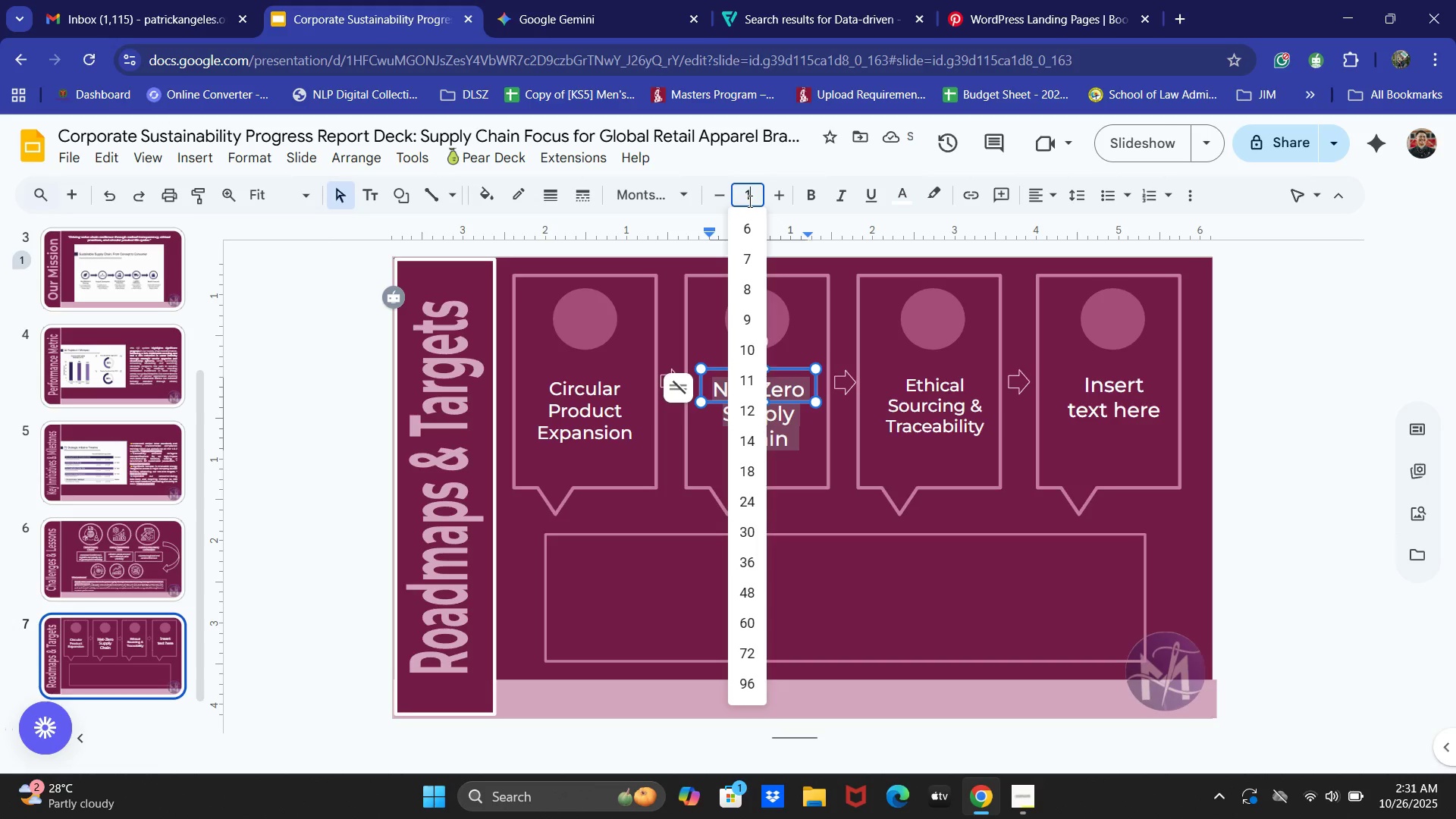 
key(Numpad5)
 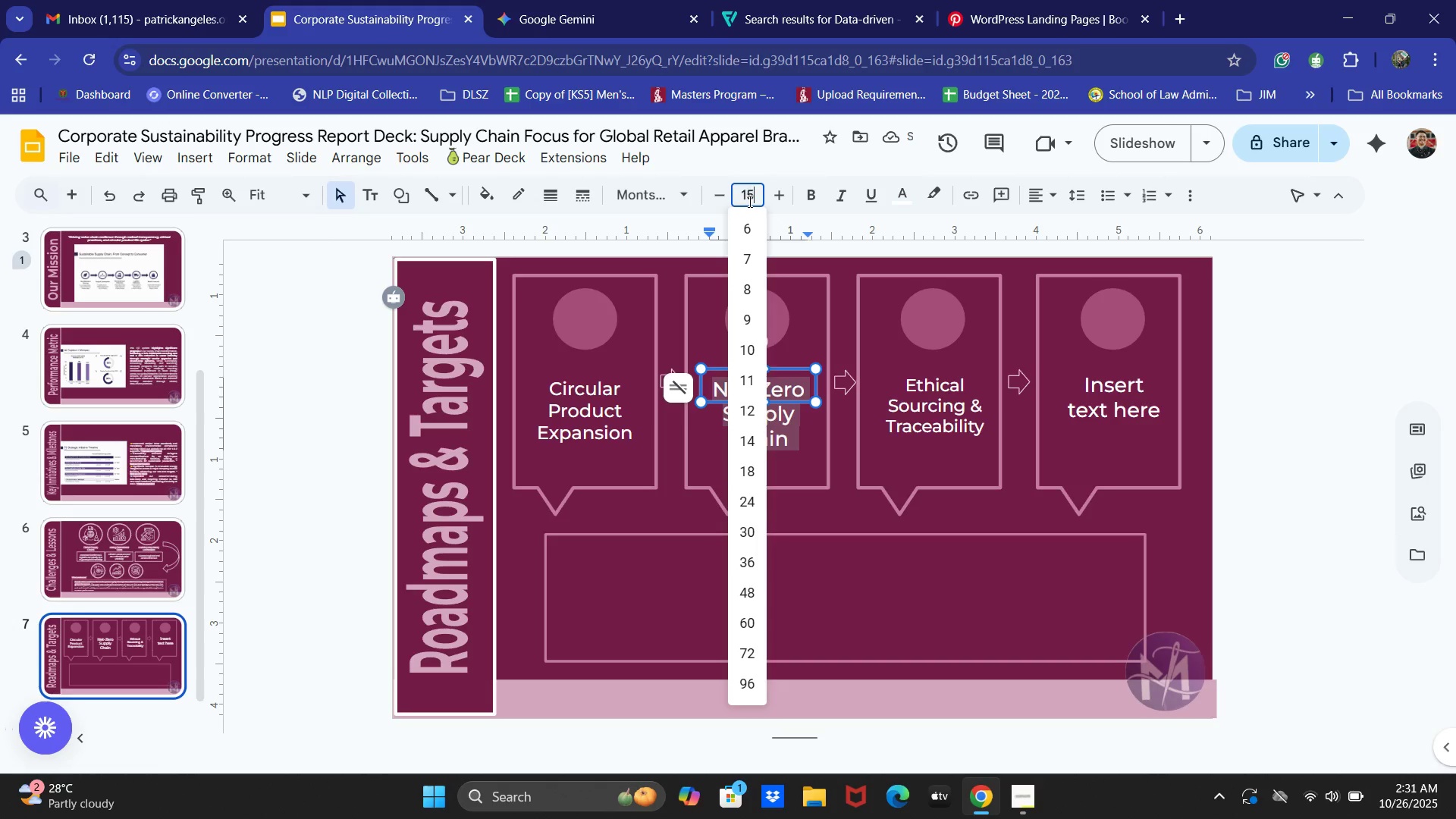 
key(NumpadEnter)
 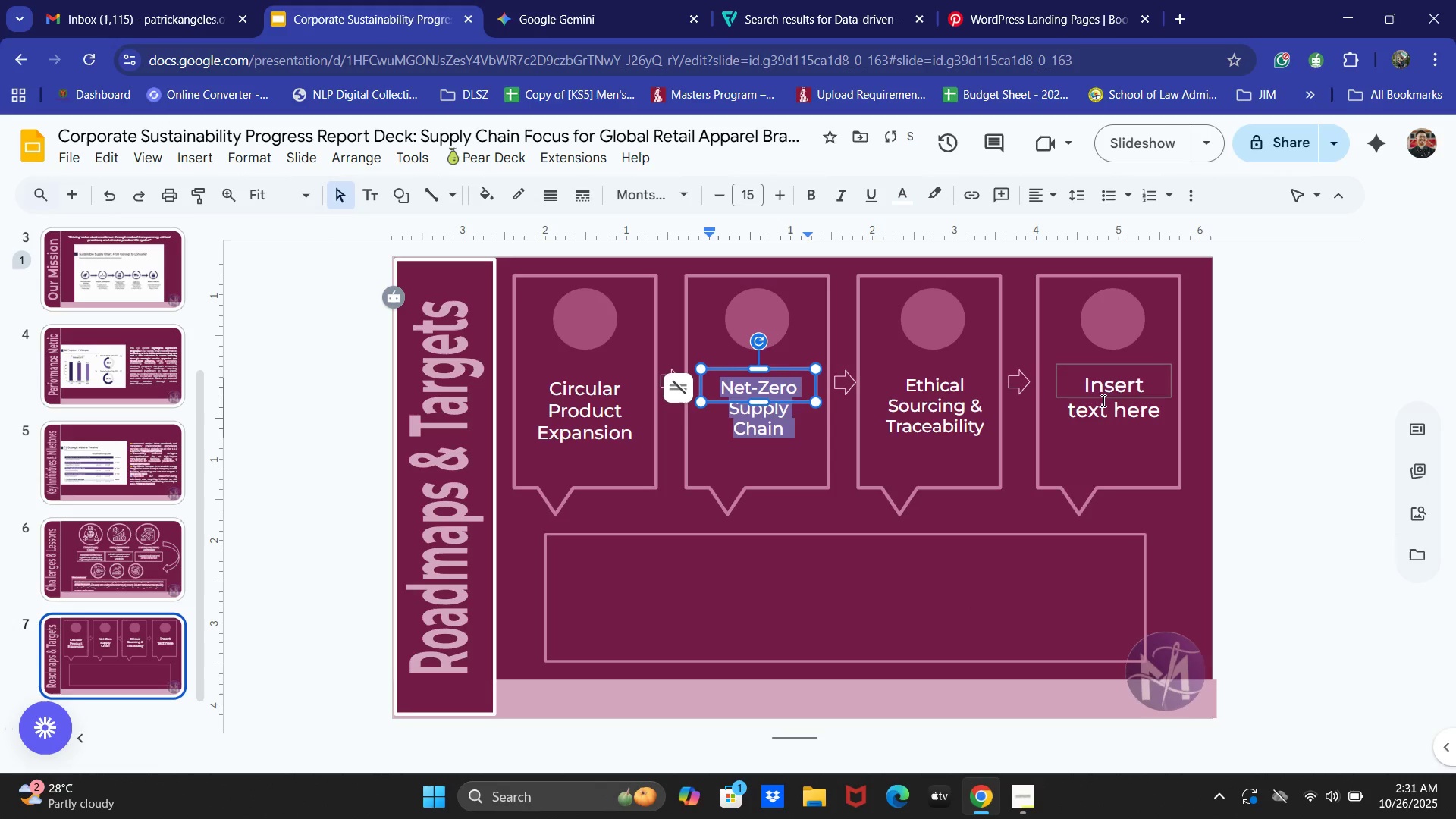 
left_click([605, 0])
 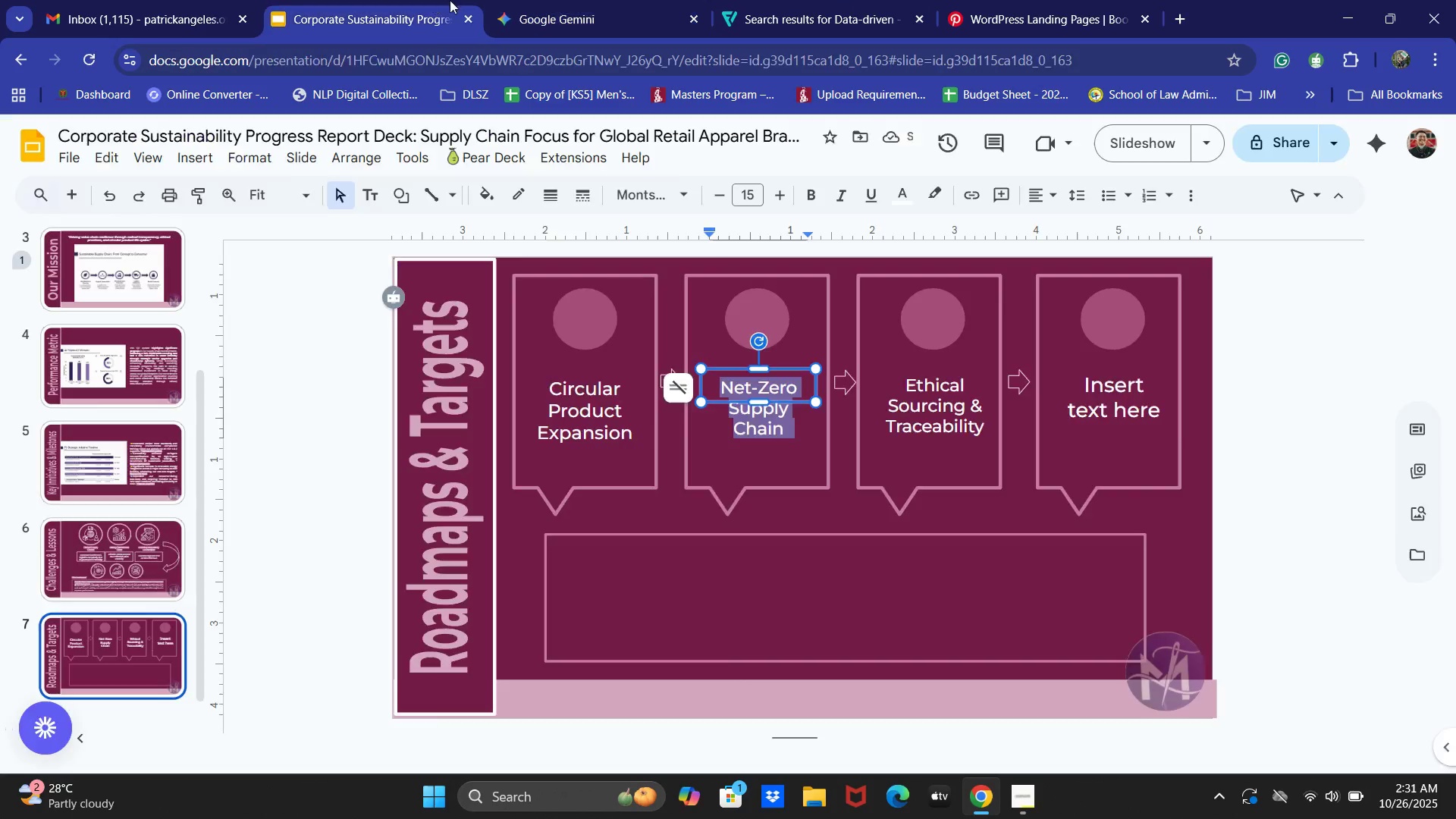 
left_click_drag(start_coordinate=[1116, 394], to_coordinate=[1110, 391])
 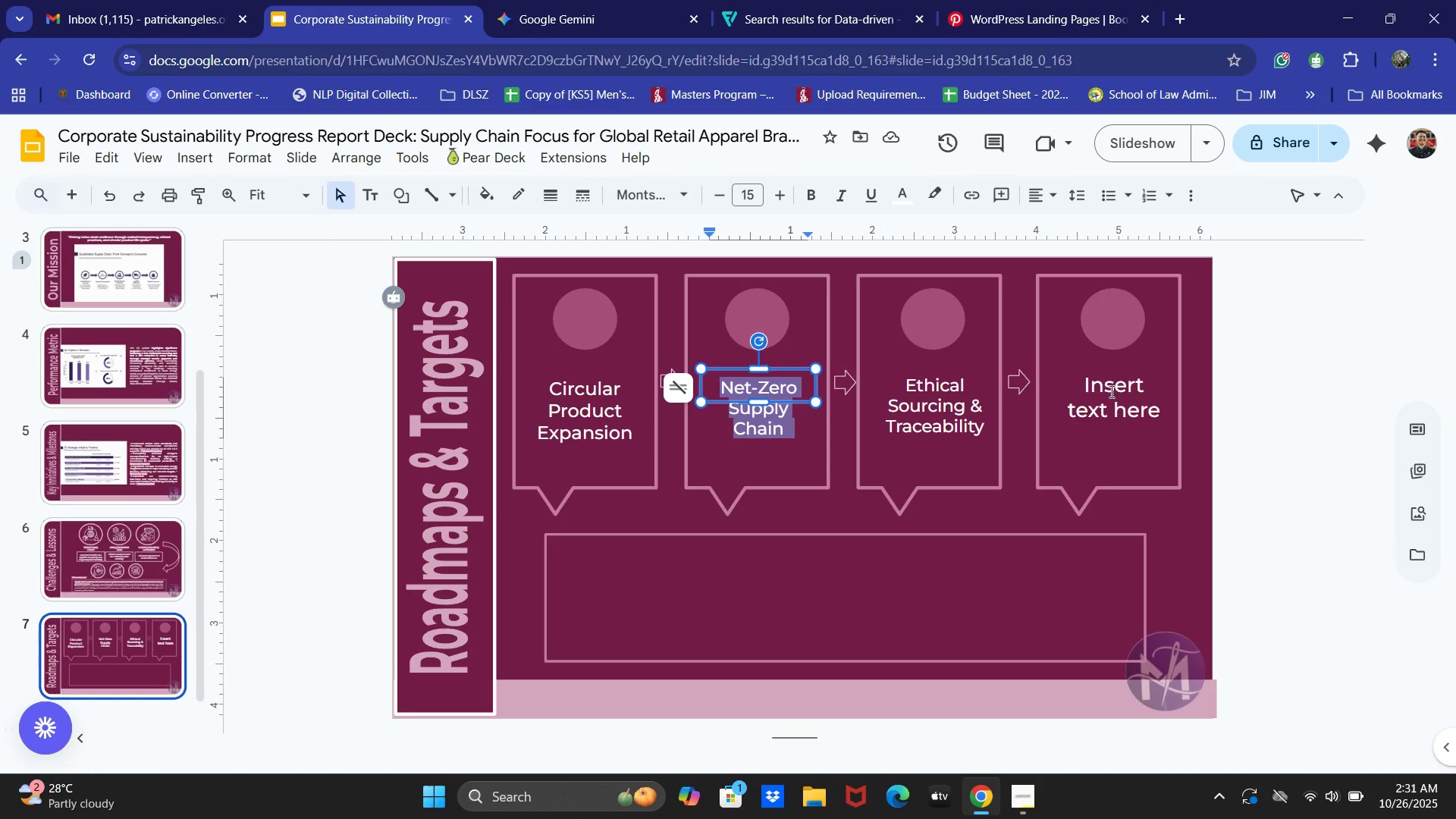 
key(Control+ControlLeft)
 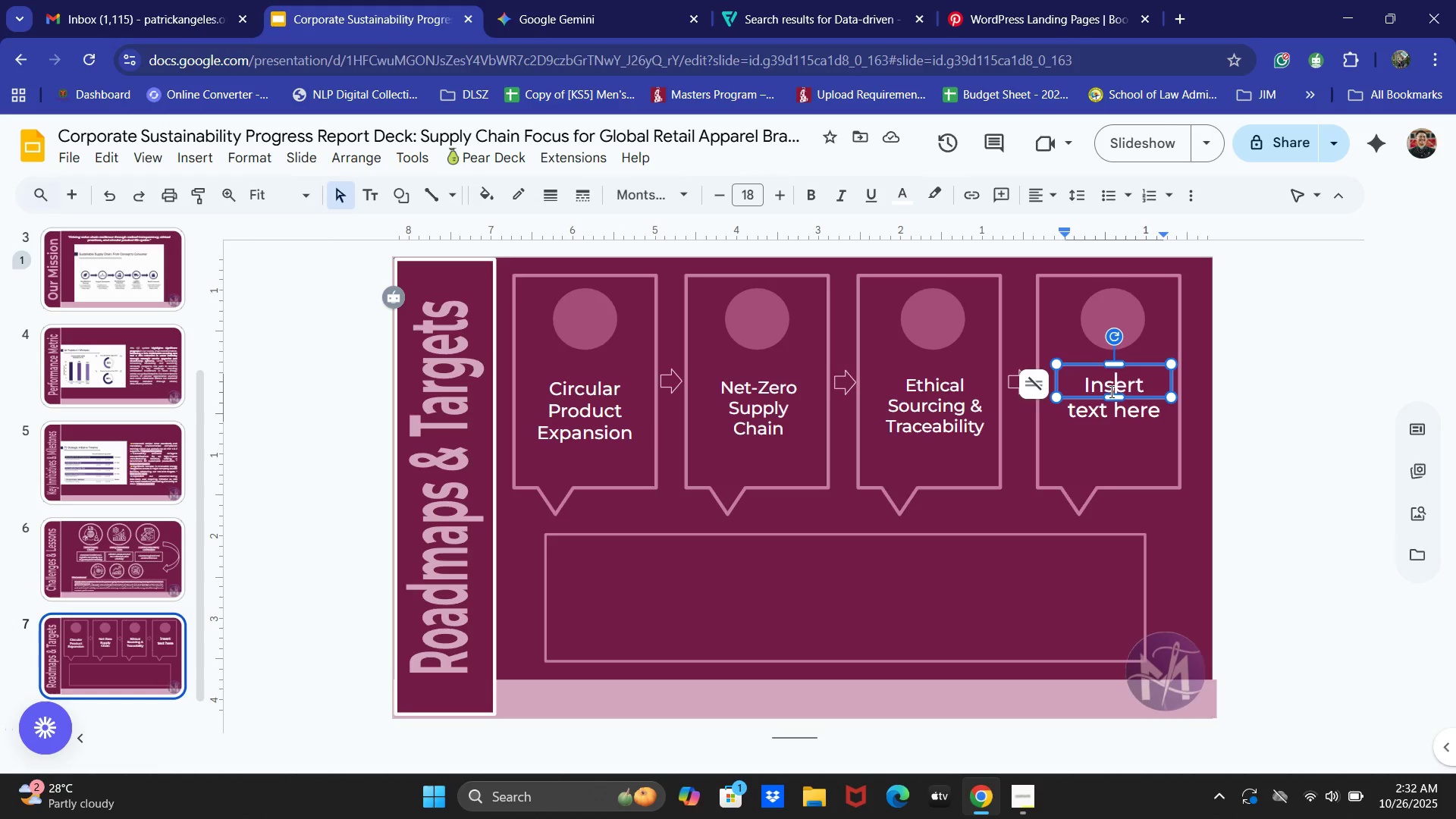 
key(Control+ControlLeft)
 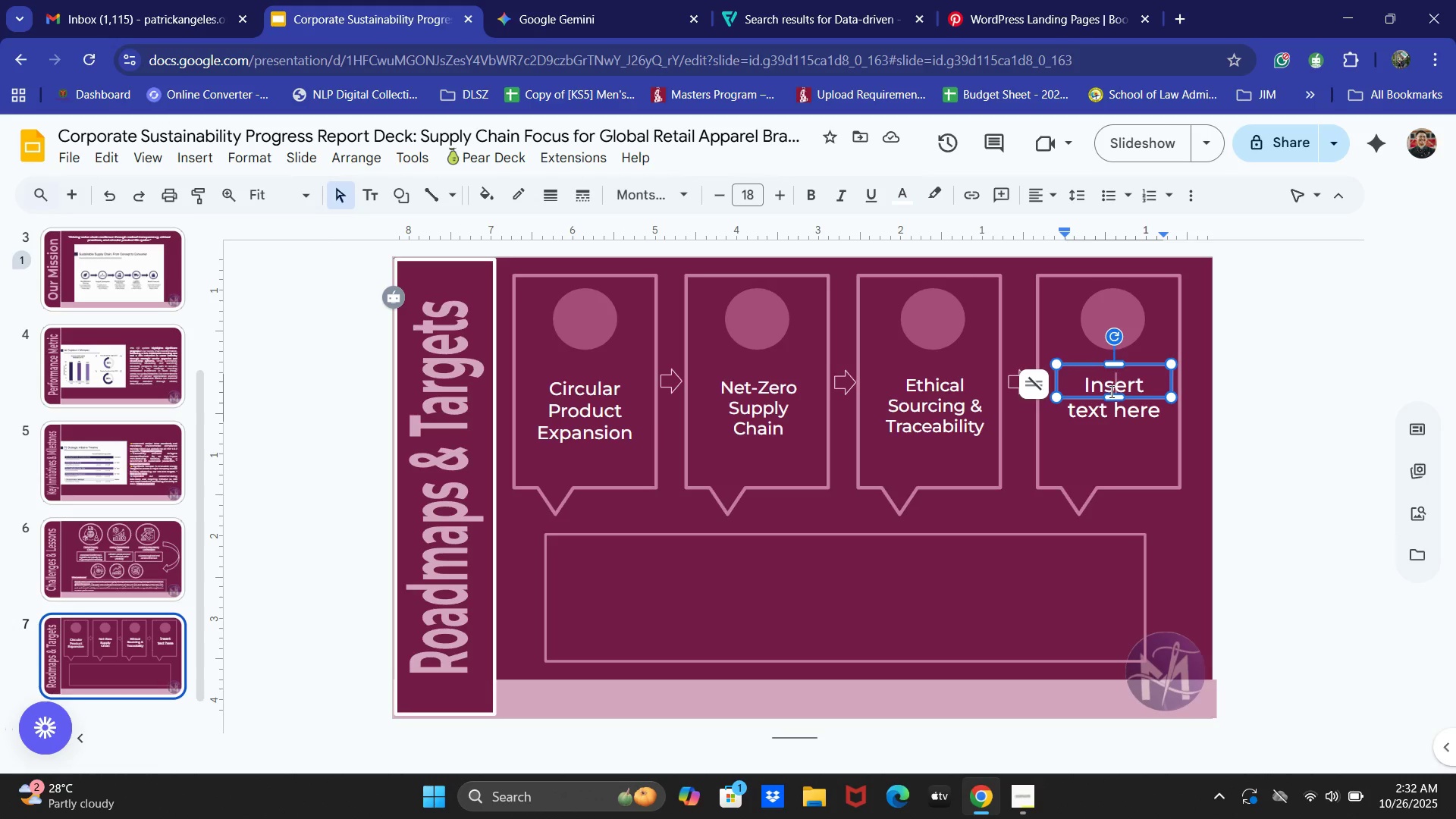 
key(Control+A)
 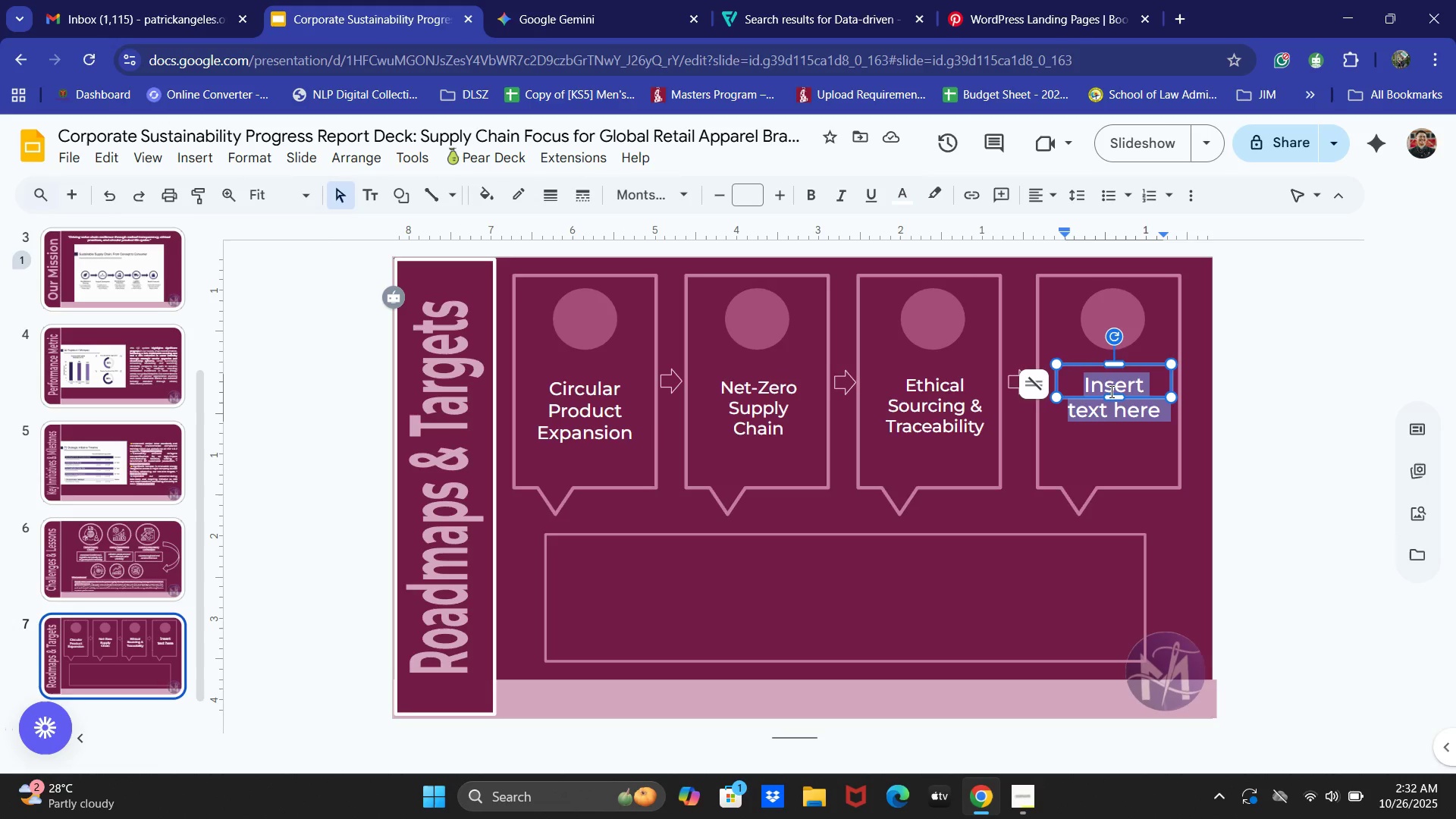 
type(INNOVATION AN)
key(Backspace)
key(Backspace)
type(AND NEW MATERIALS)
 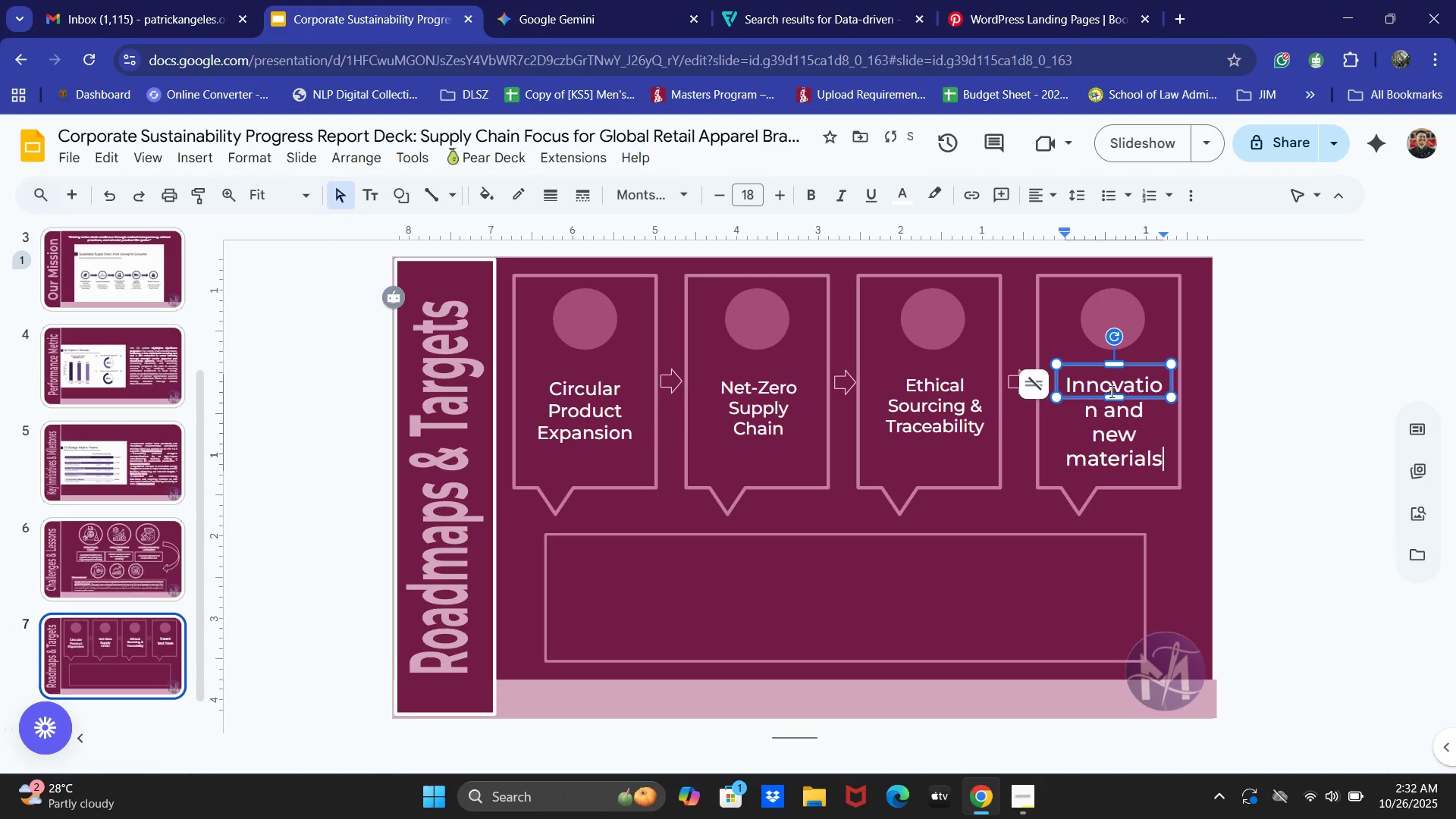 
key(Control+Shift+ControlLeft)
 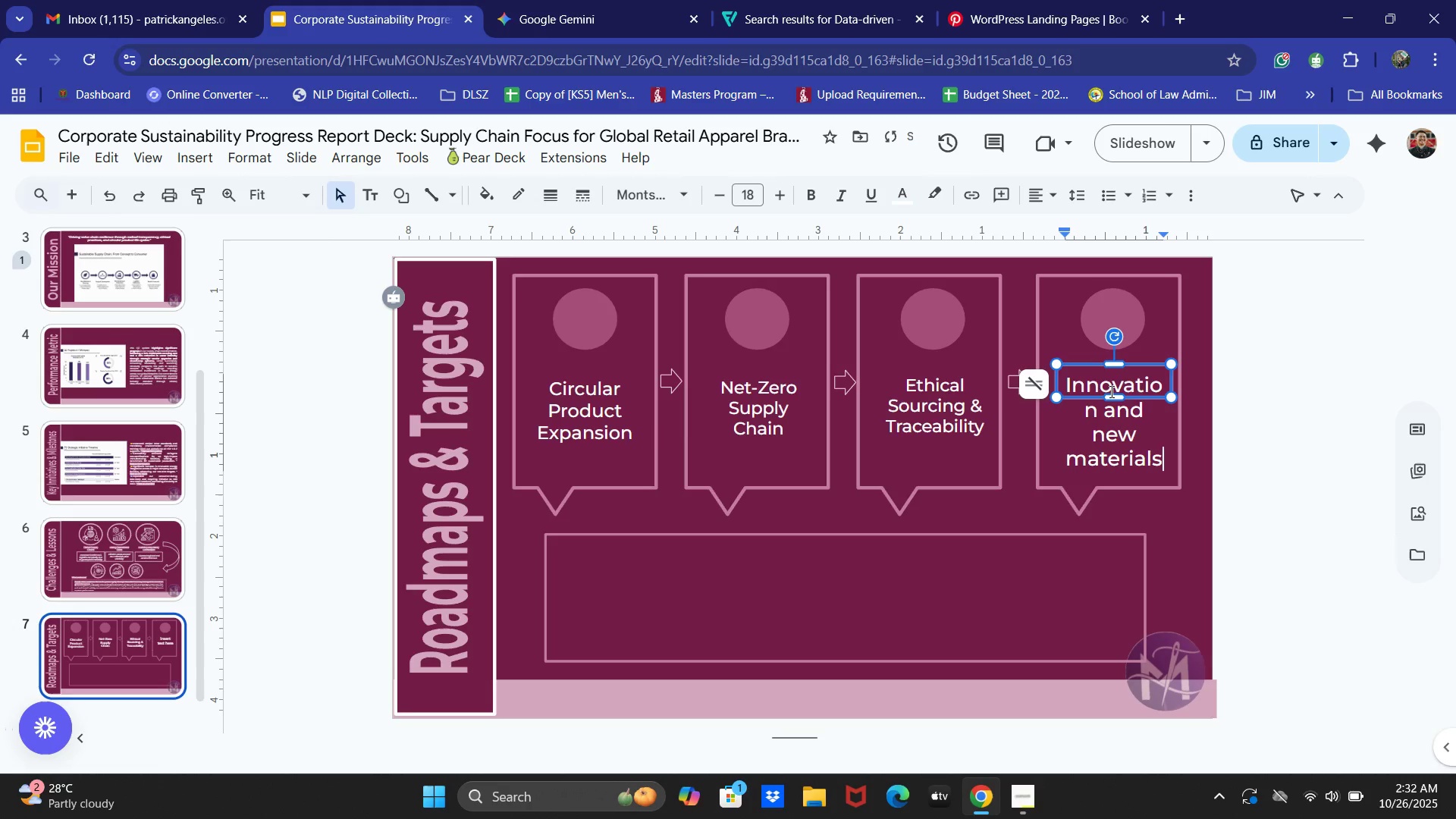 
key(Control+Shift+A)
 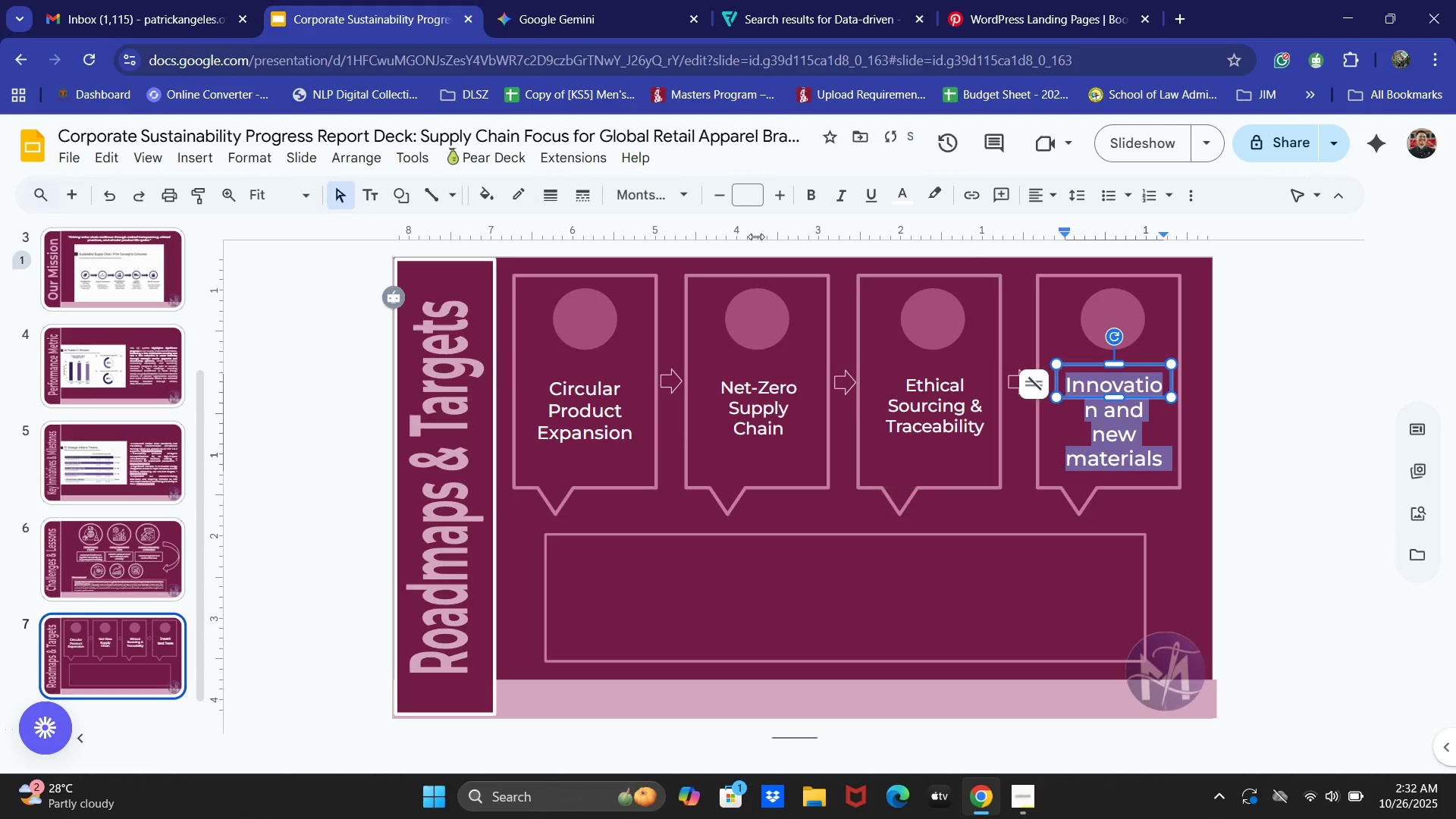 
left_click([761, 202])
 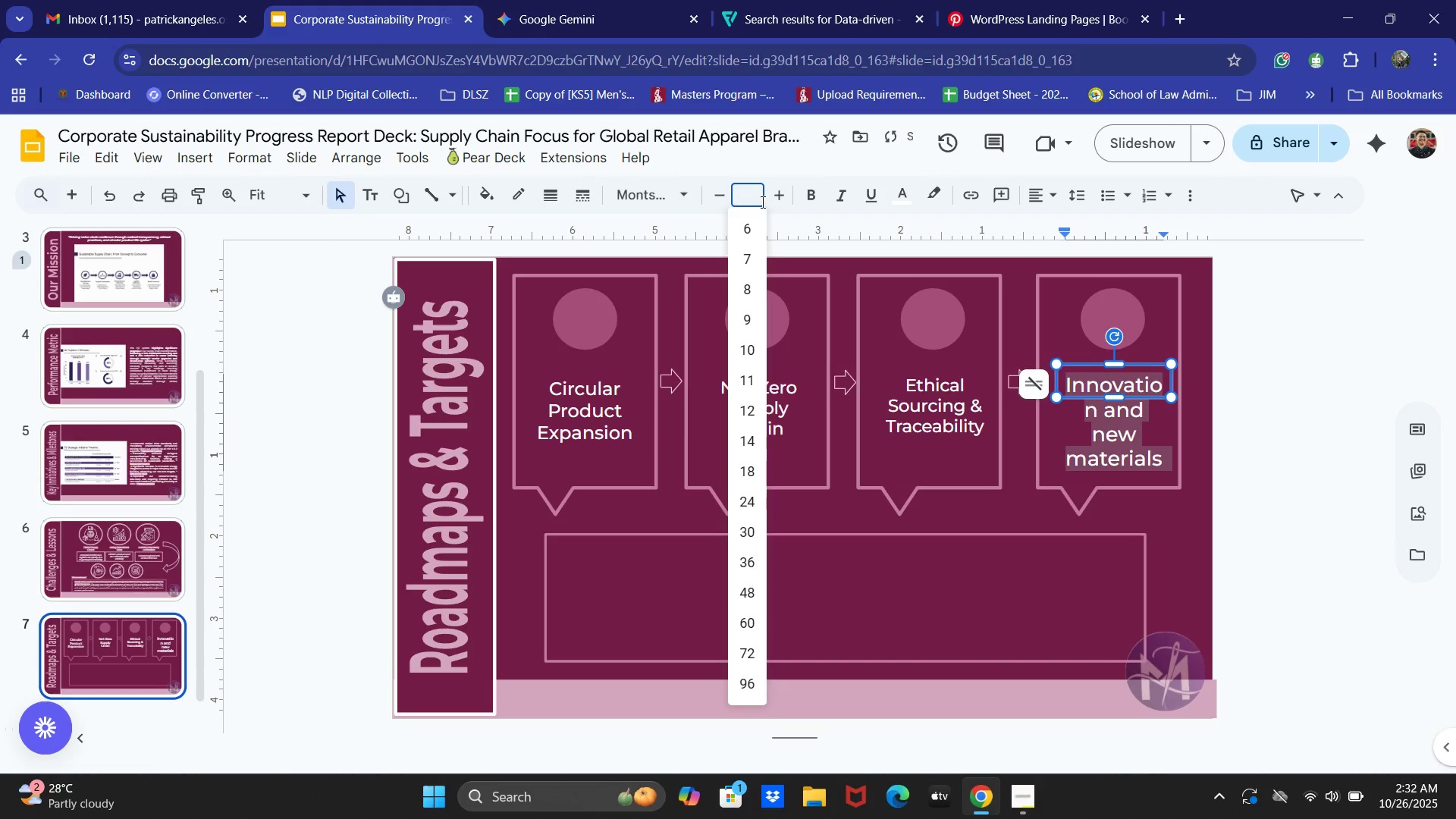 
key(Numpad2)
 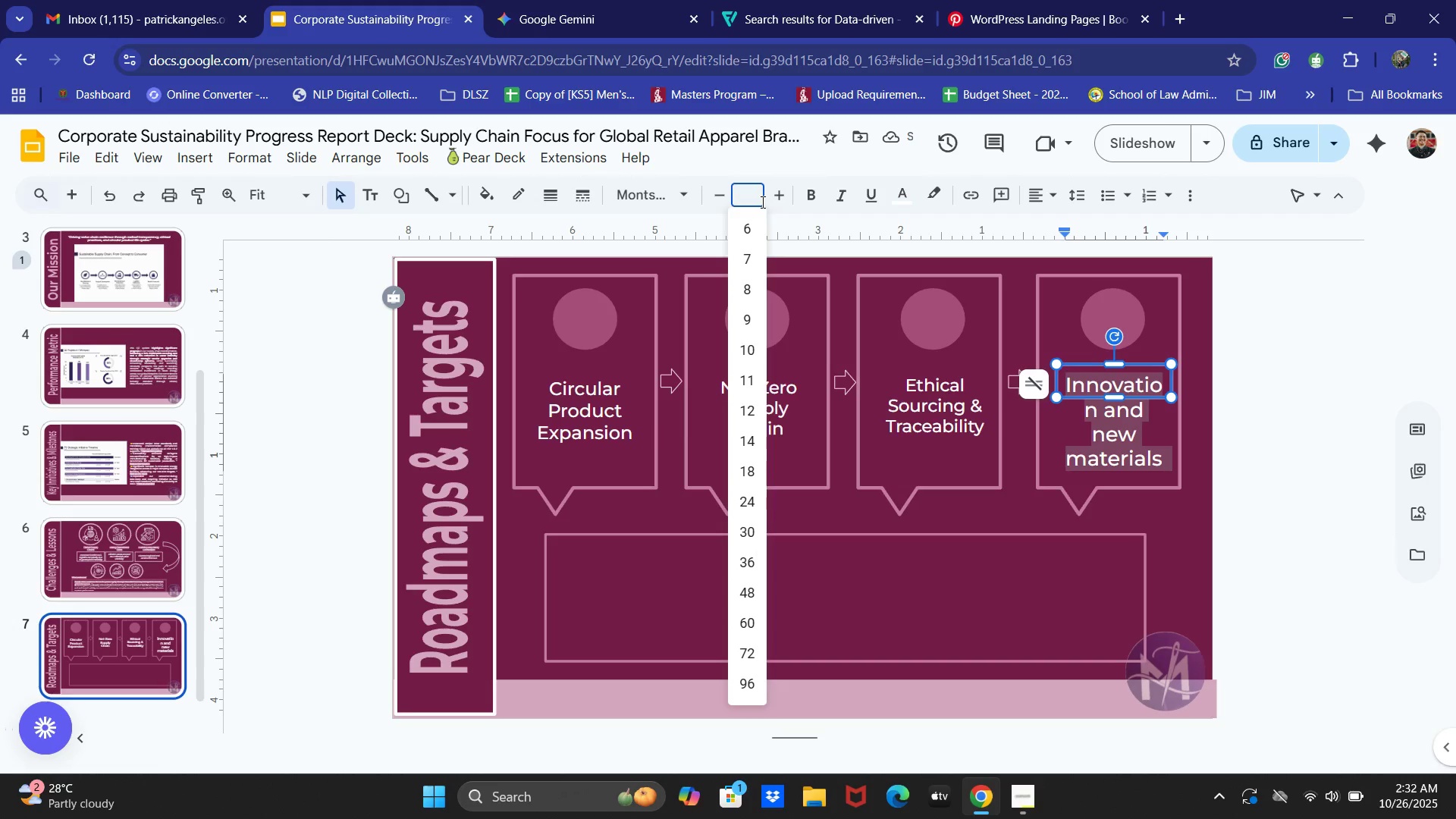 
key(Numpad6)
 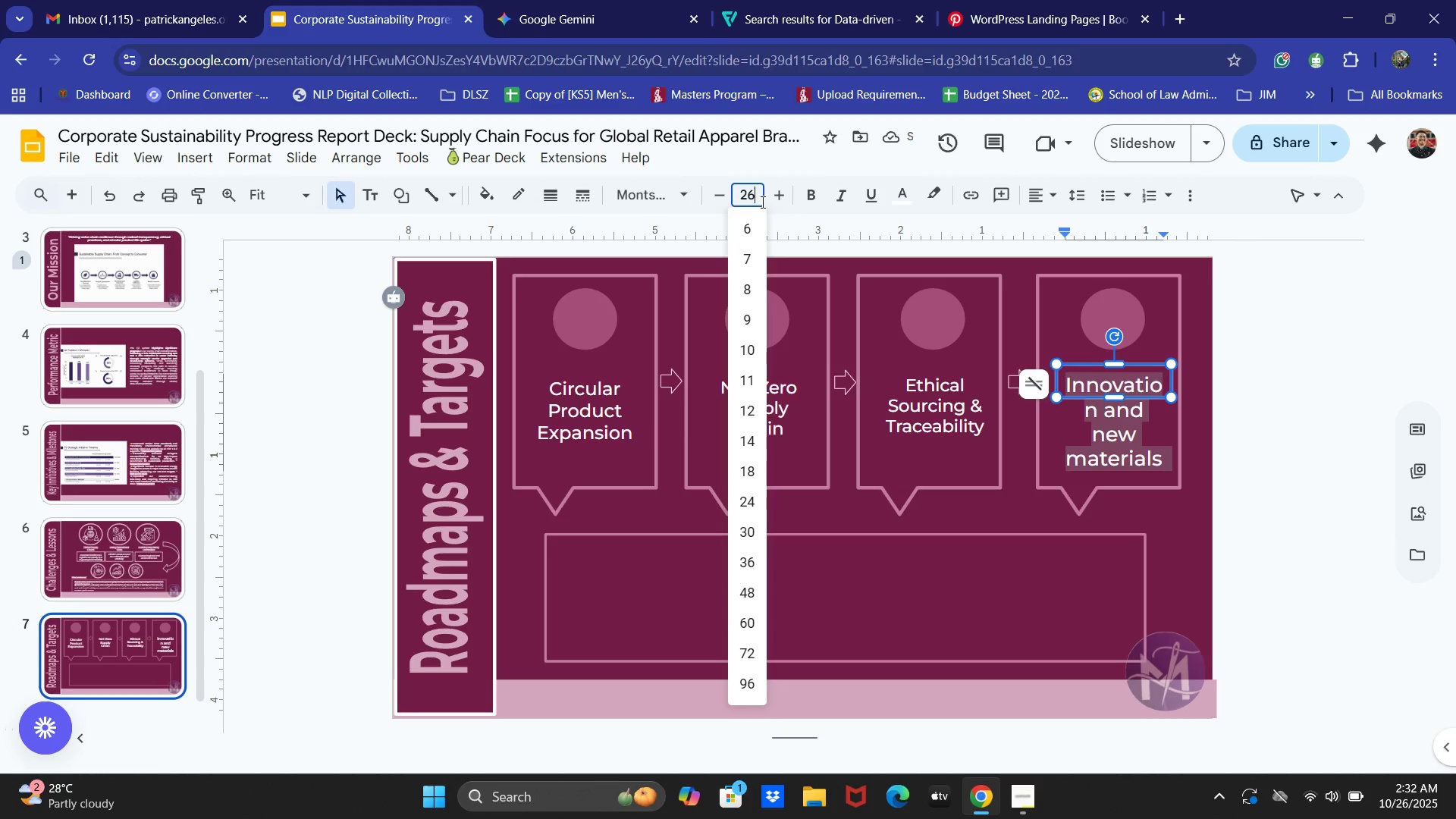 
key(NumpadEnter)
 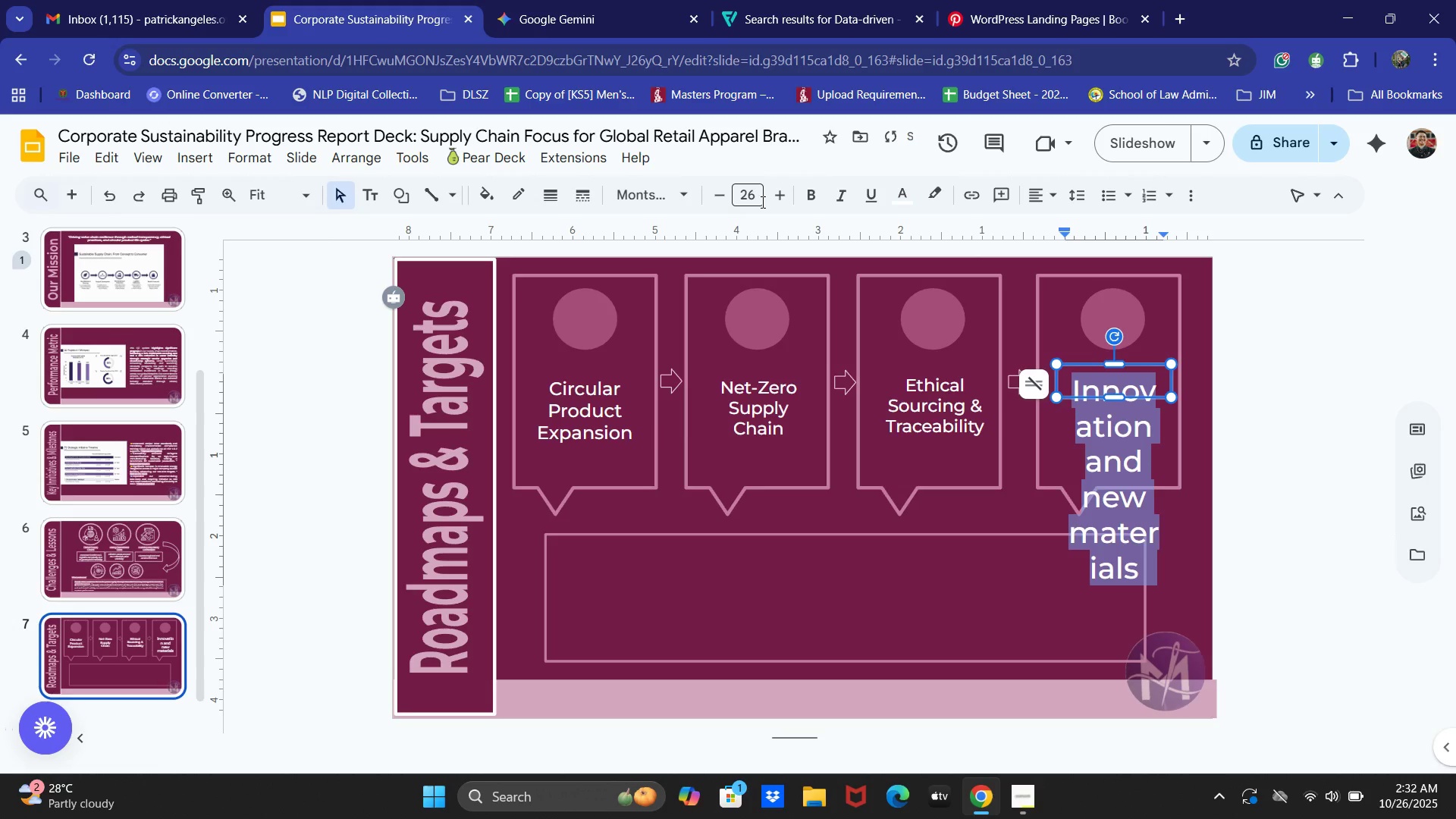 
left_click([761, 202])
 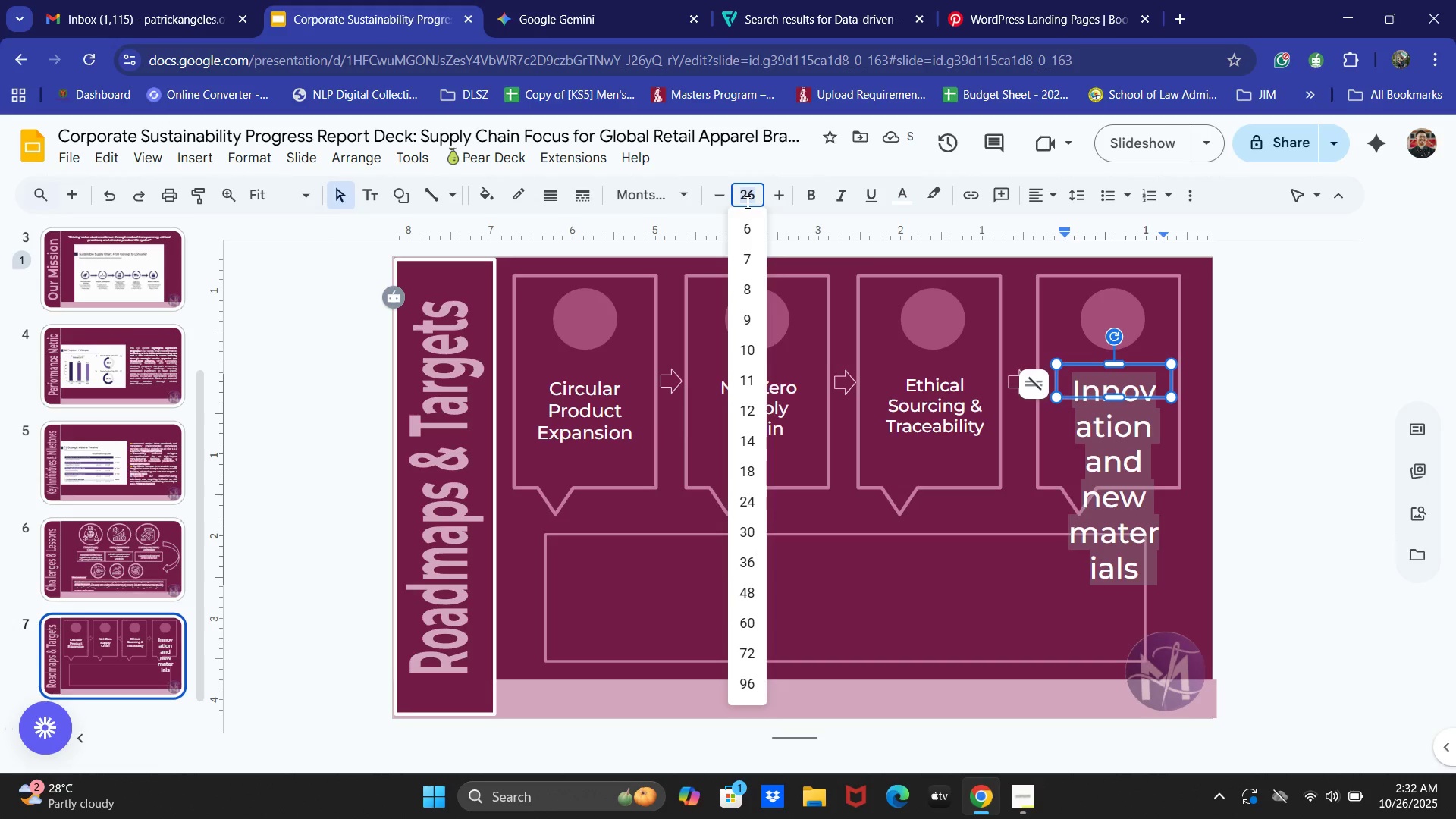 
key(Numpad1)
 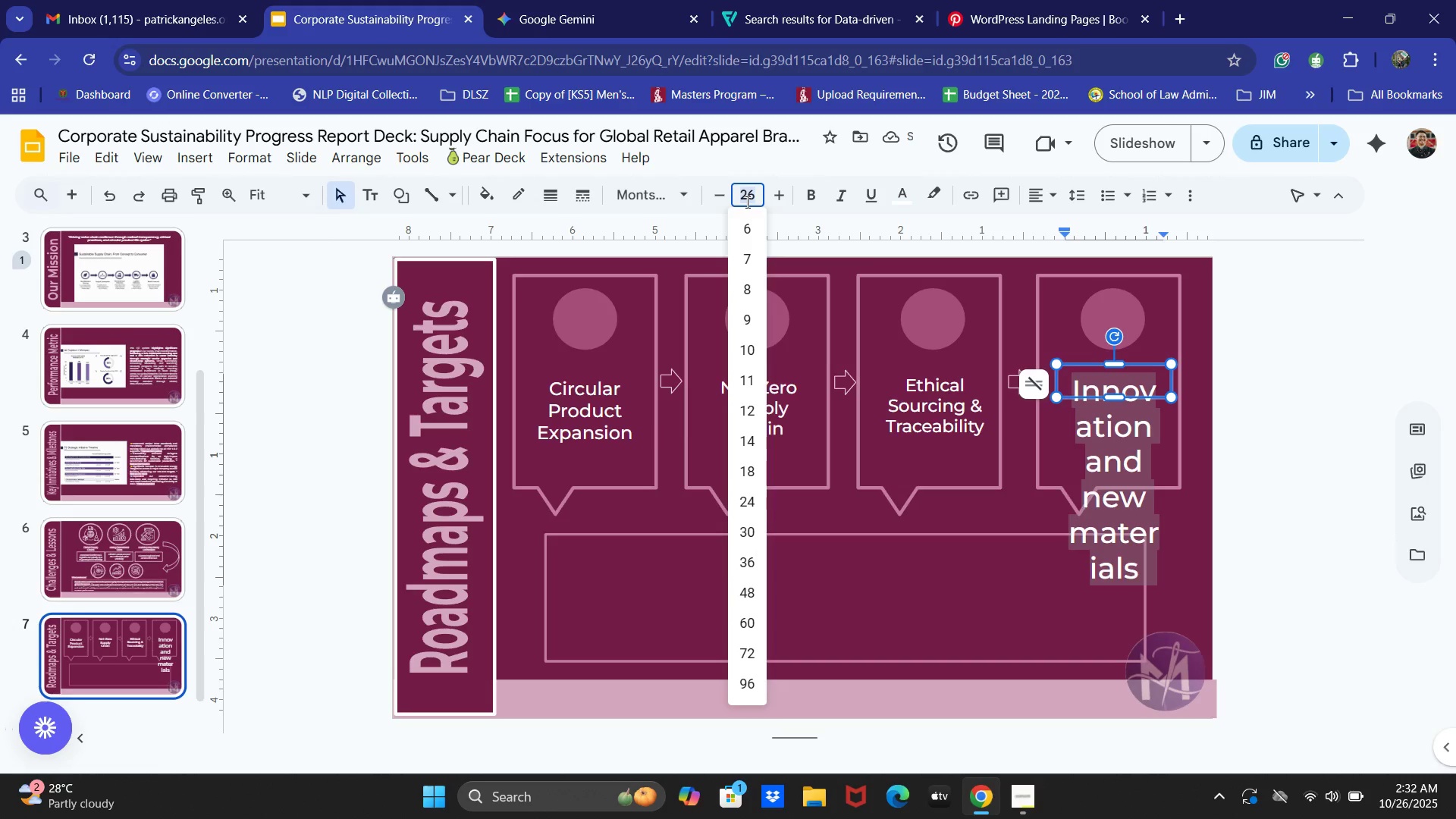 
key(Numpad5)
 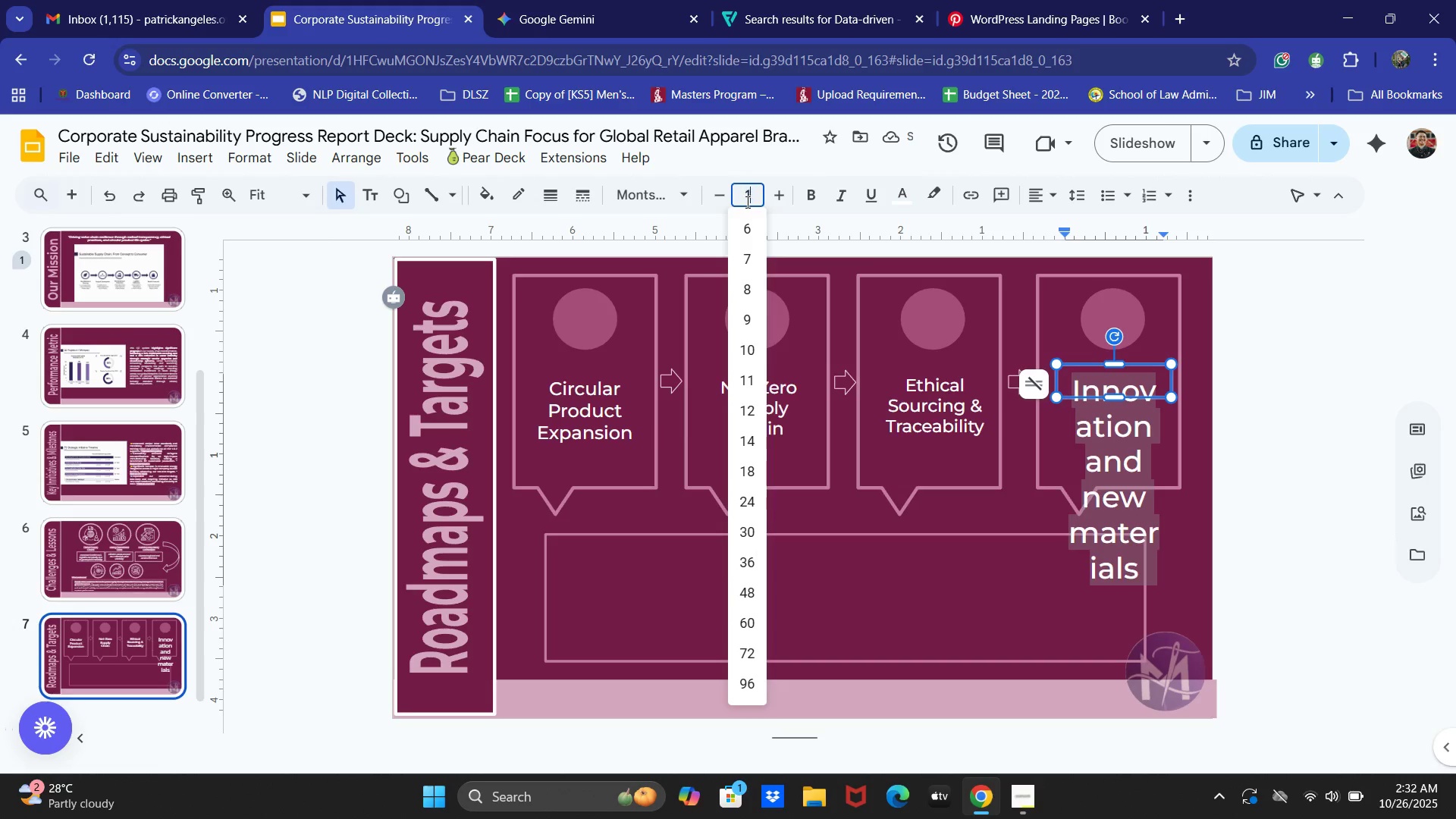 
key(NumpadEnter)
 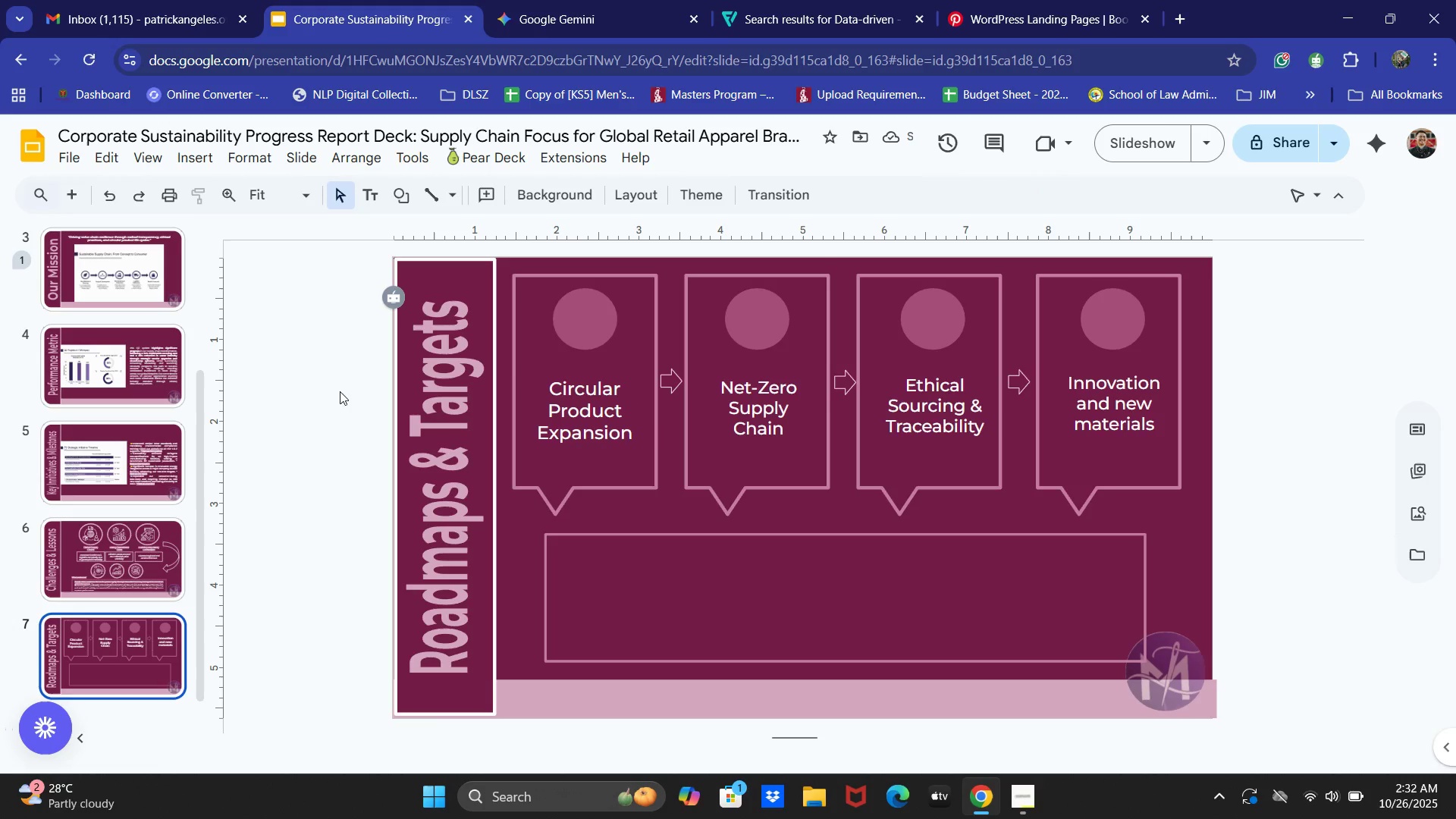 
left_click([810, 0])
 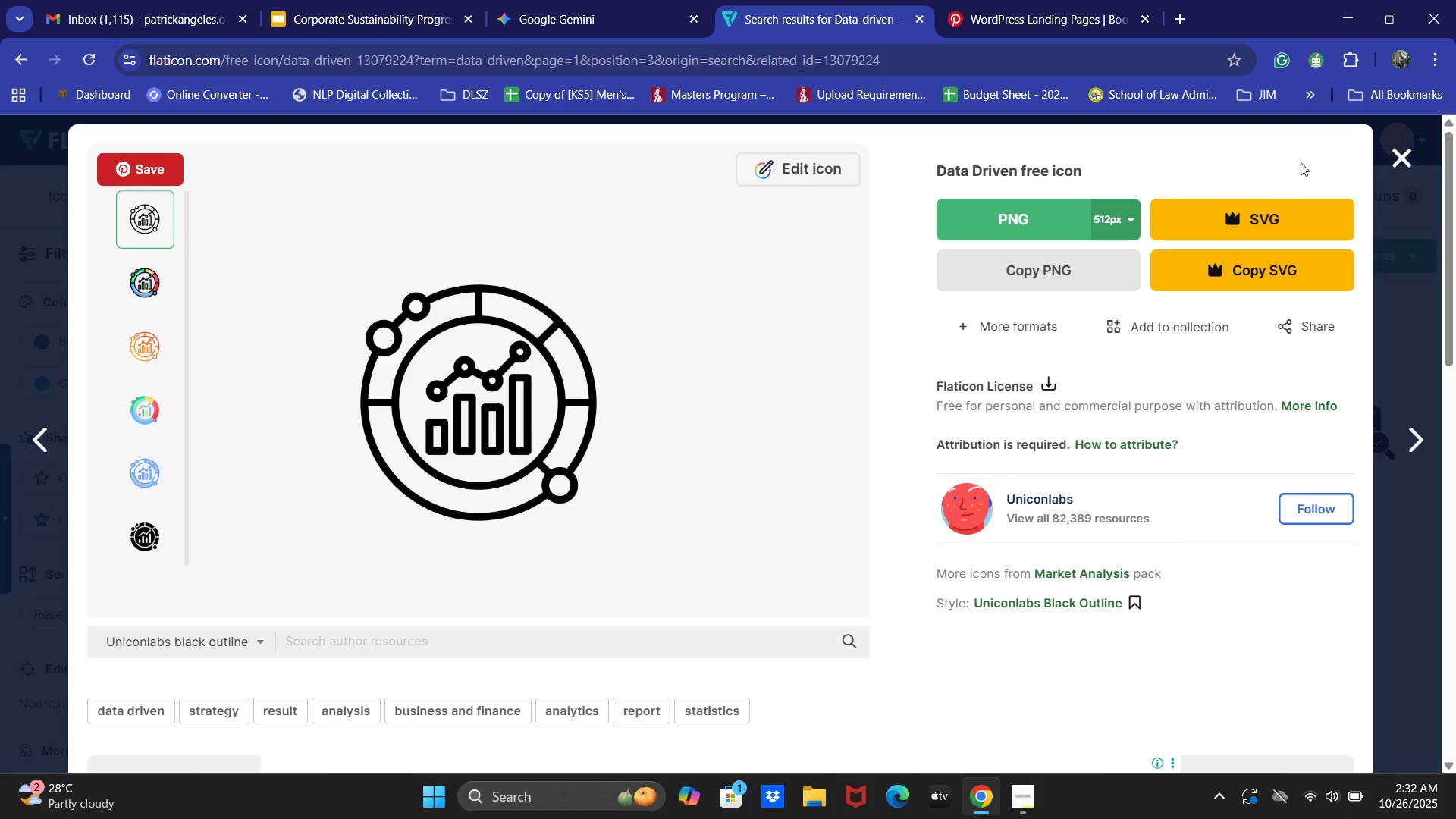 
left_click([1407, 154])
 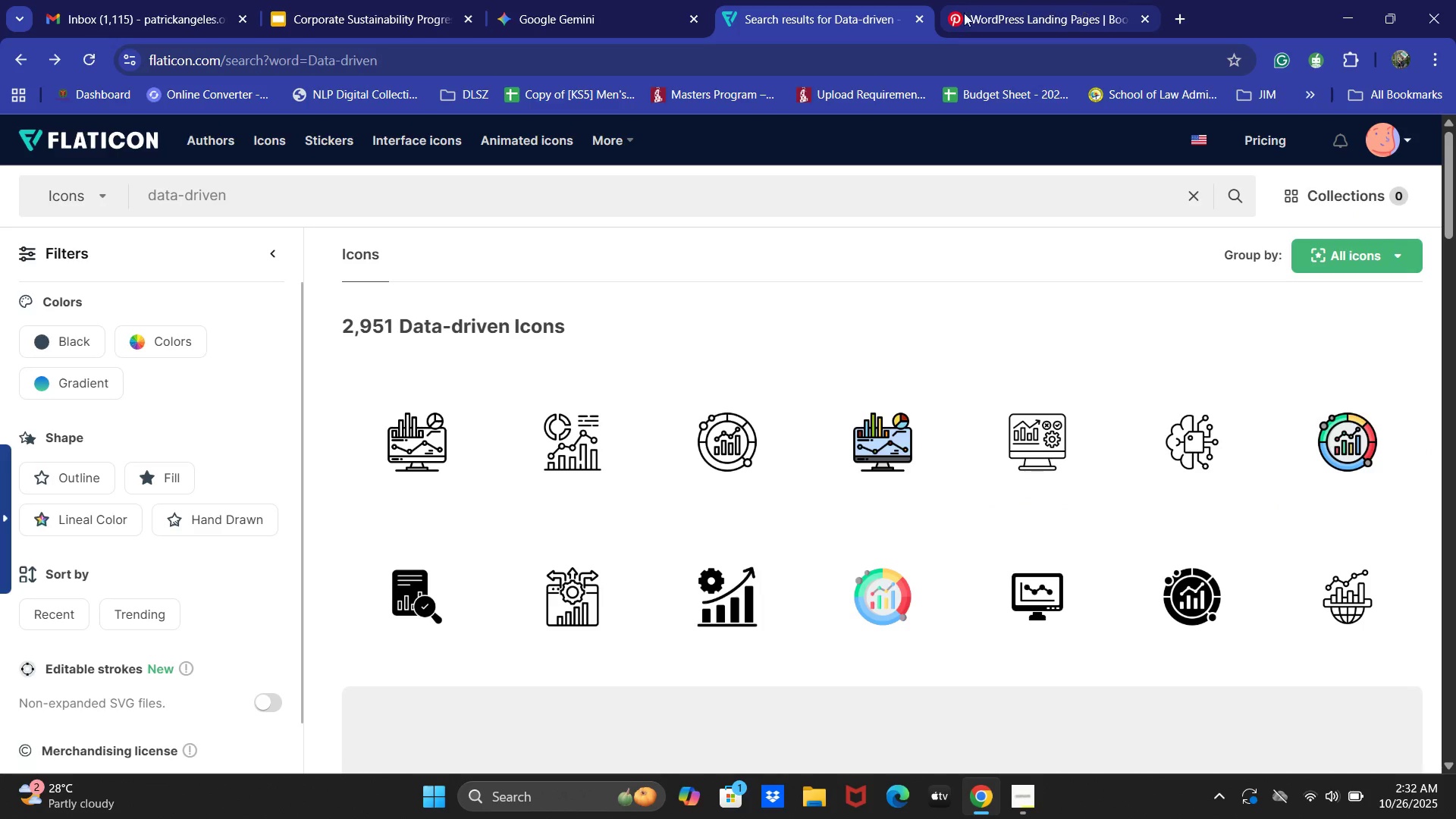 
left_click([544, 0])
 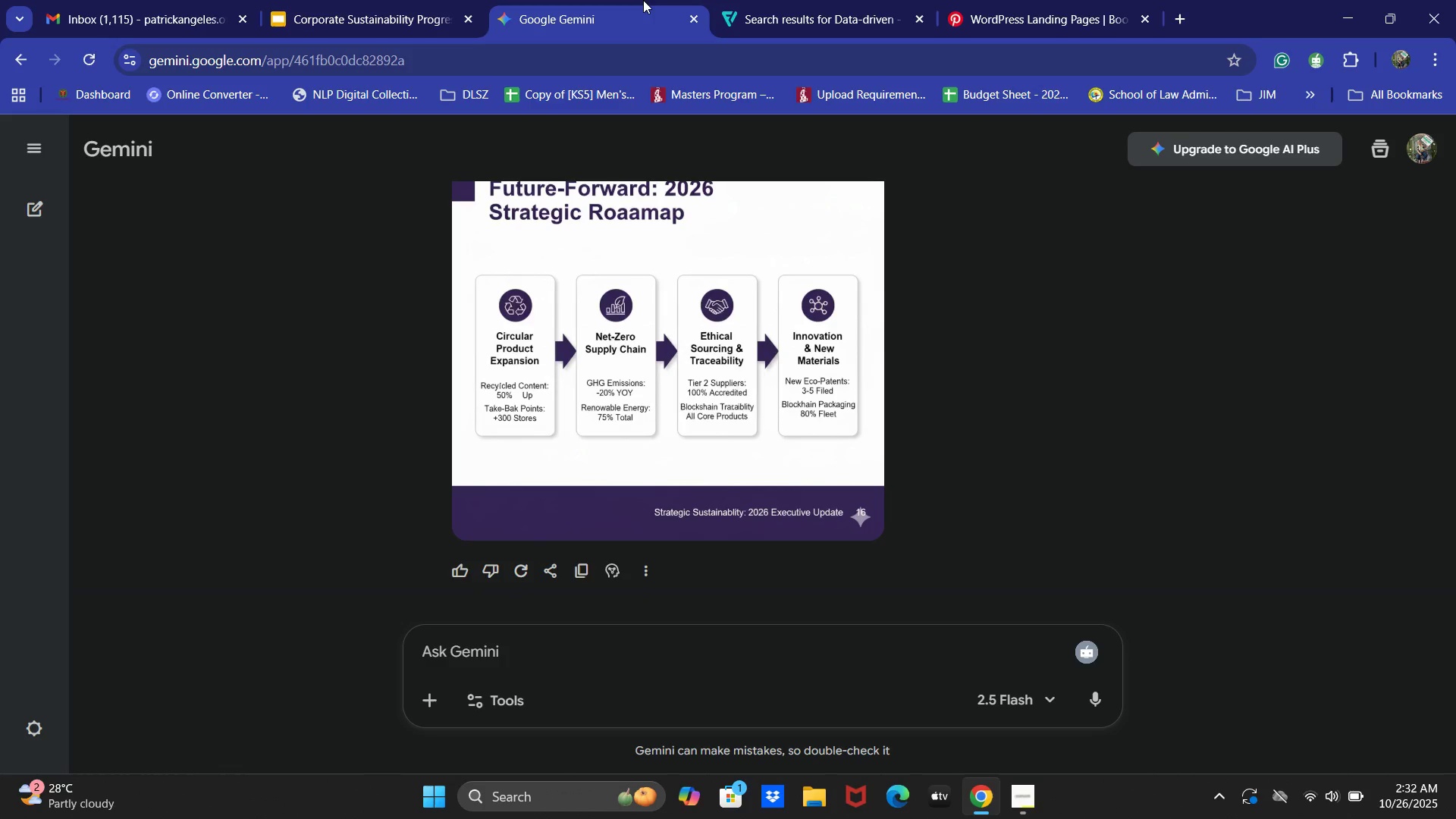 
left_click_drag(start_coordinate=[809, 0], to_coordinate=[818, 0])
 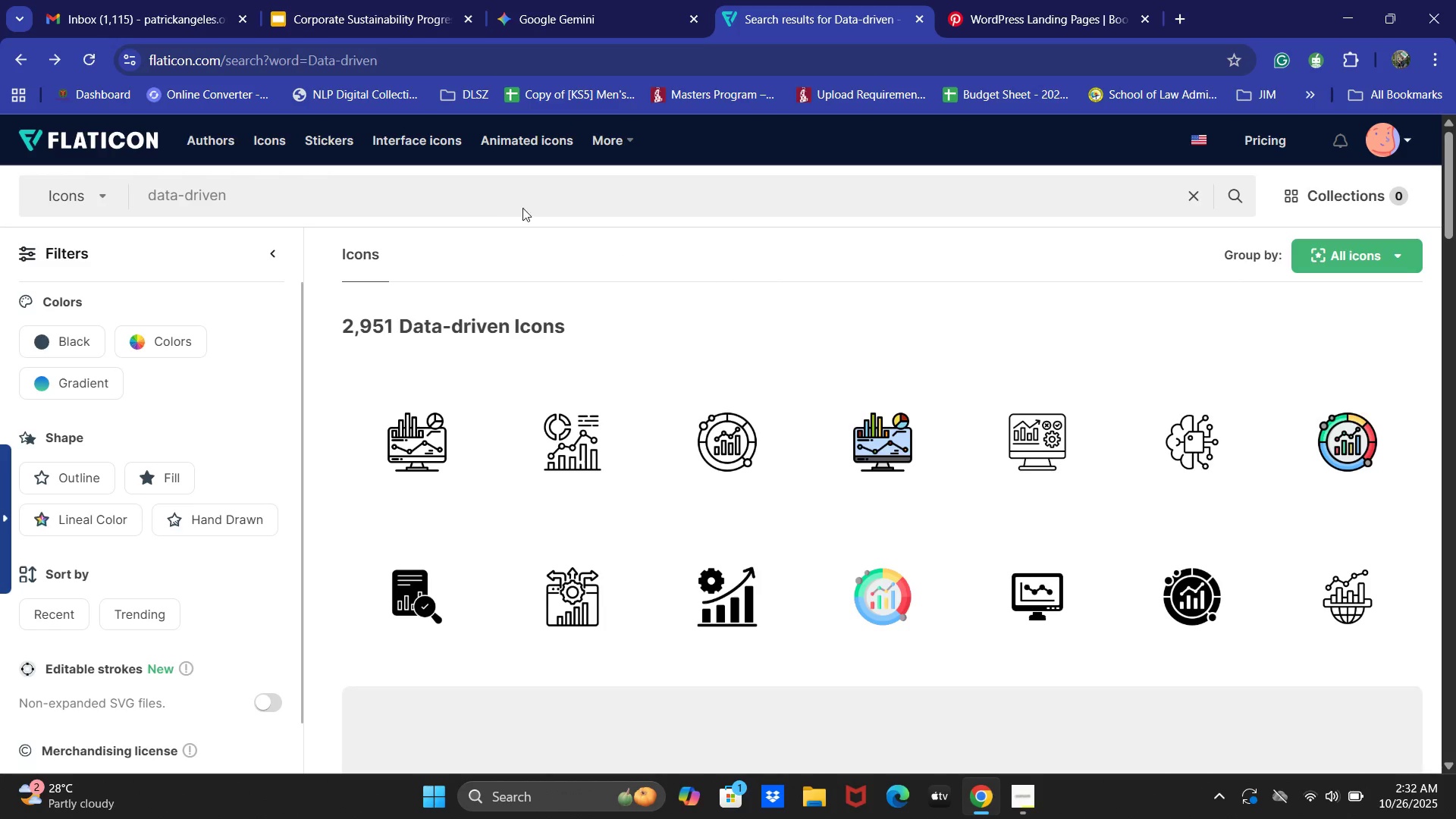 
left_click([483, 195])
 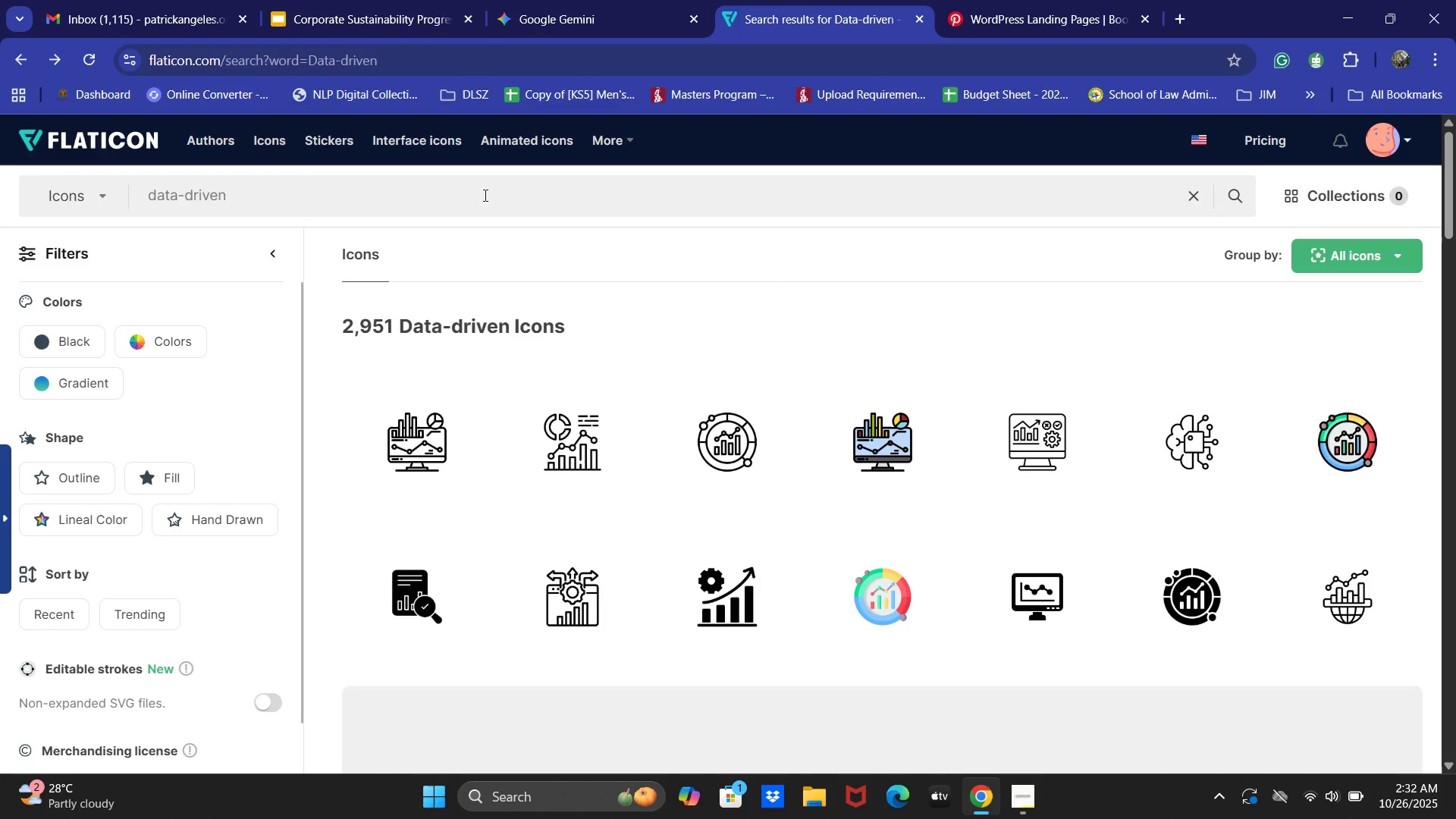 
key(Control+ControlLeft)
 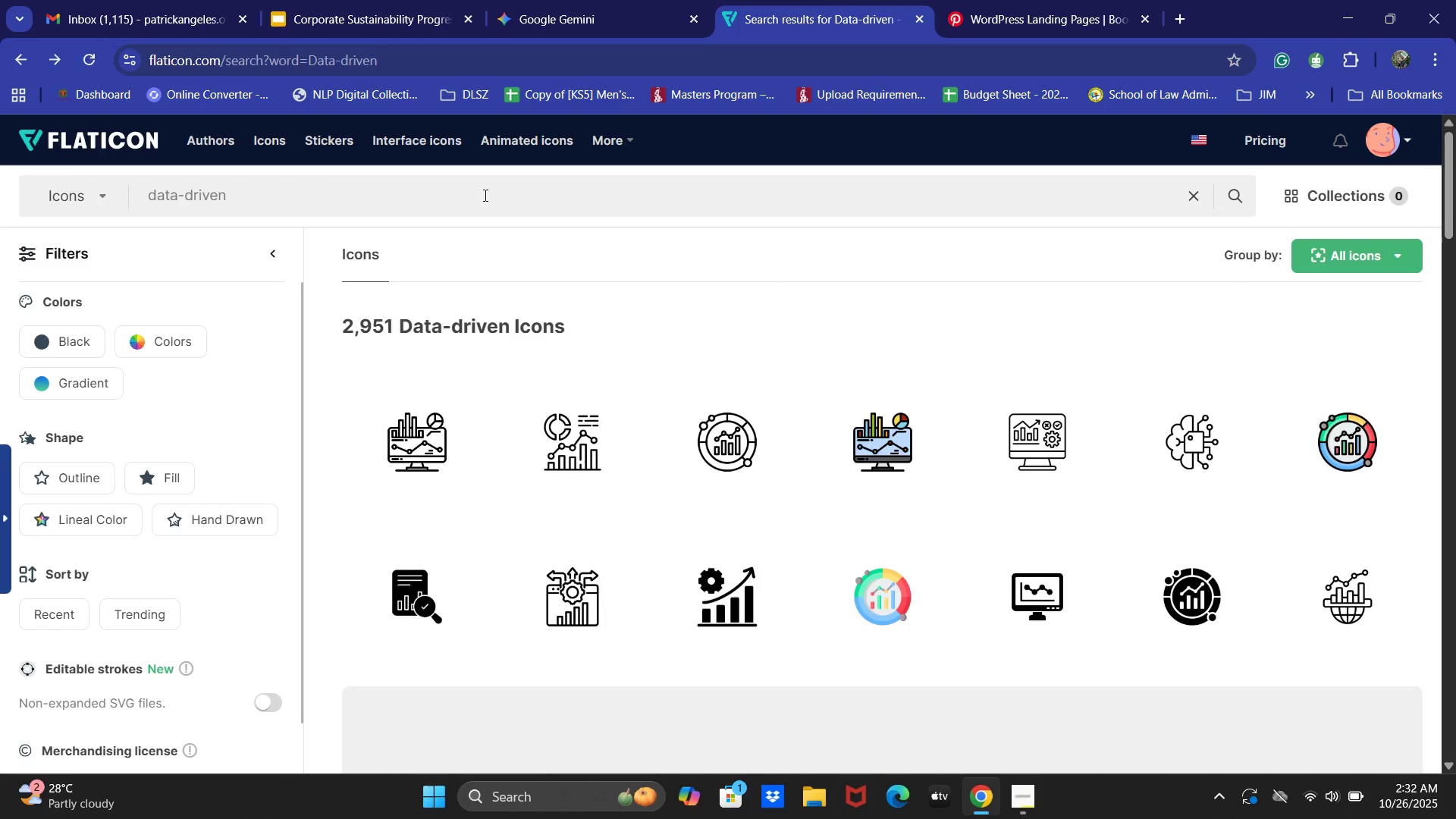 
key(Control+A)
 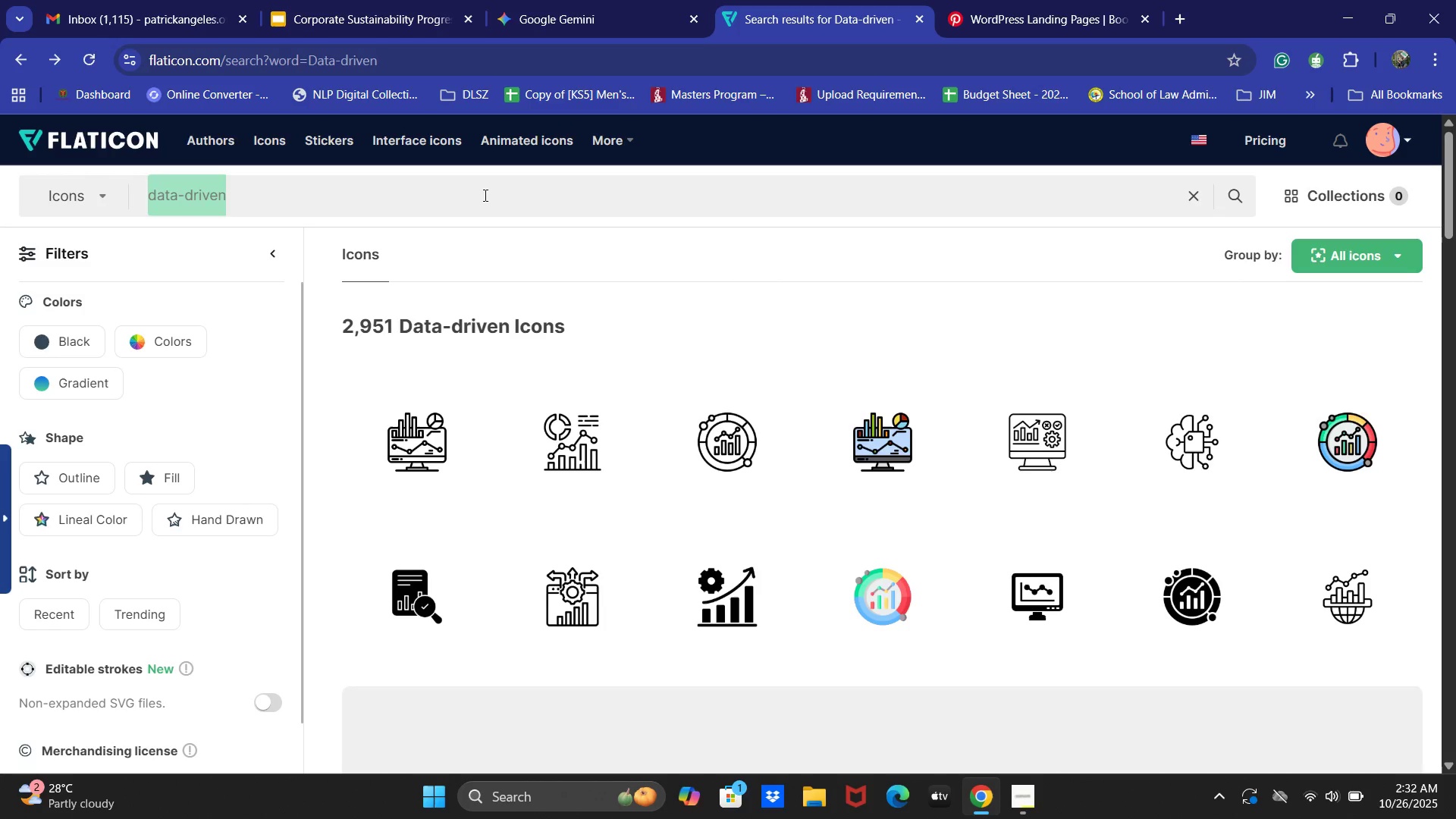 
type(Circular product)
 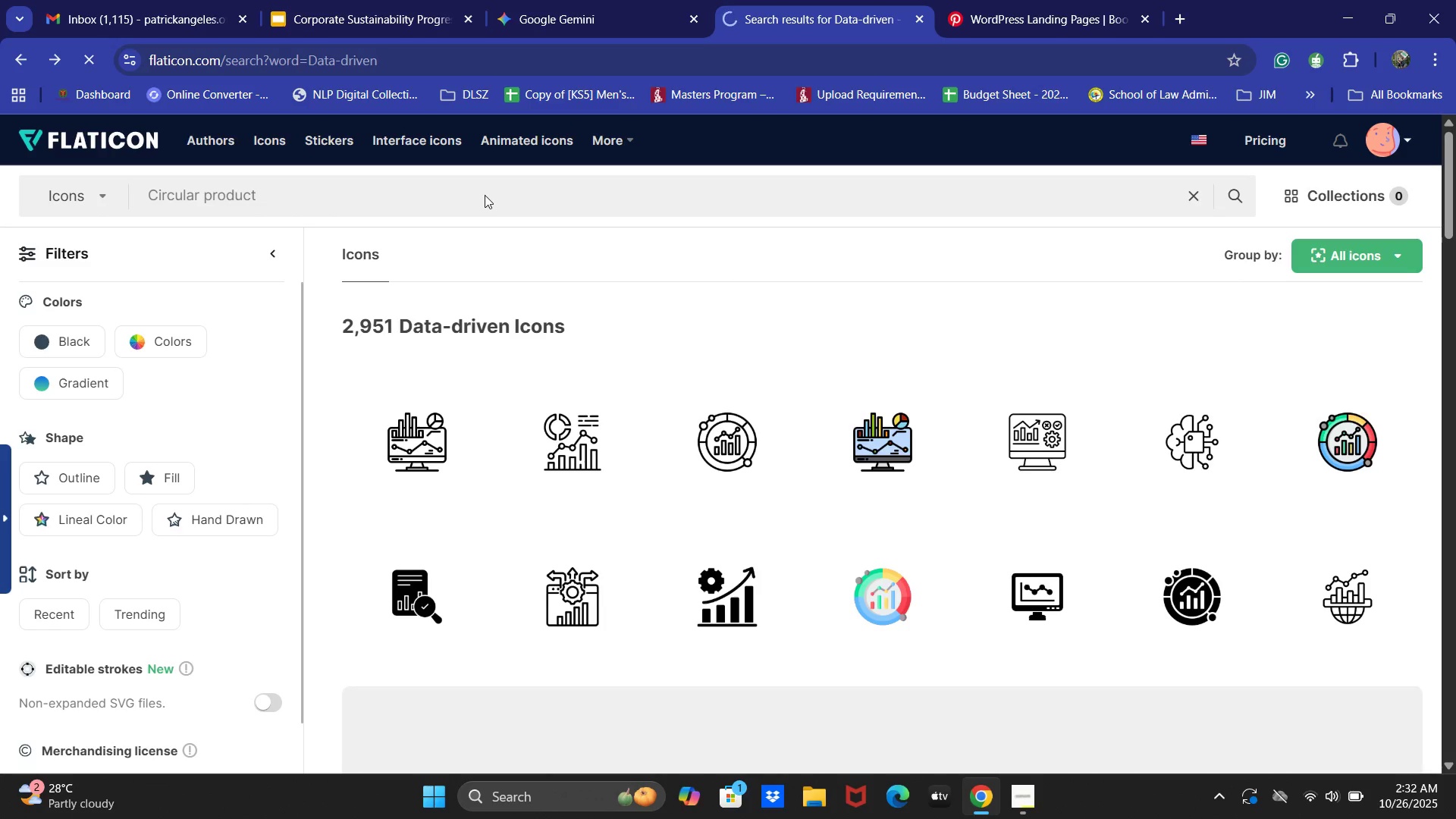 
key(Enter)
 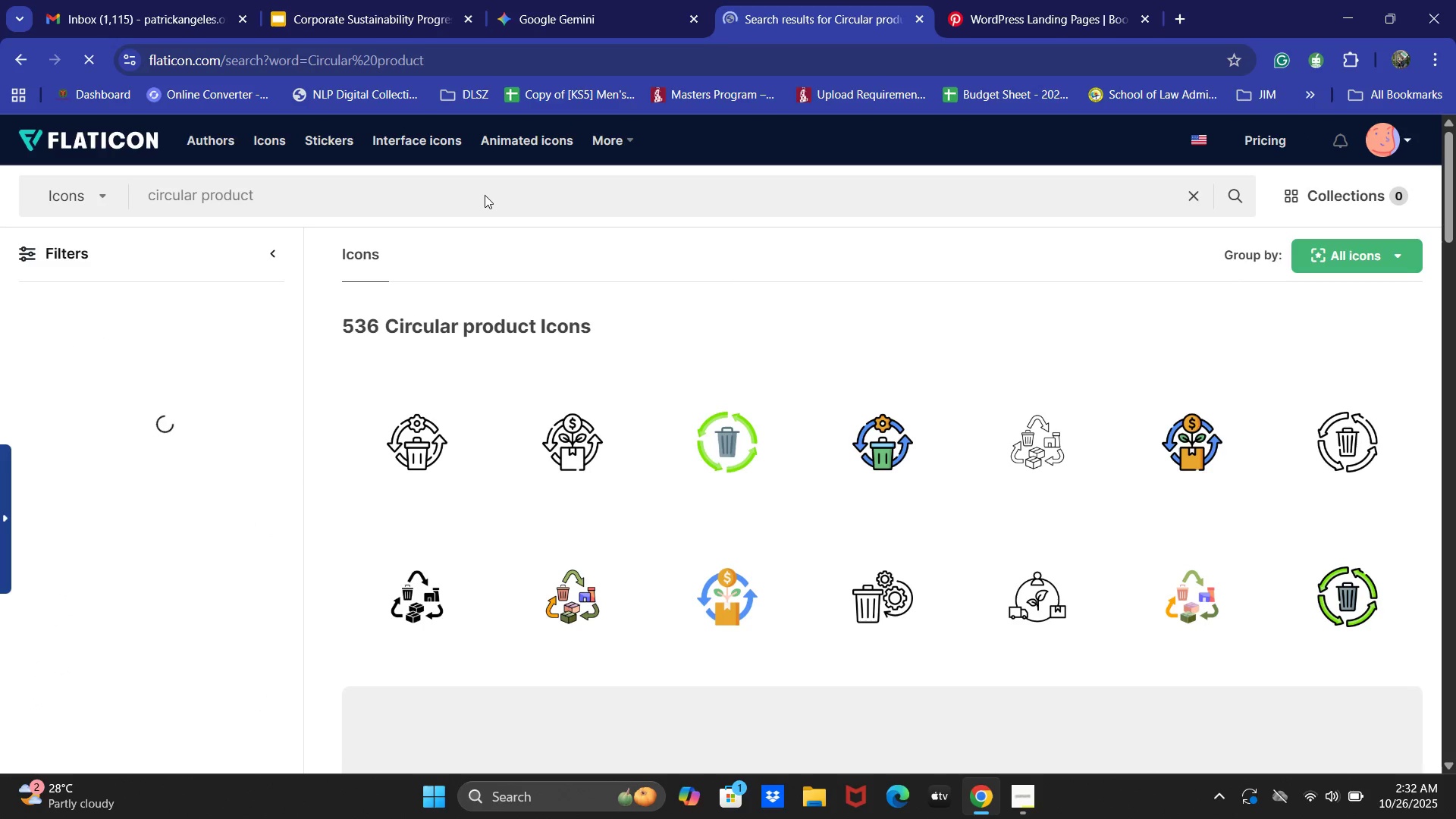 
wait(7.91)
 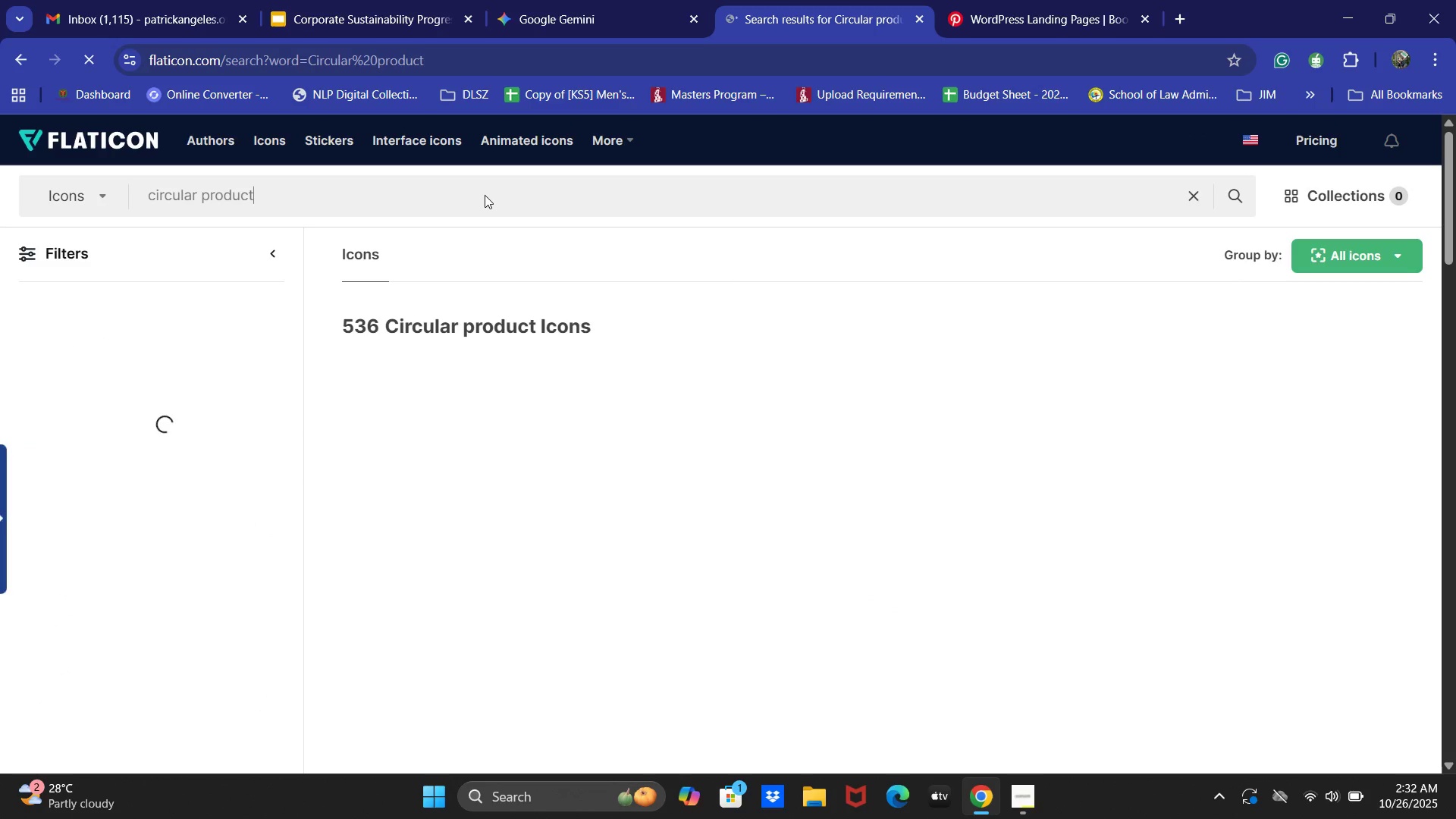 
left_click([423, 454])
 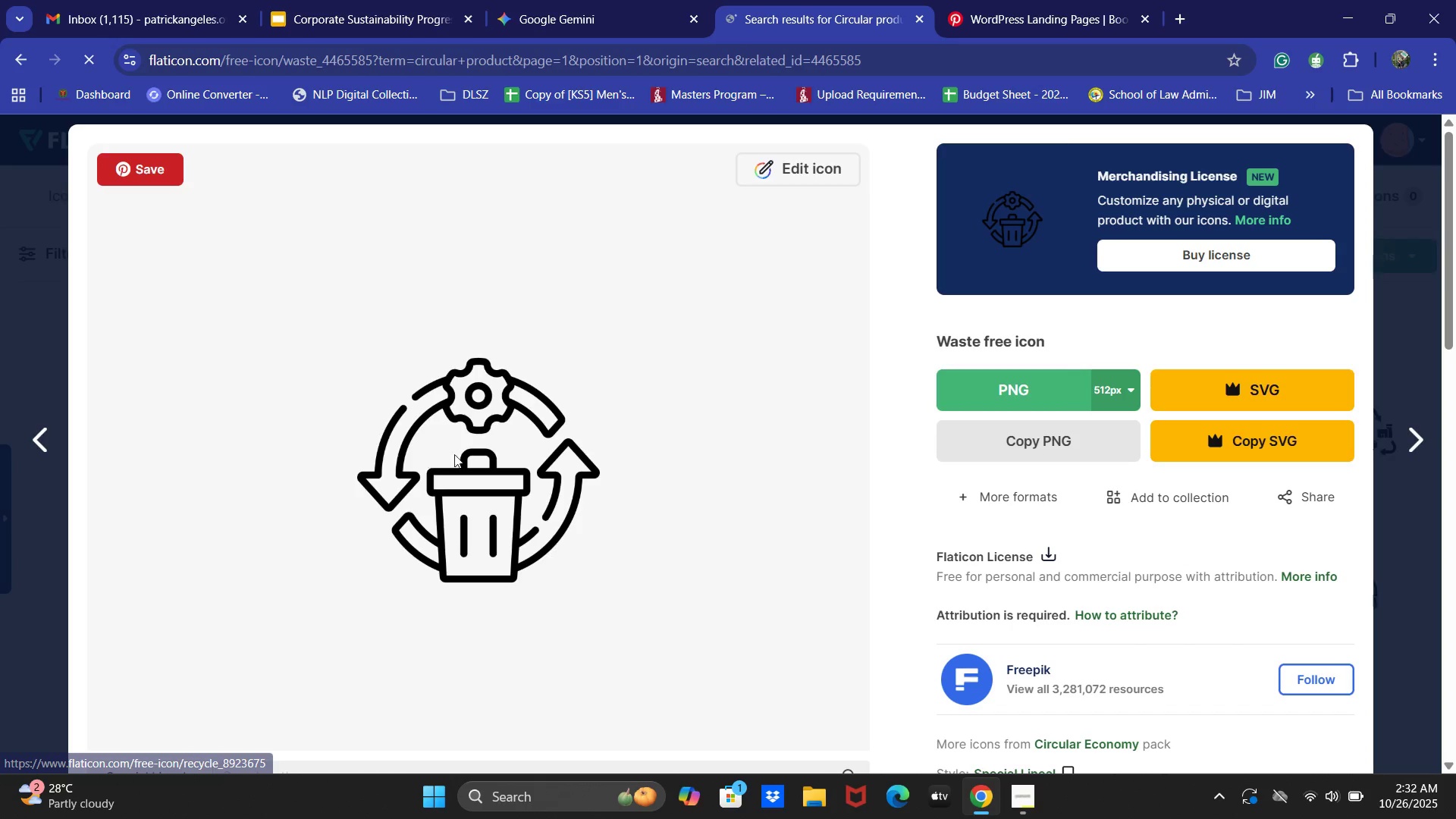 
left_click([980, 446])
 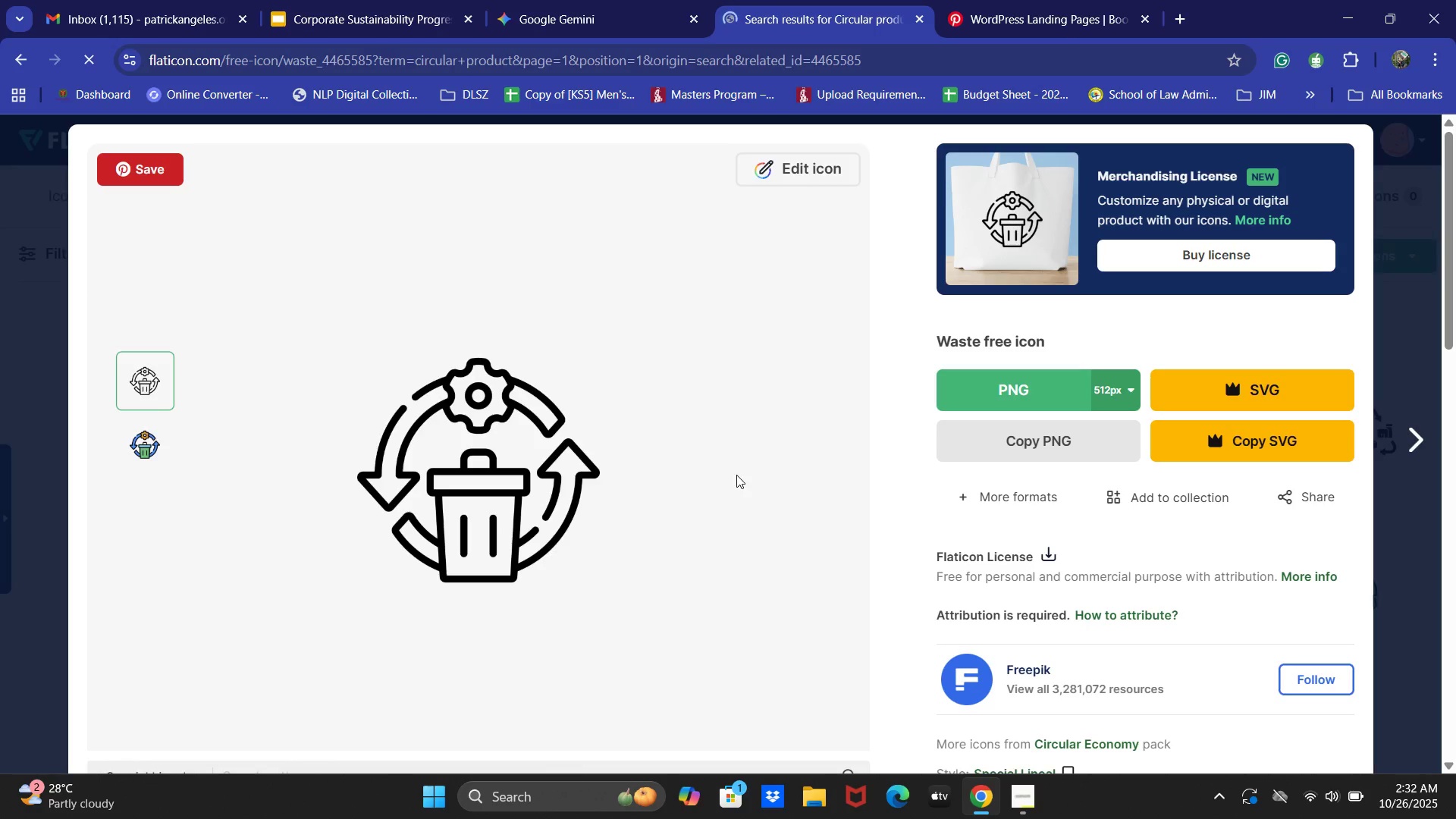 
left_click([1034, 441])
 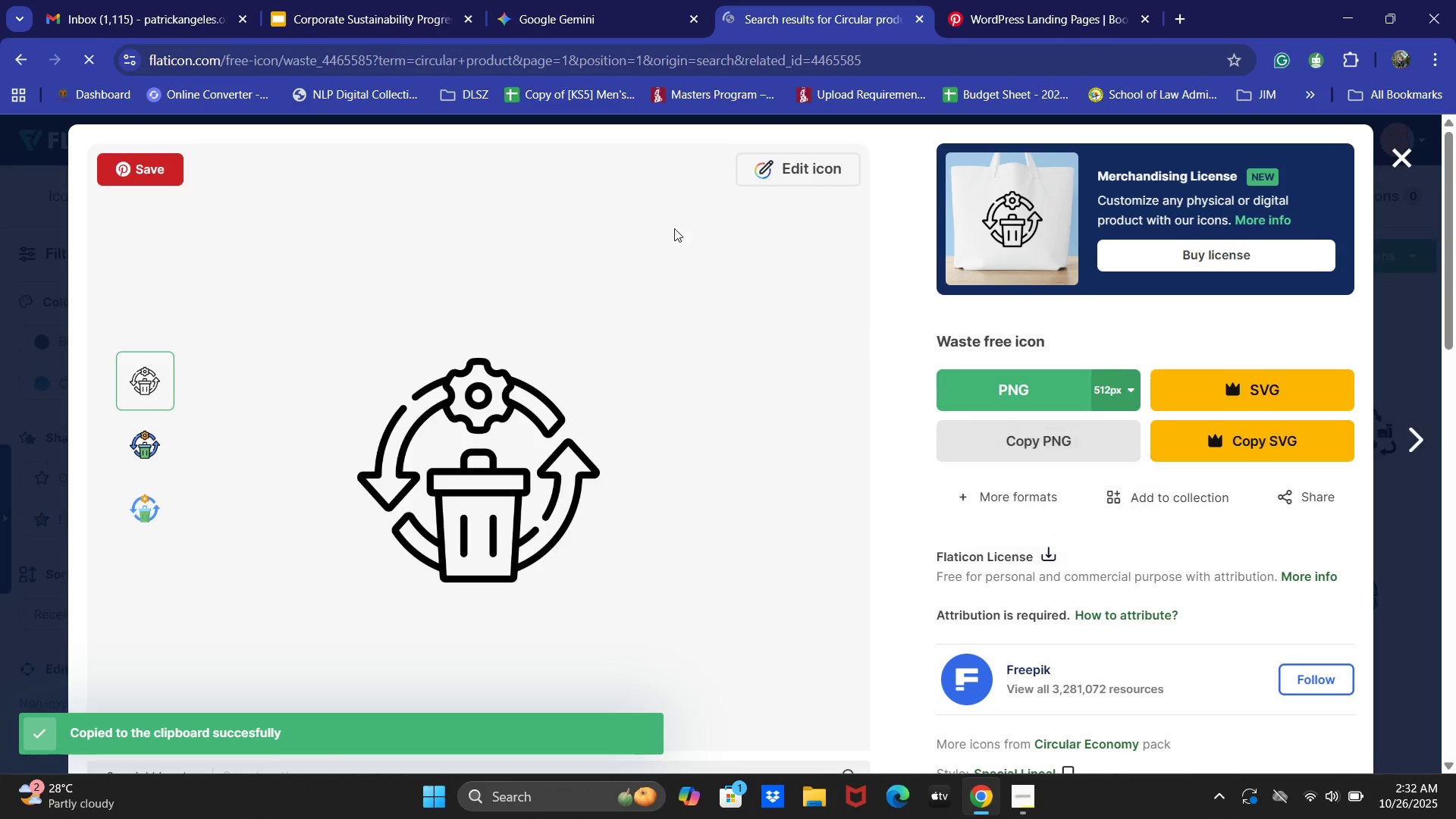 
left_click([290, 0])
 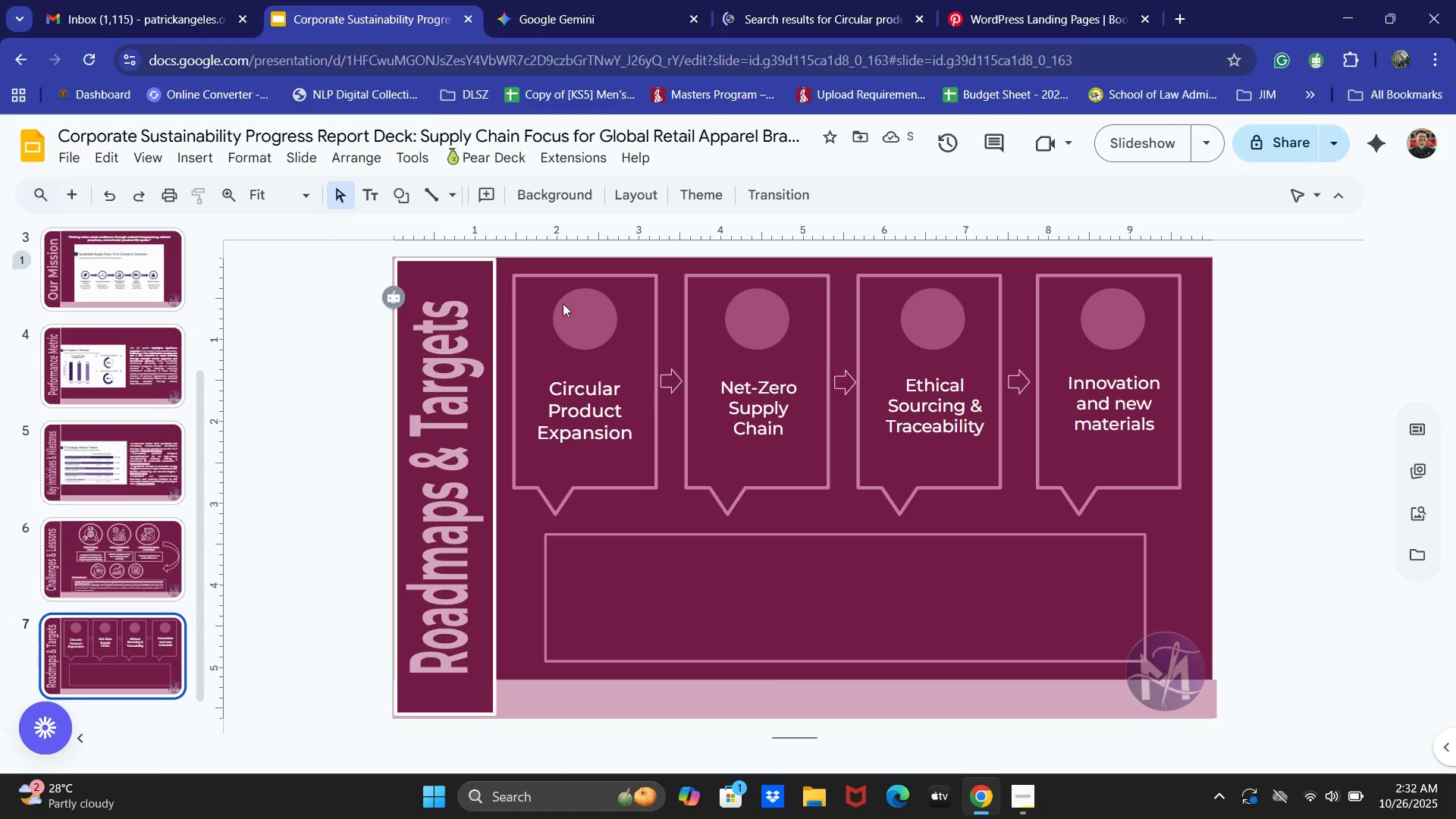 
key(Control+V)
 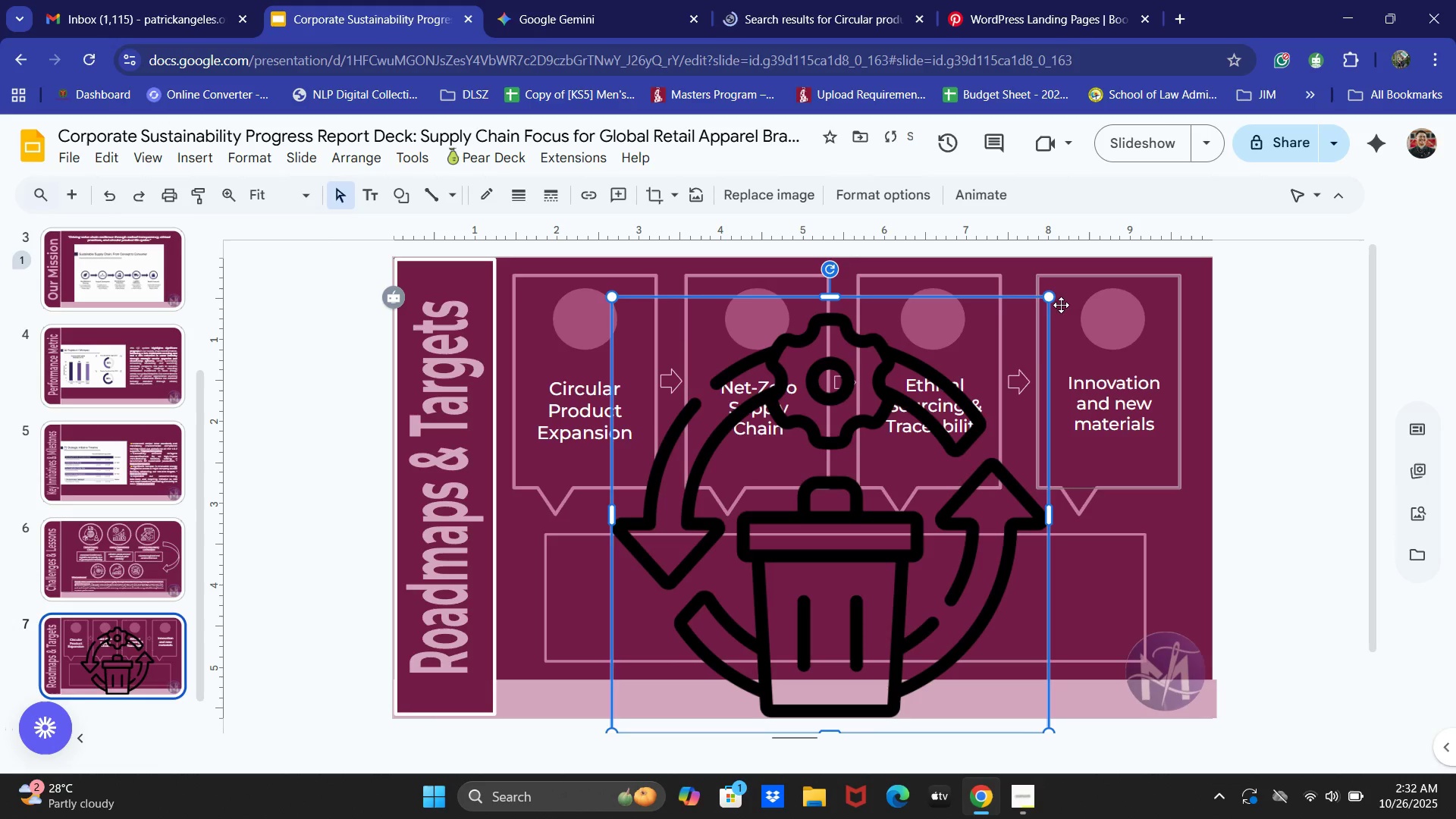 
left_click_drag(start_coordinate=[1055, 299], to_coordinate=[650, 651])
 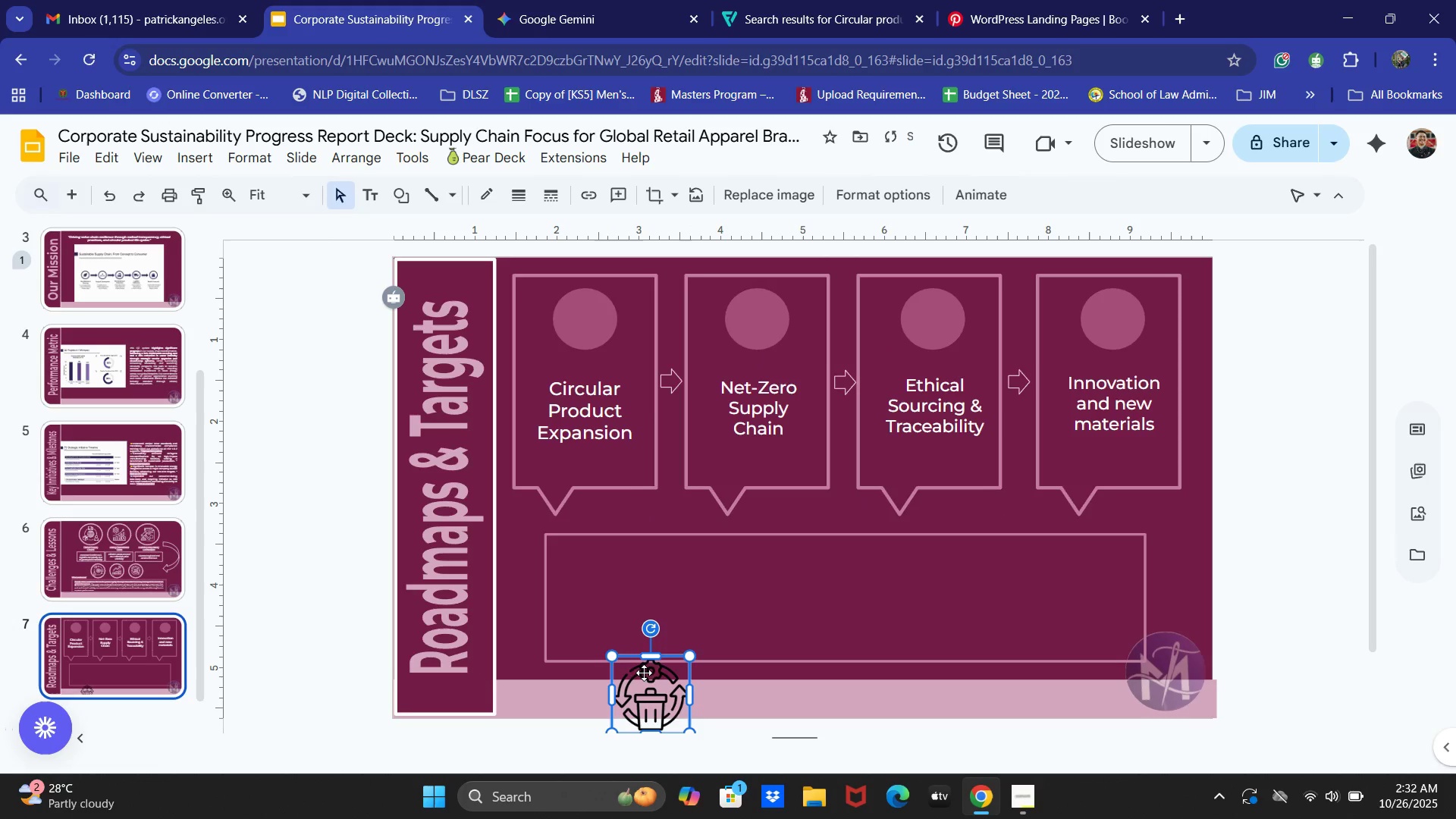 
left_click_drag(start_coordinate=[657, 698], to_coordinate=[596, 315])
 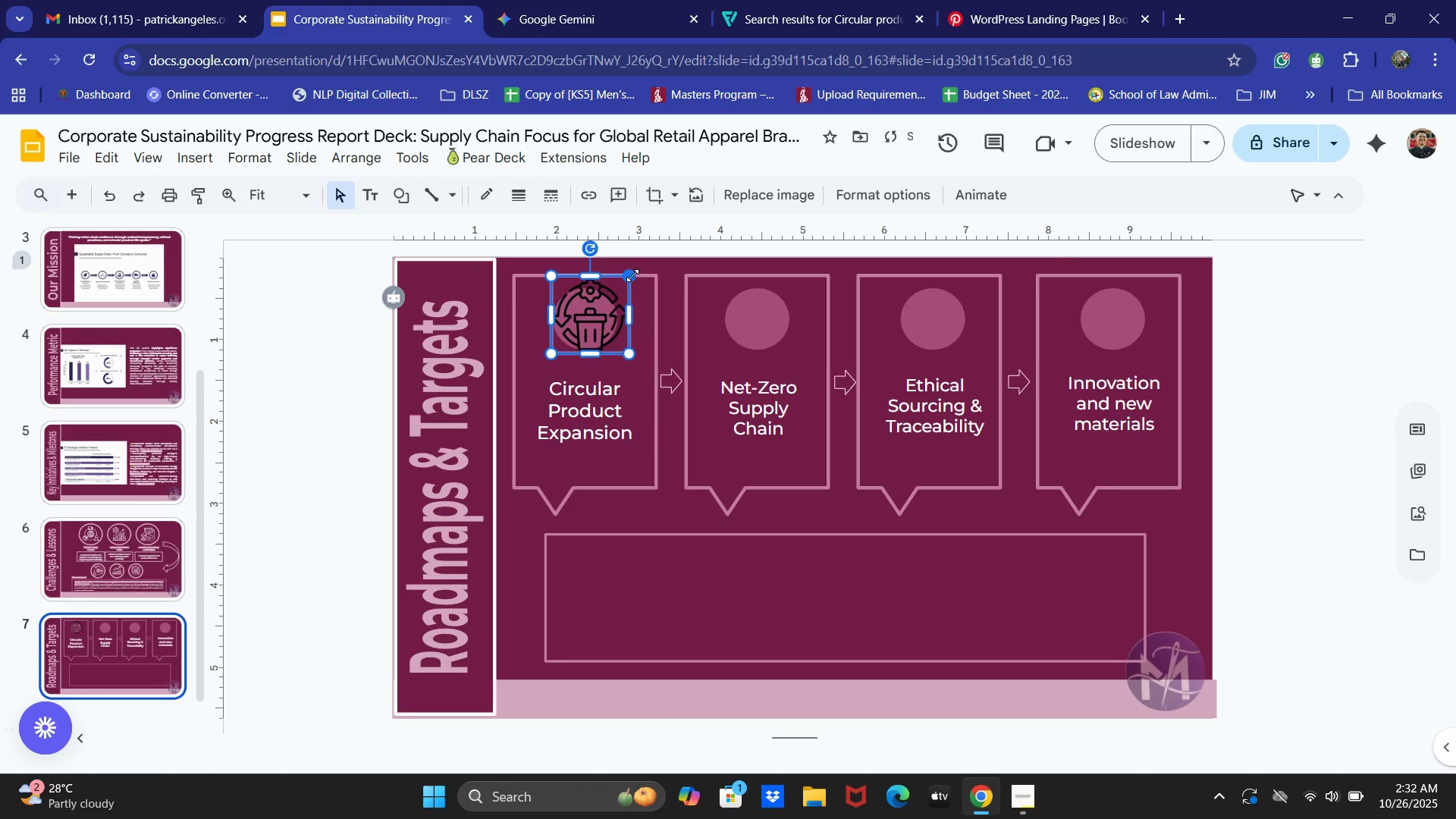 
left_click_drag(start_coordinate=[632, 275], to_coordinate=[599, 300])
 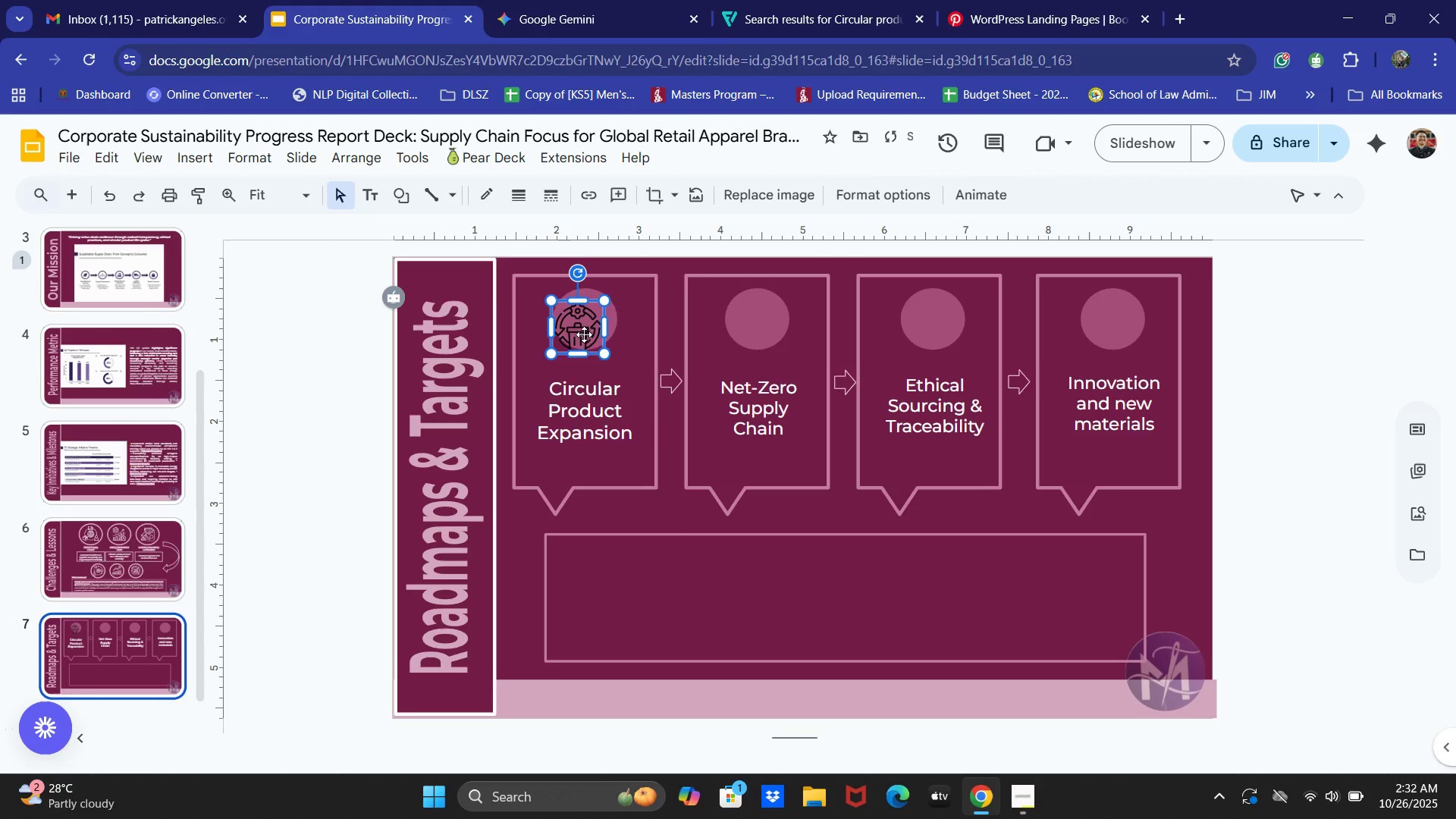 
left_click_drag(start_coordinate=[584, 334], to_coordinate=[595, 327])
 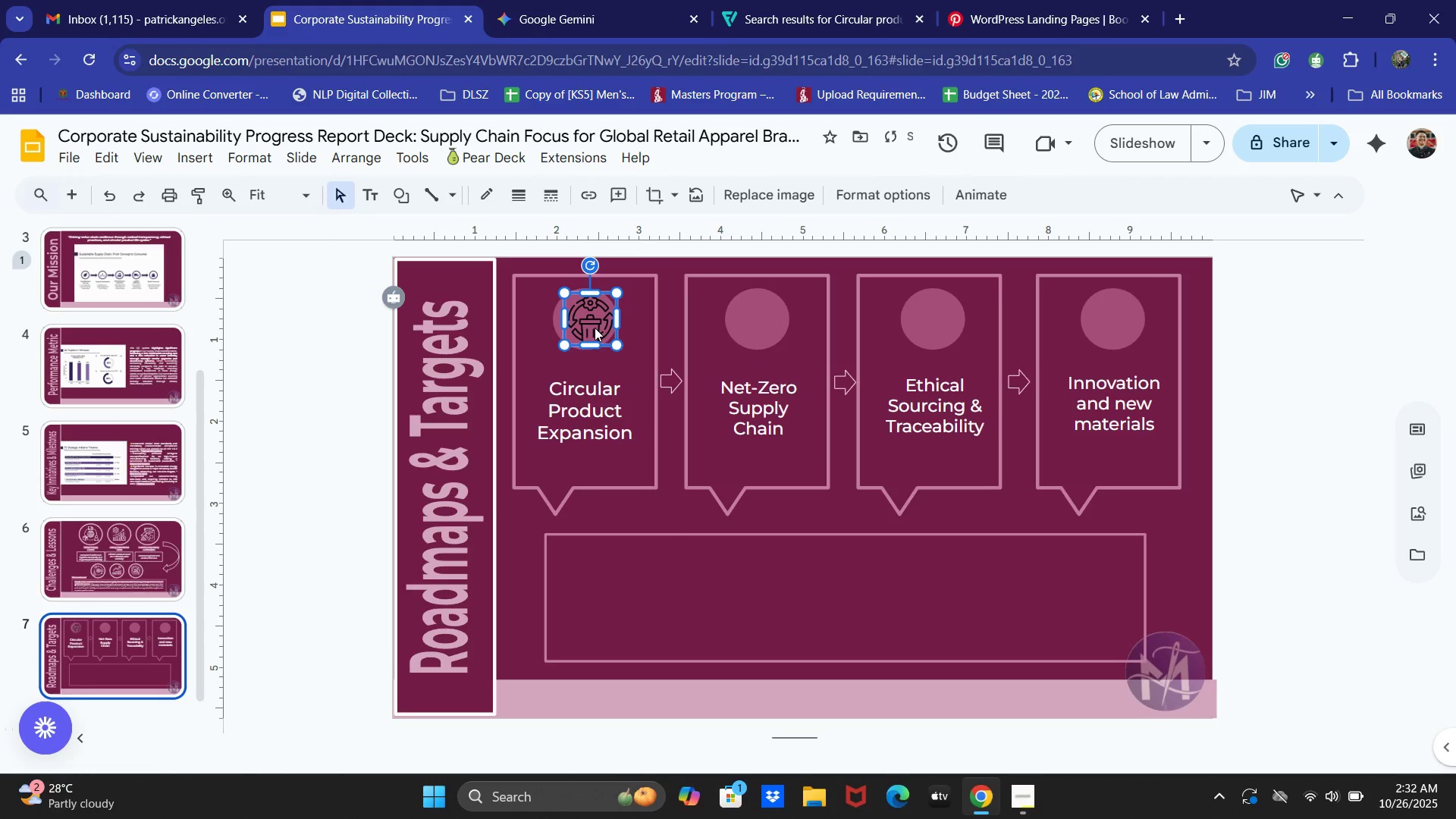 
key(ArrowLeft)
 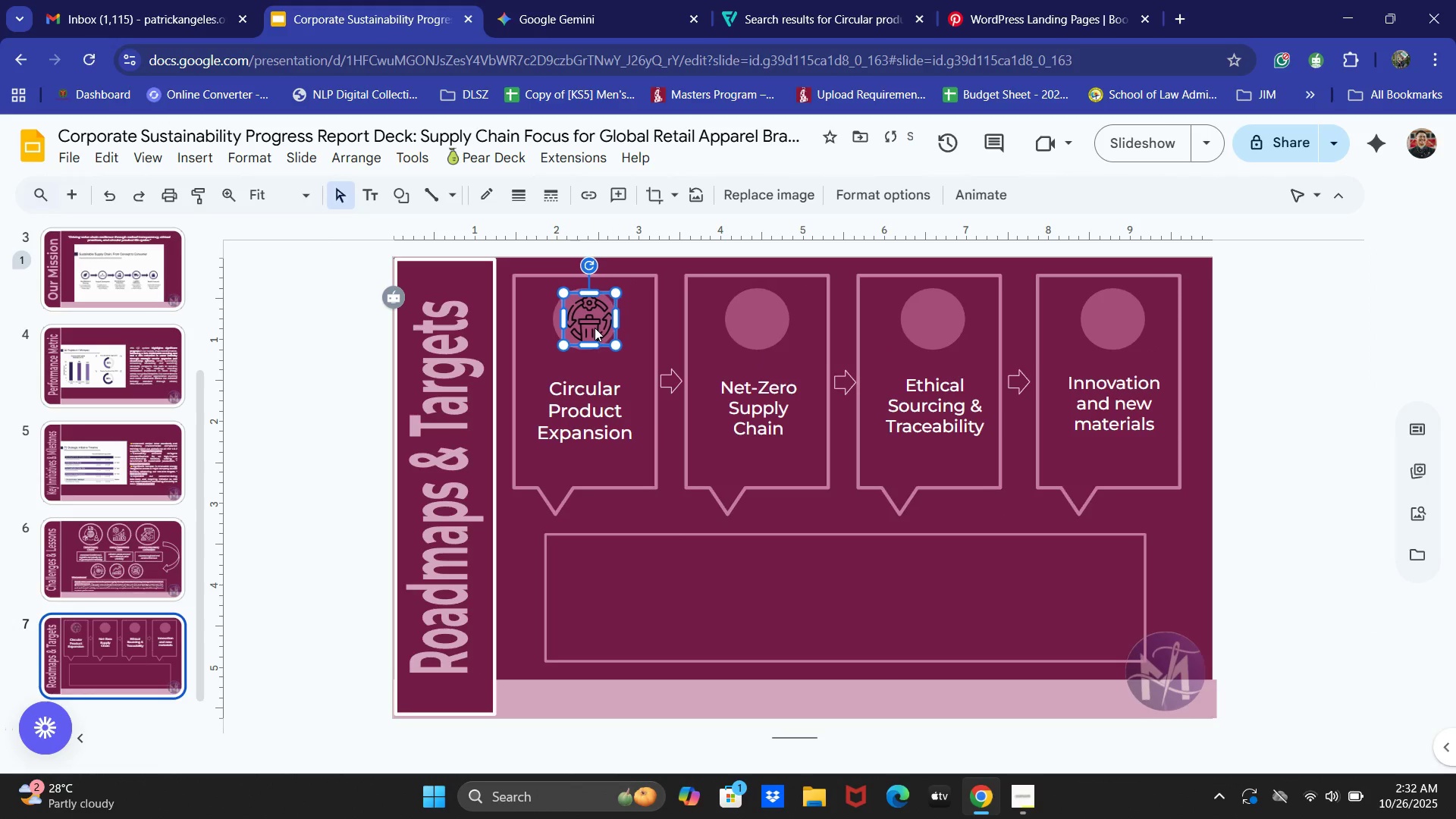 
key(ArrowLeft)
 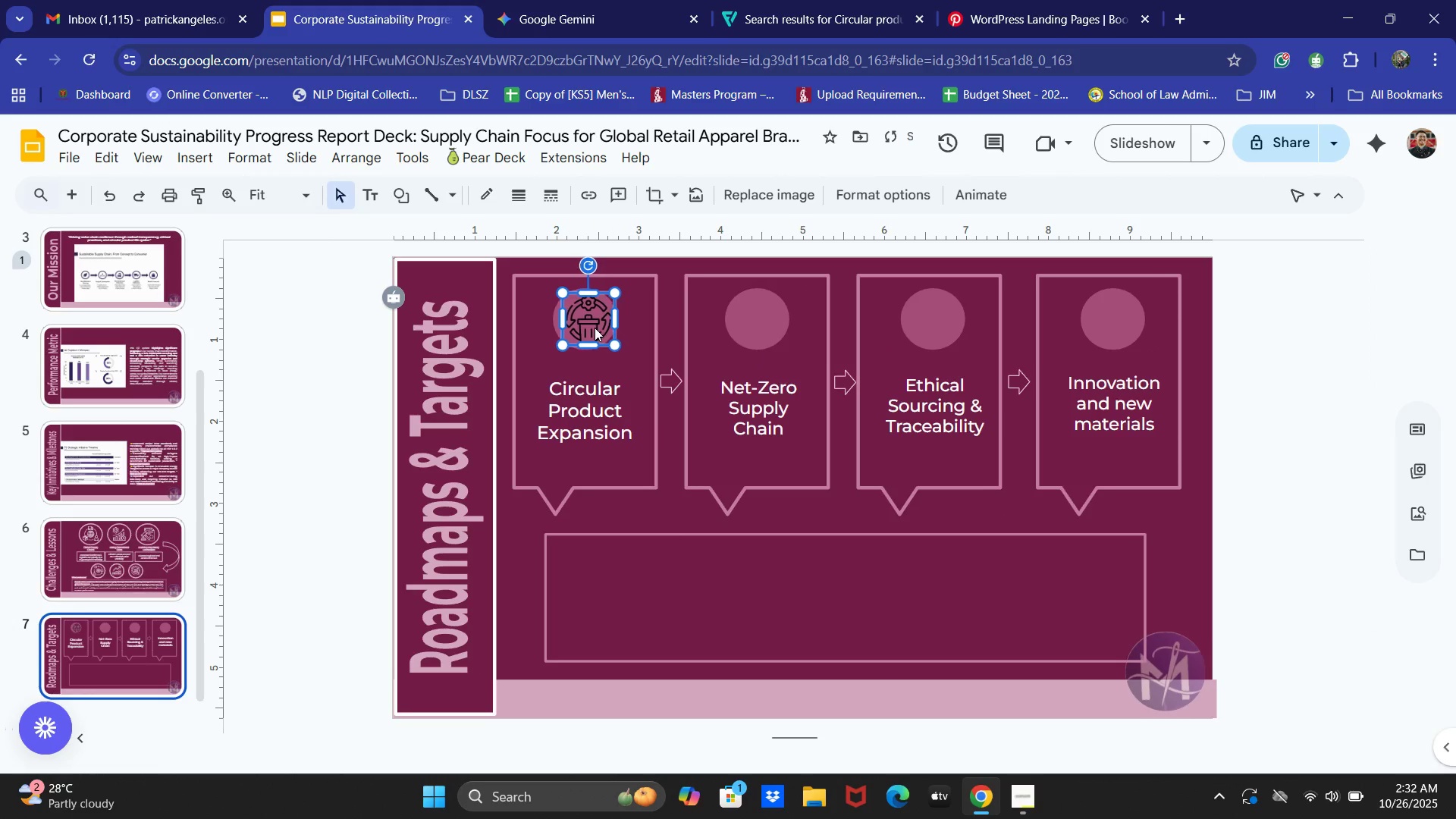 
key(ArrowLeft)
 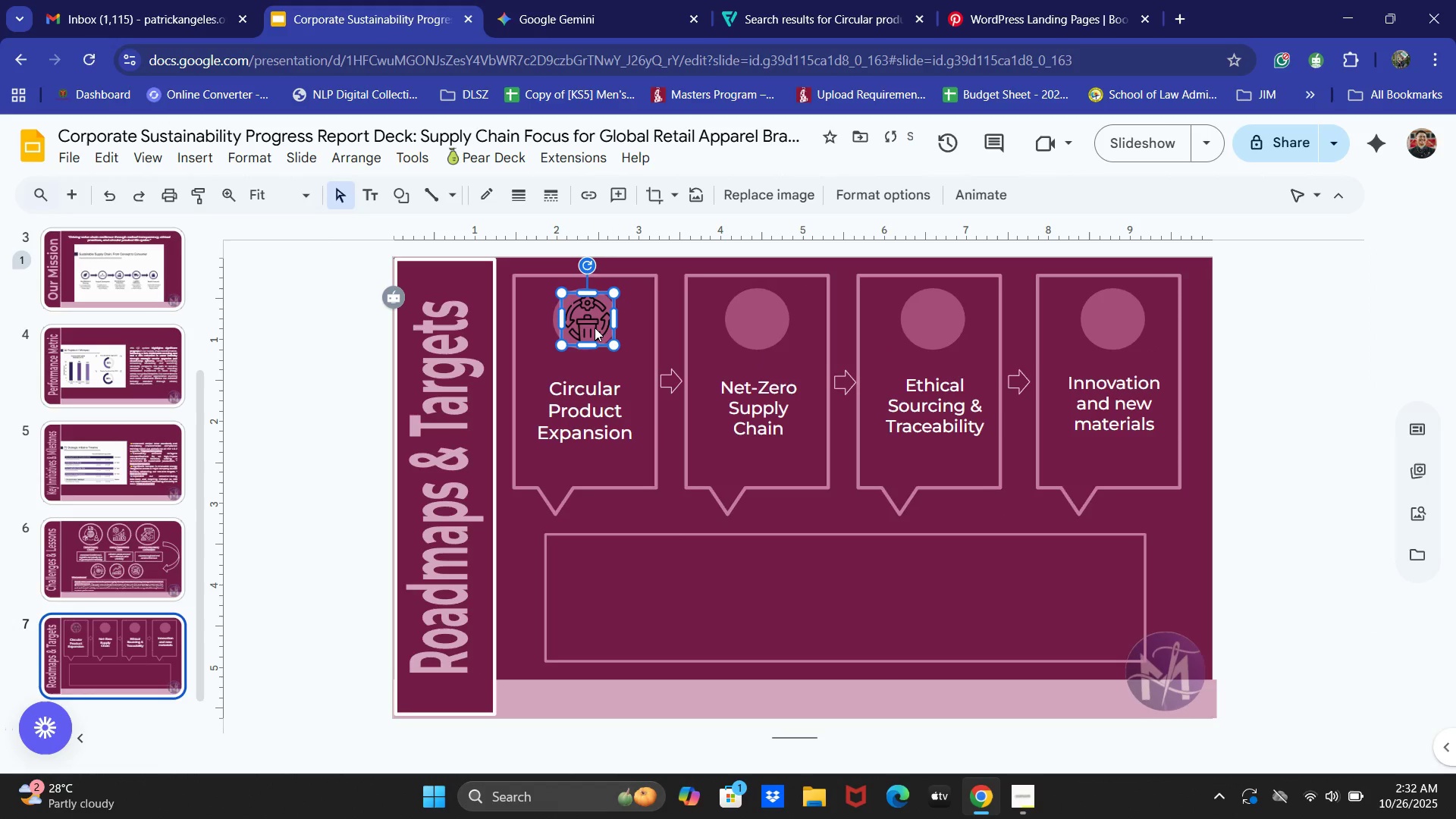 
key(ArrowLeft)
 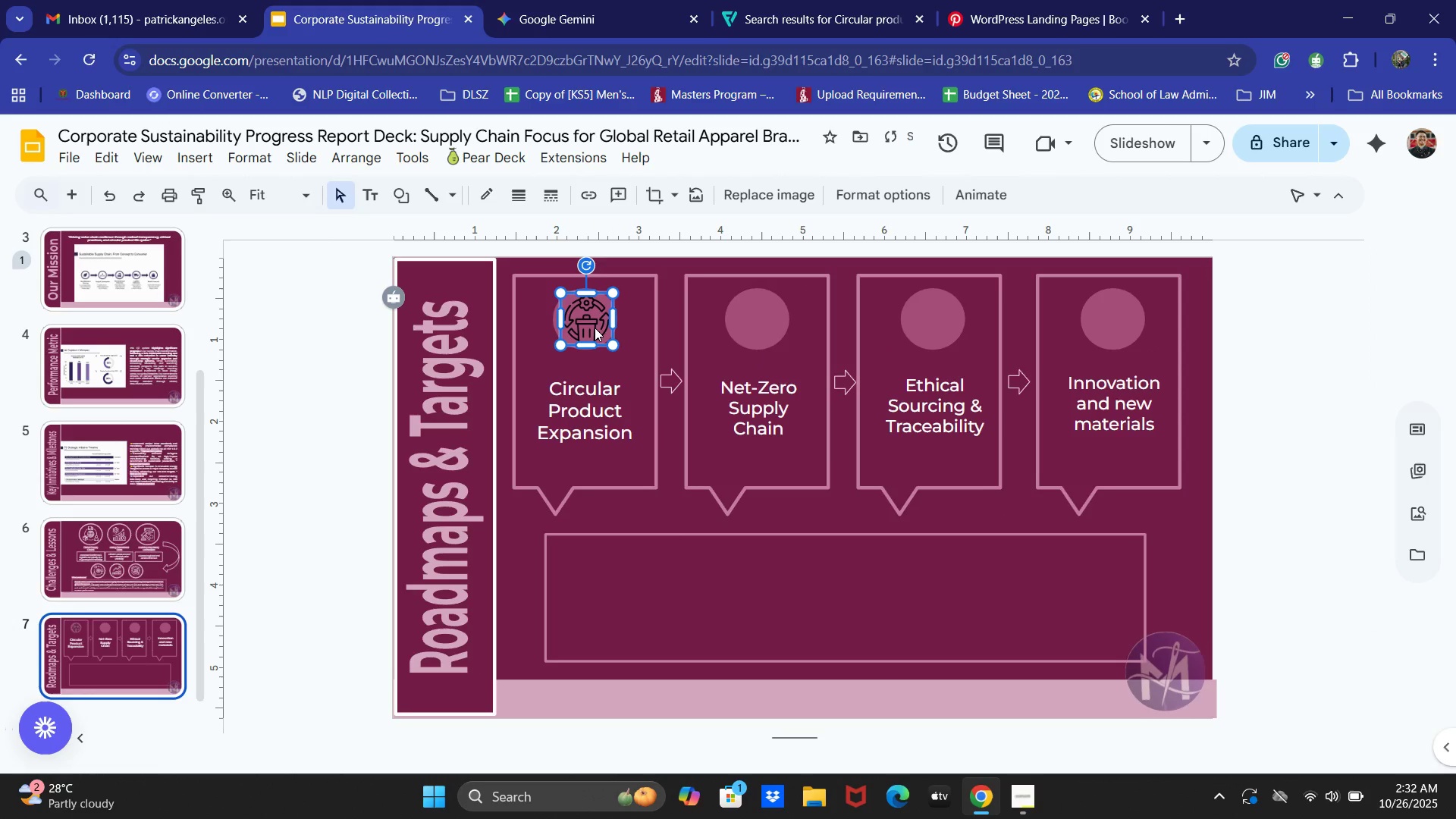 
key(ArrowLeft)
 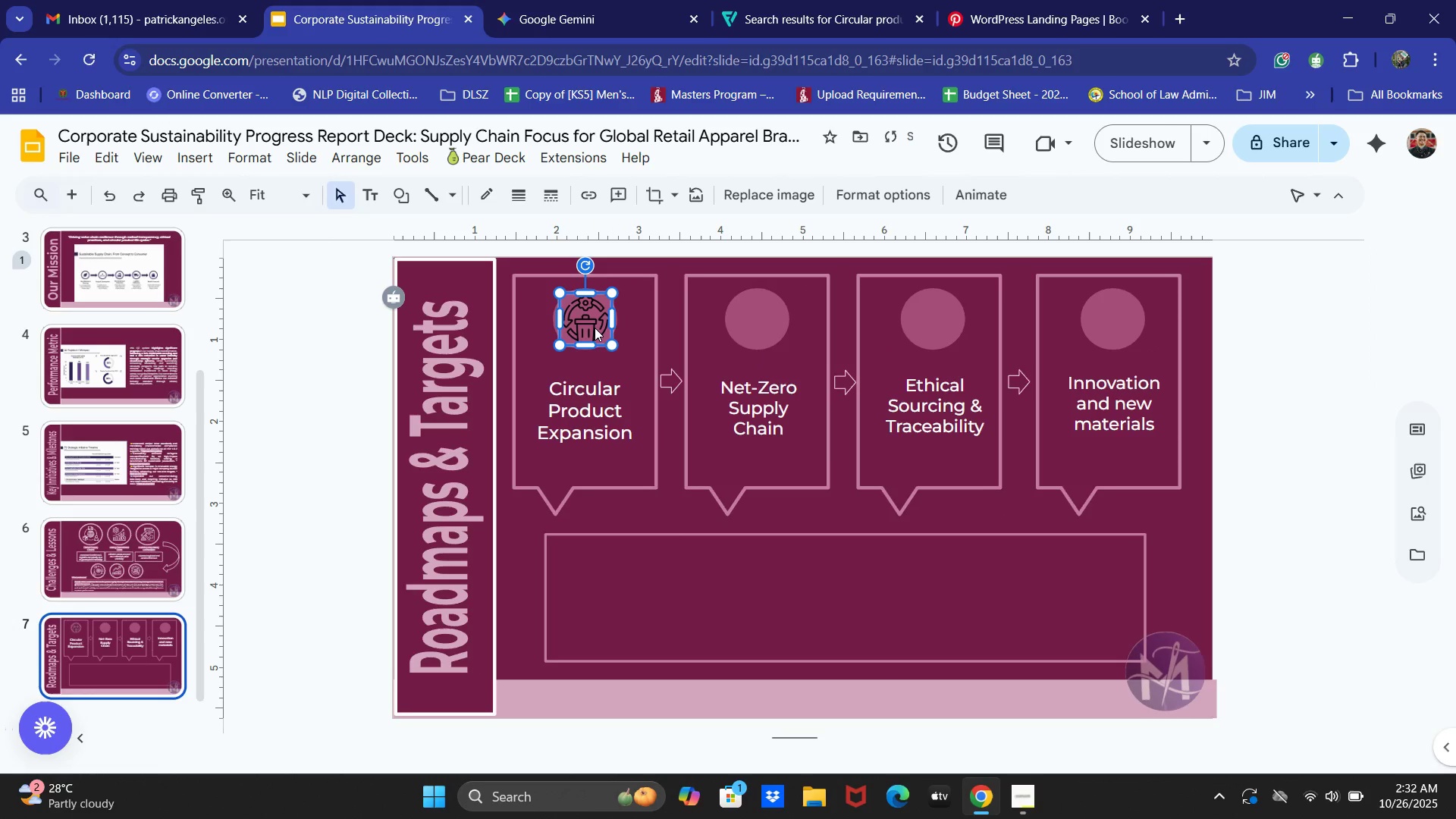 
key(ArrowUp)
 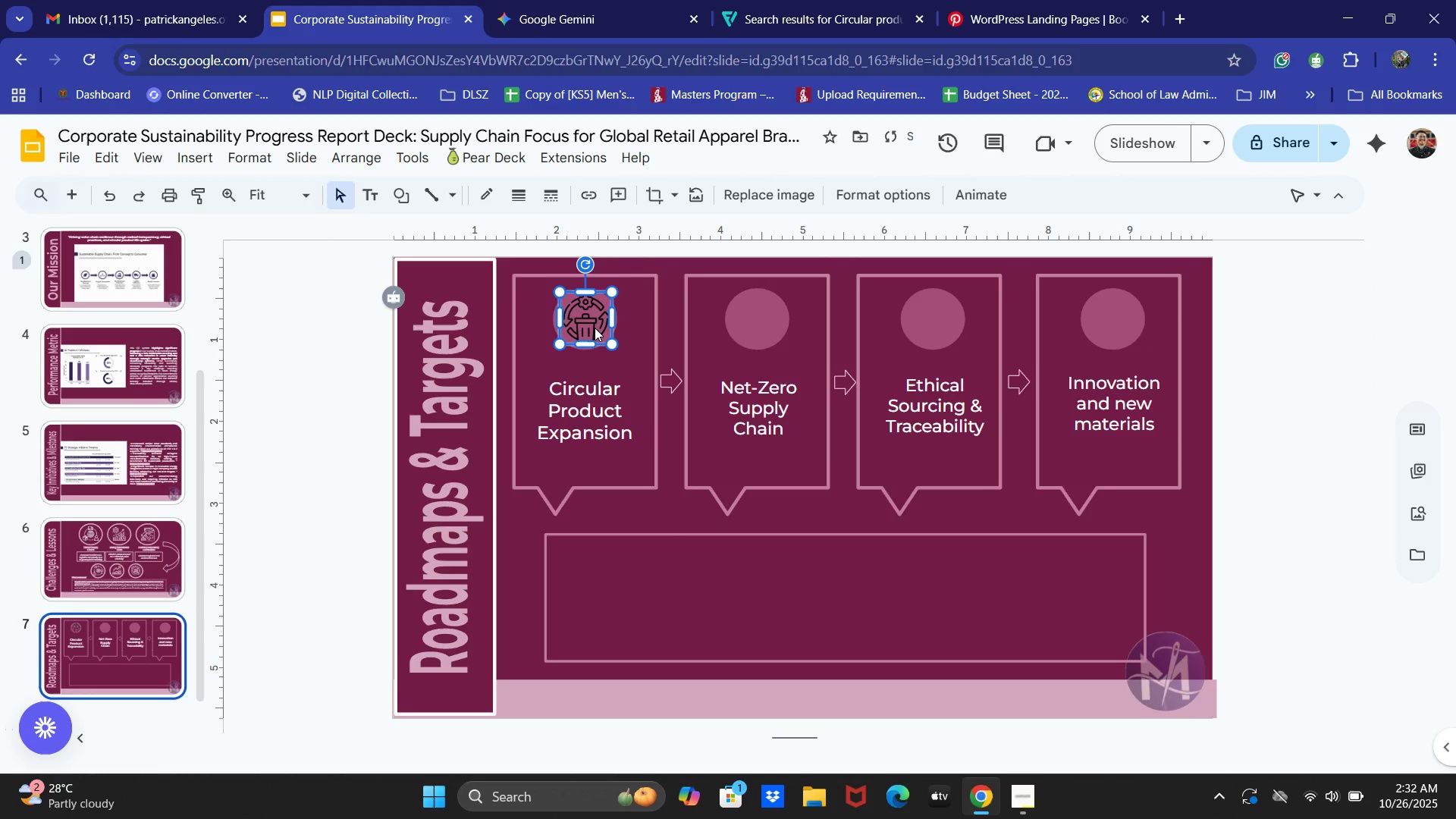 
key(ArrowUp)
 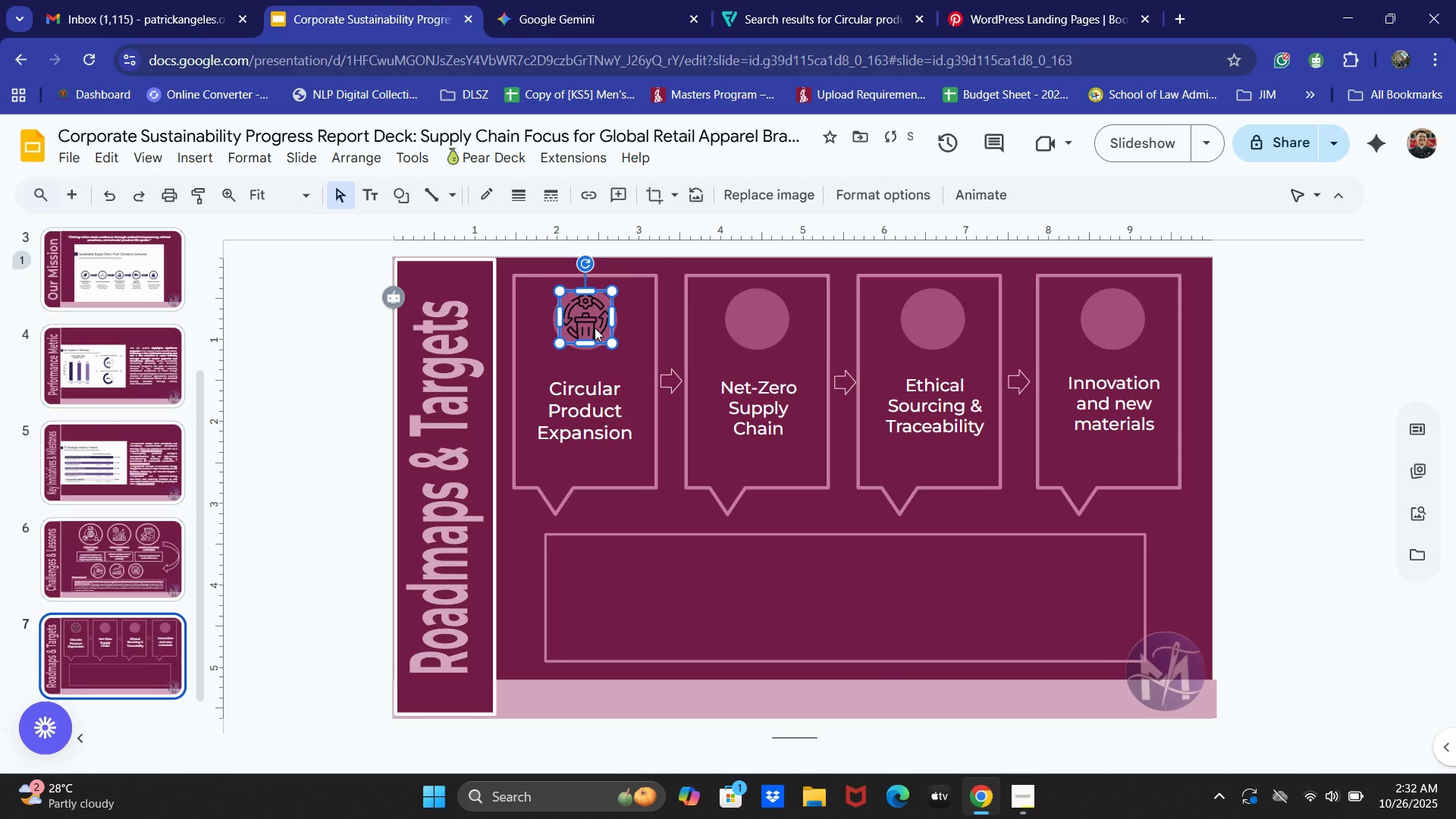 
key(ArrowLeft)
 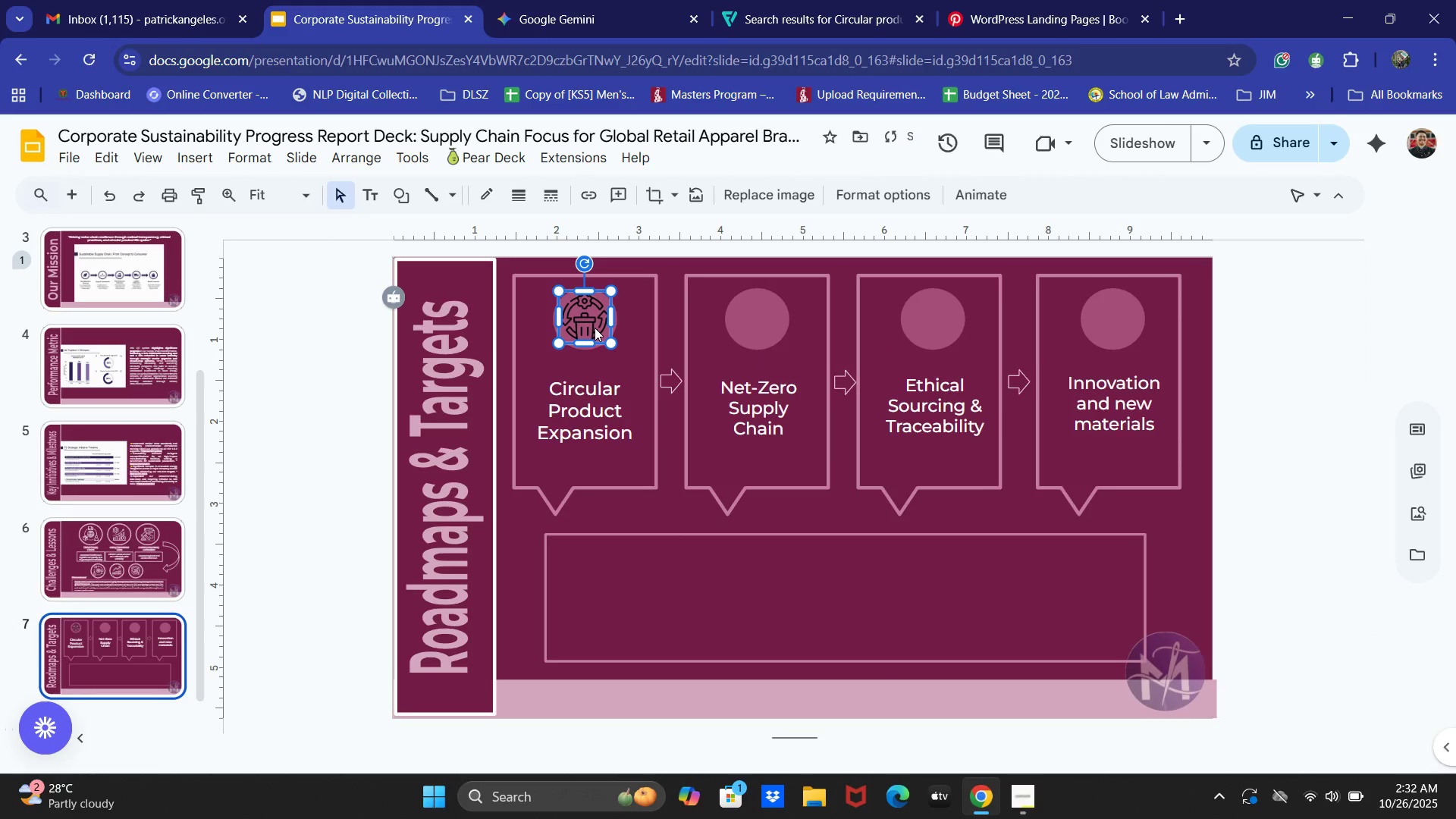 
key(ArrowUp)
 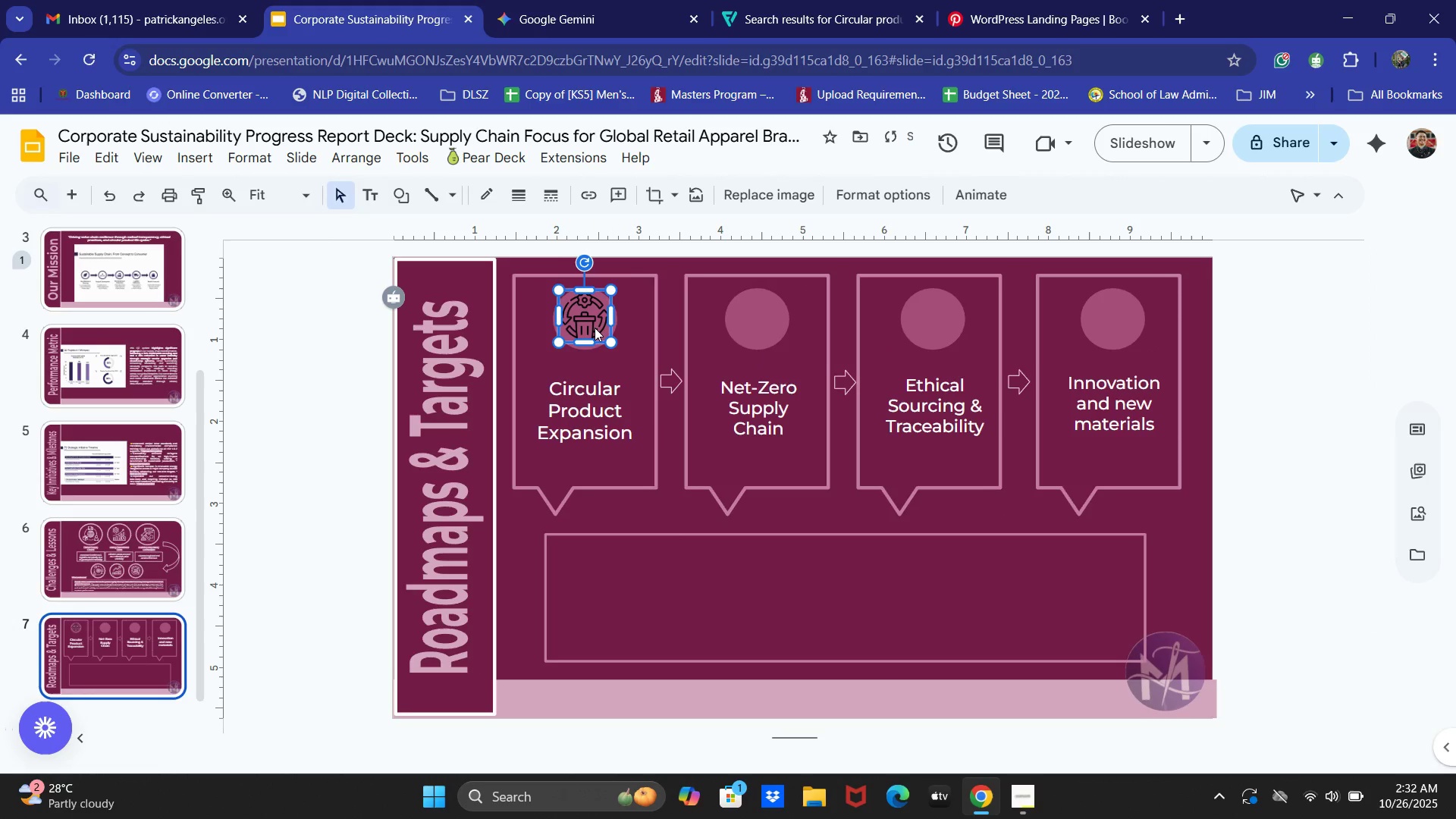 
key(ArrowRight)
 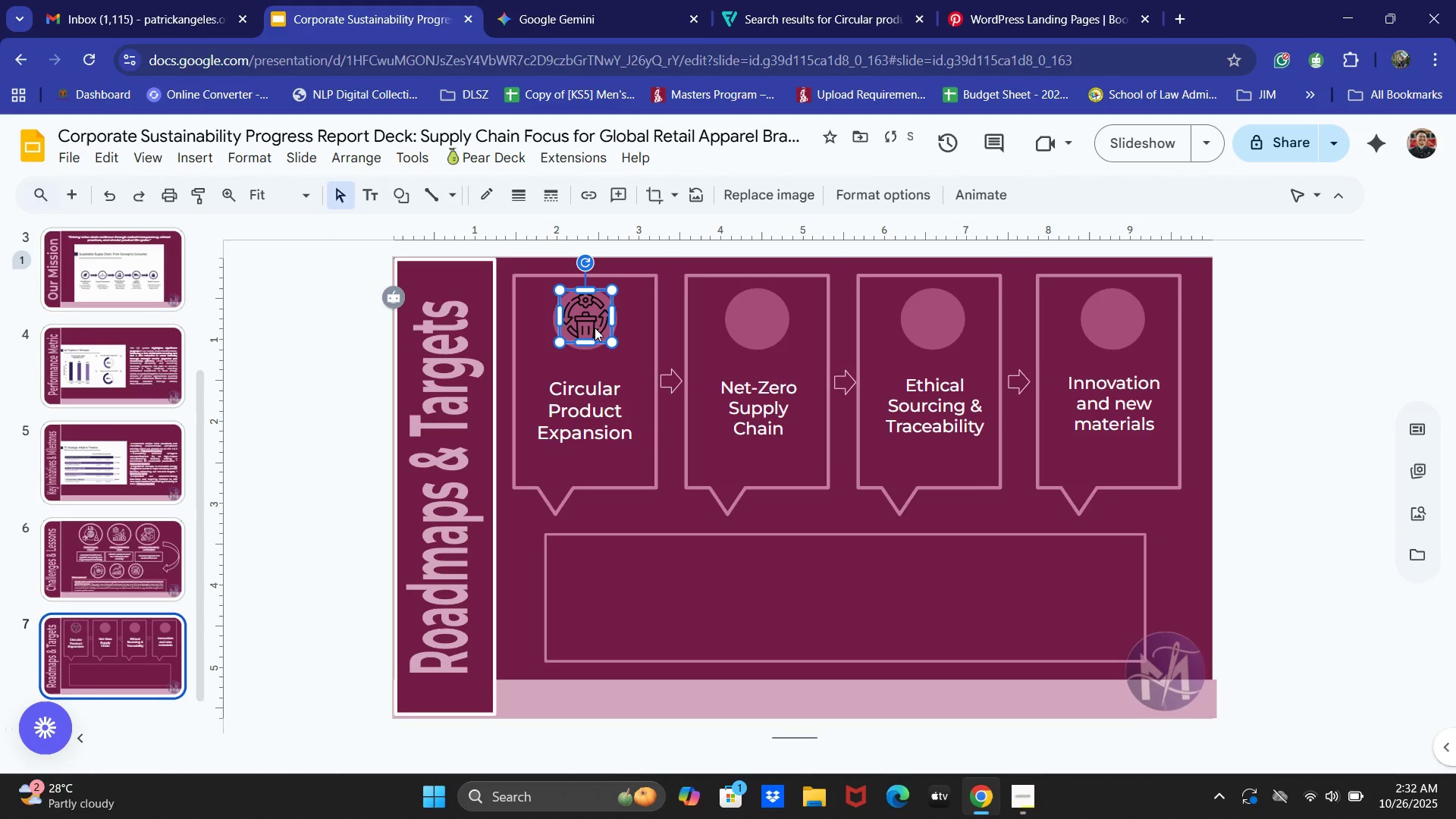 
key(ArrowLeft)
 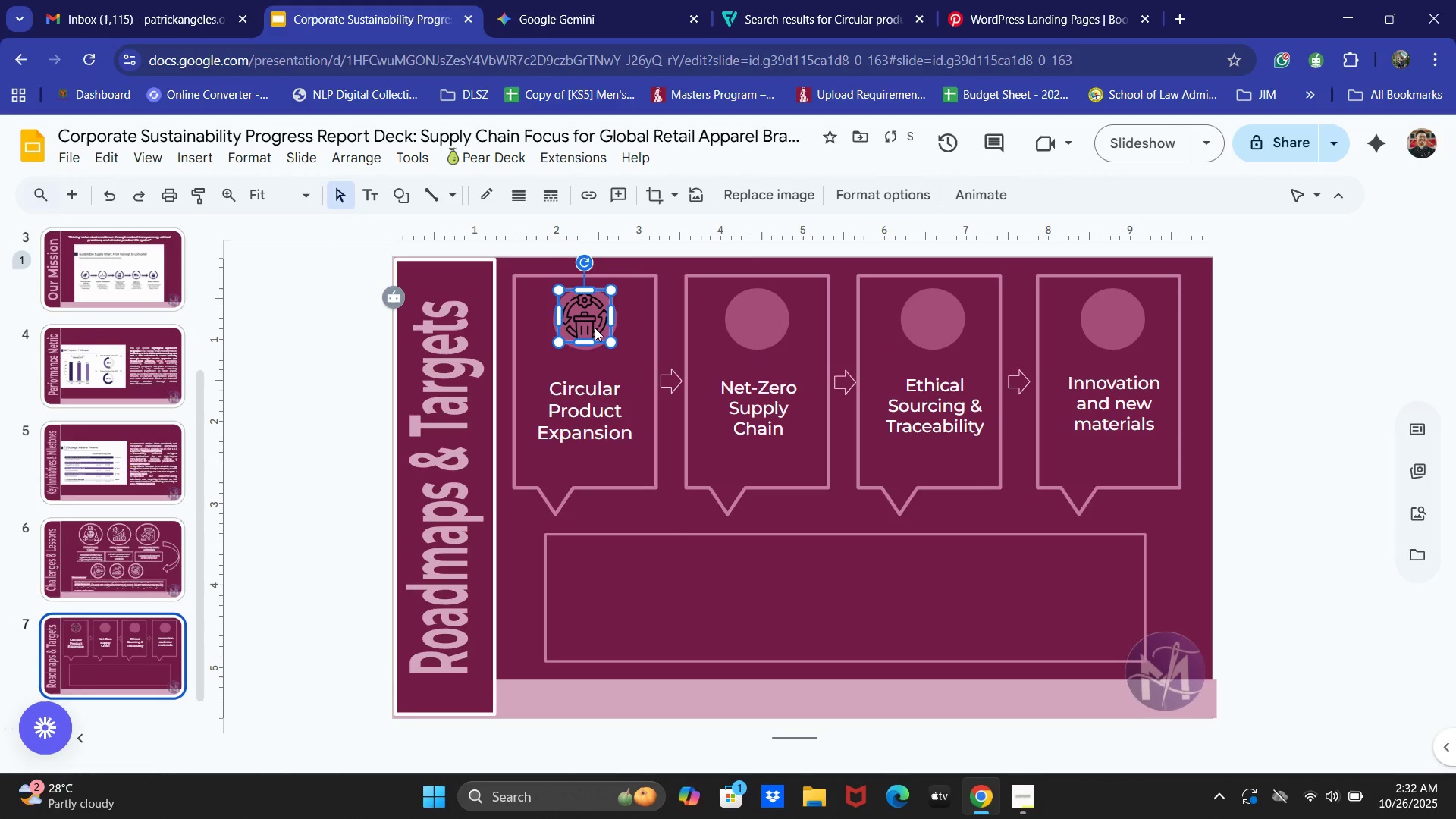 
key(ArrowRight)
 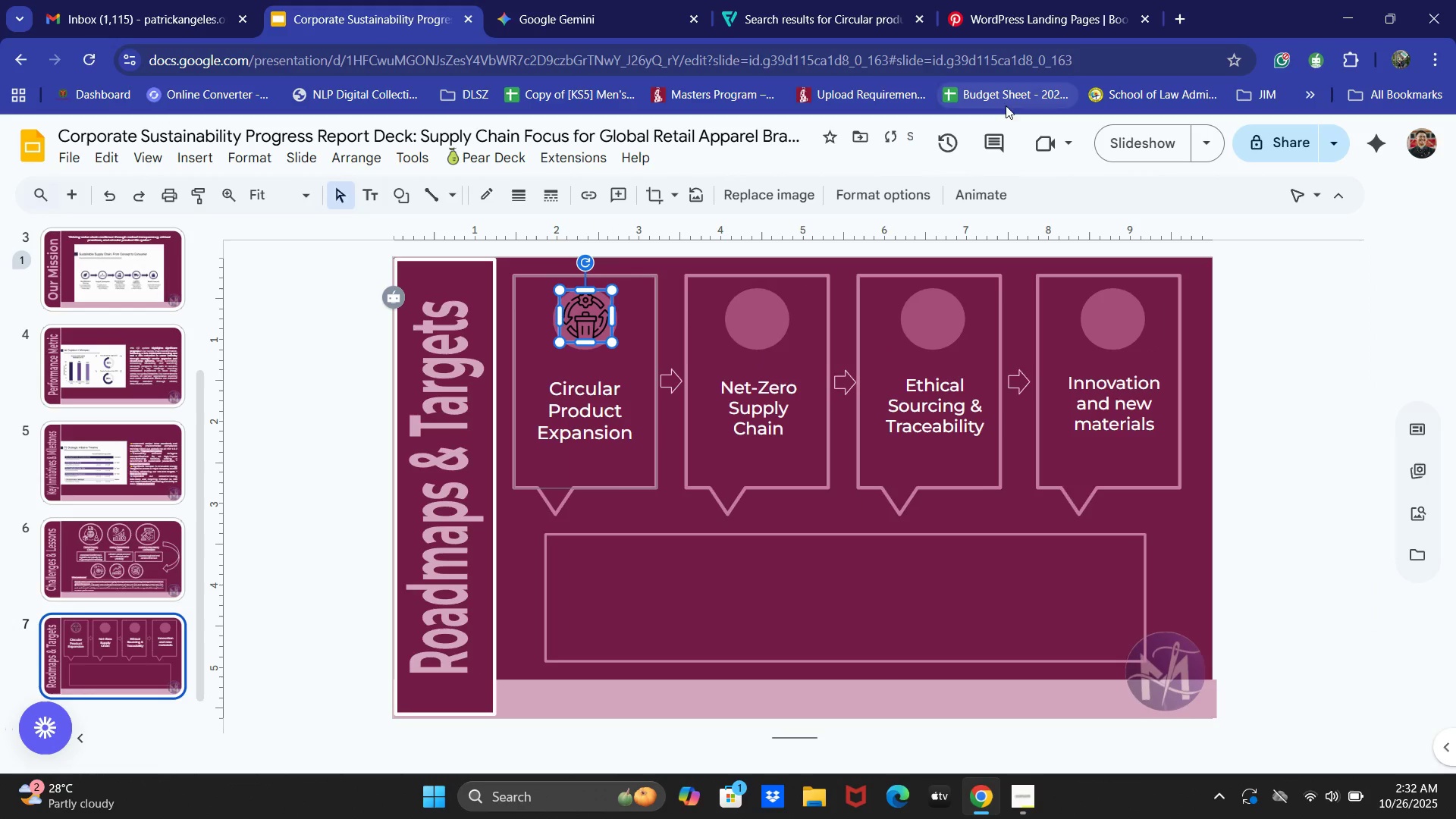 
left_click([888, 211])
 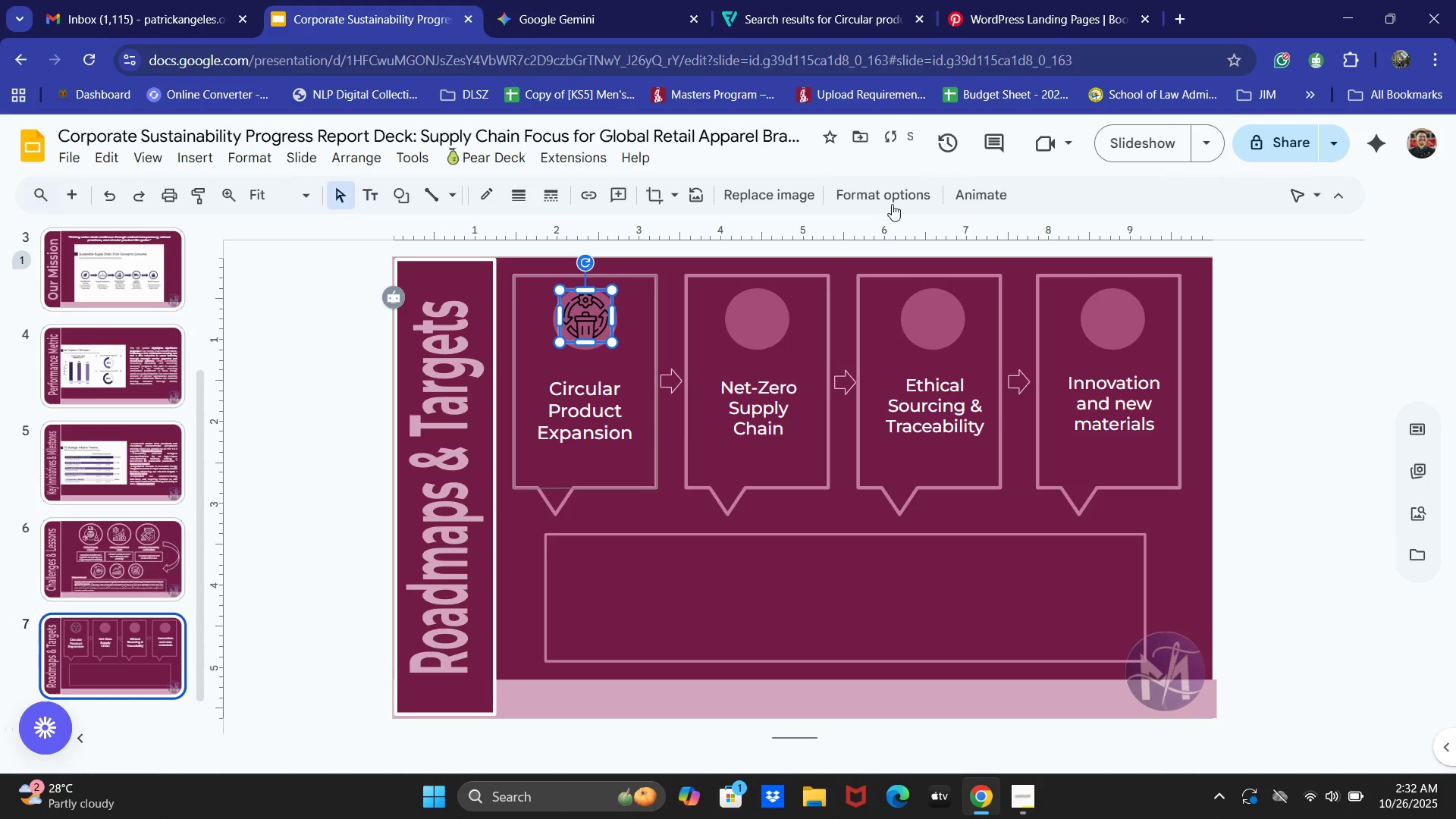 
left_click([894, 200])
 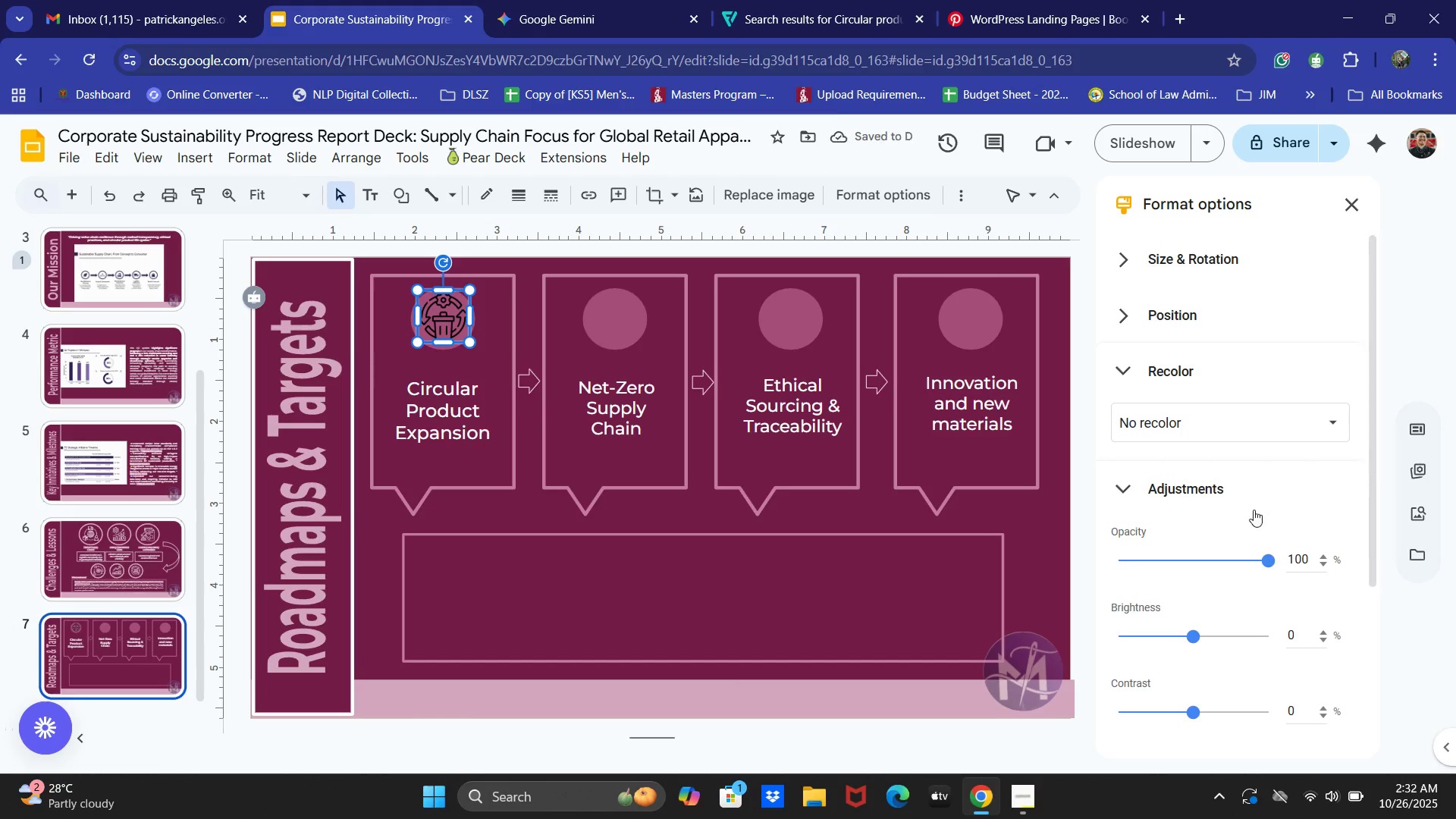 
left_click([1204, 434])
 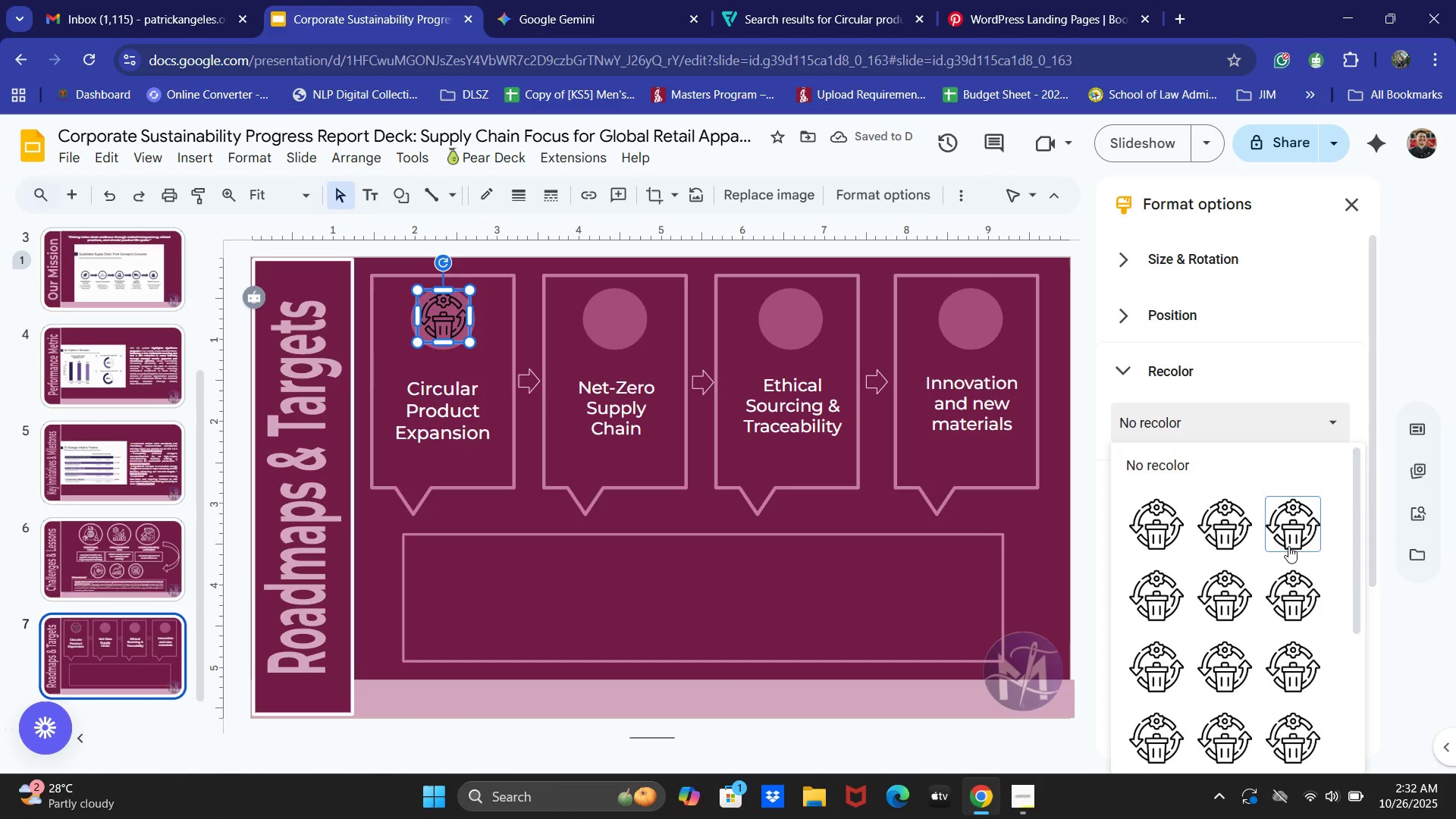 
scroll: coordinate [1298, 594], scroll_direction: down, amount: 5.0
 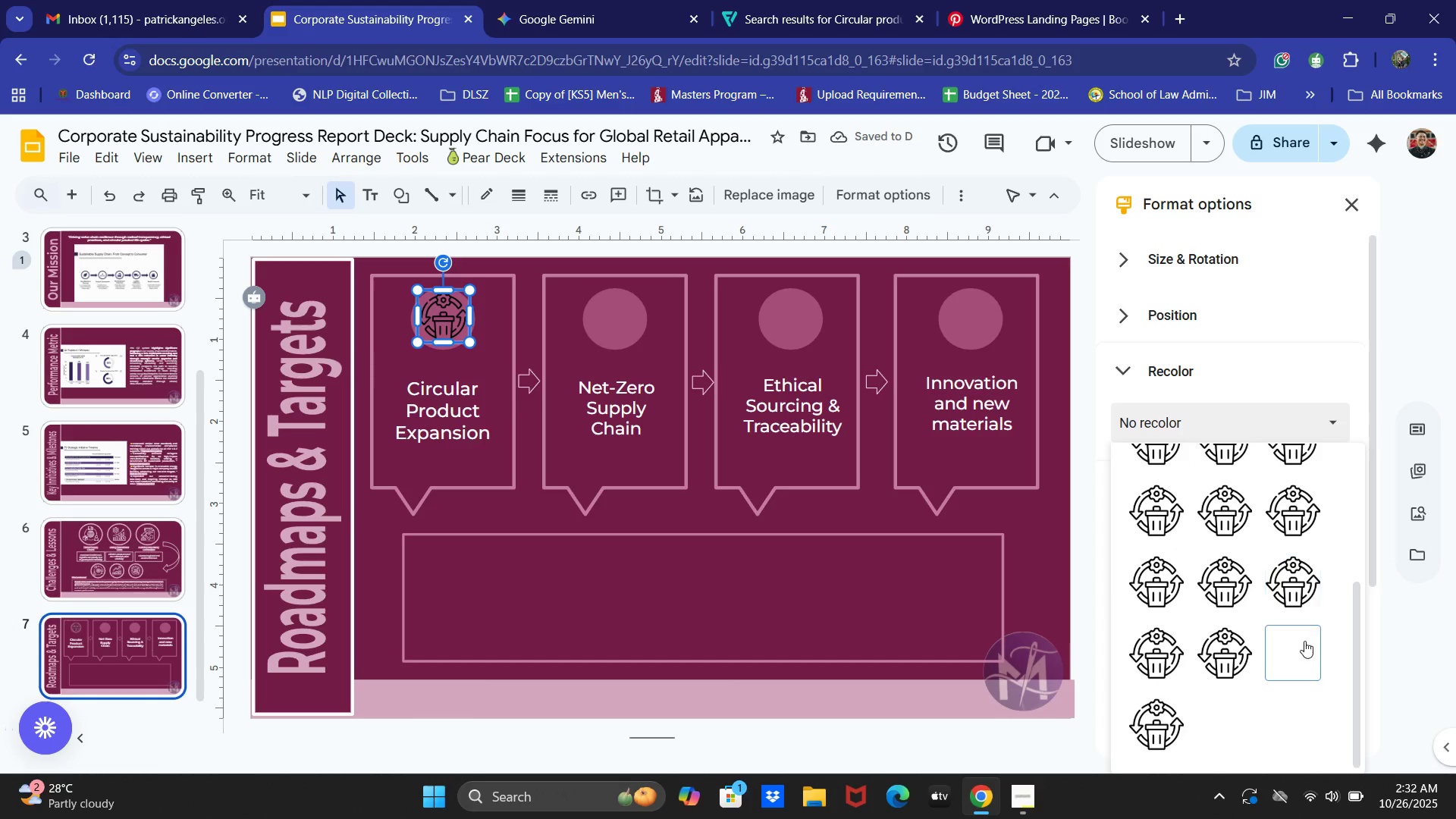 
left_click([1305, 643])
 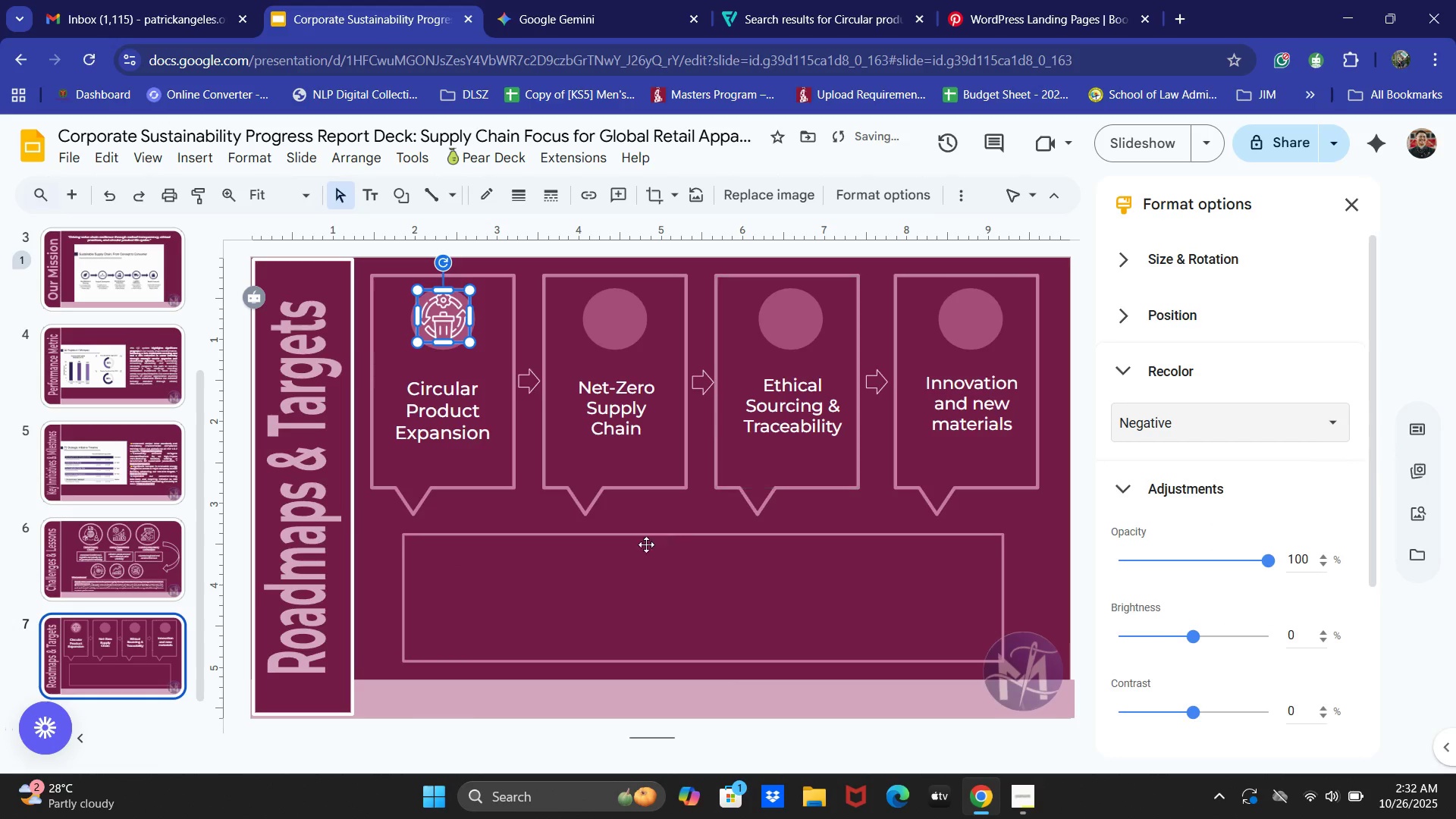 
left_click([628, 529])
 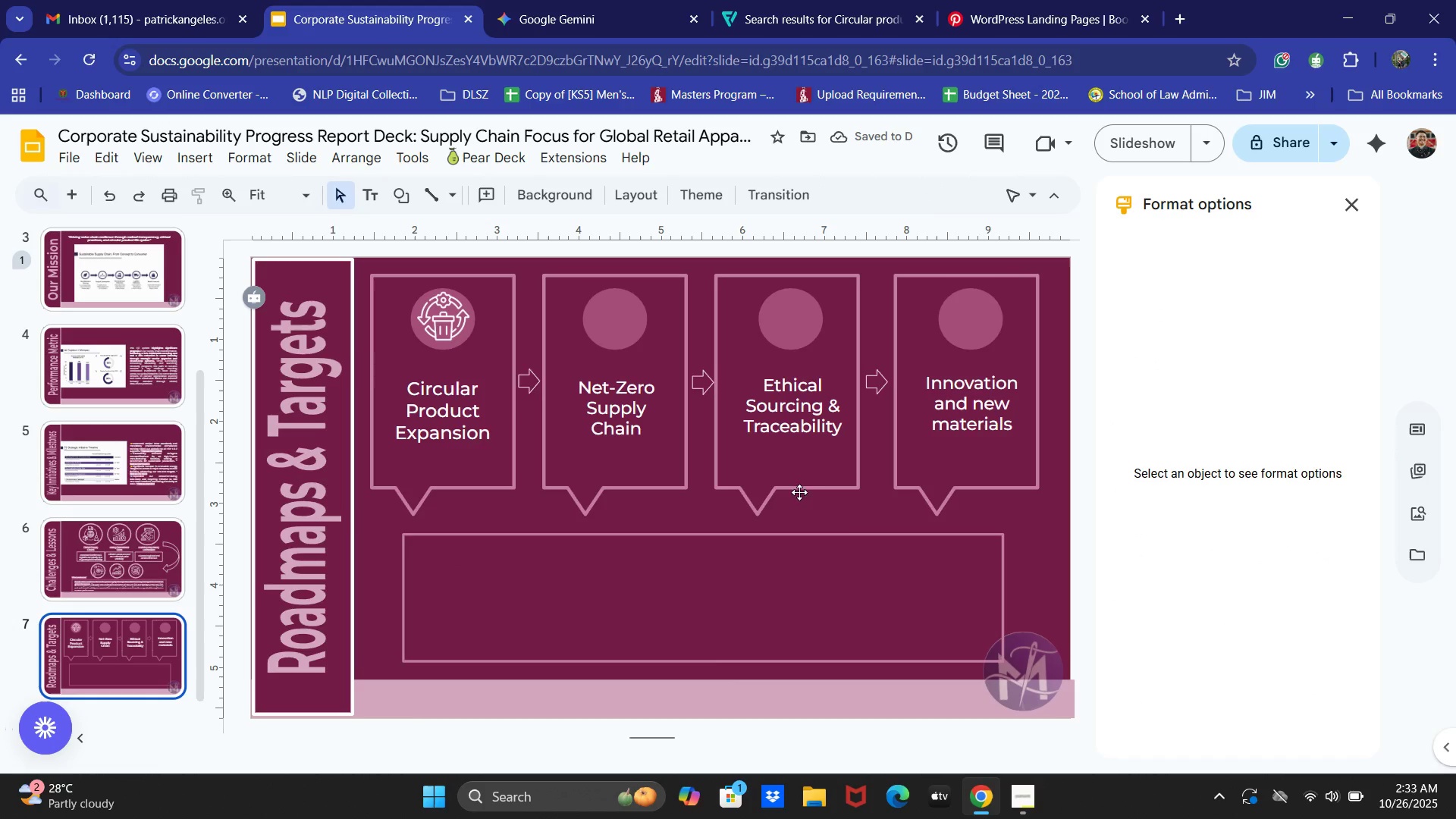 
scroll: coordinate [855, 523], scroll_direction: up, amount: 1.0
 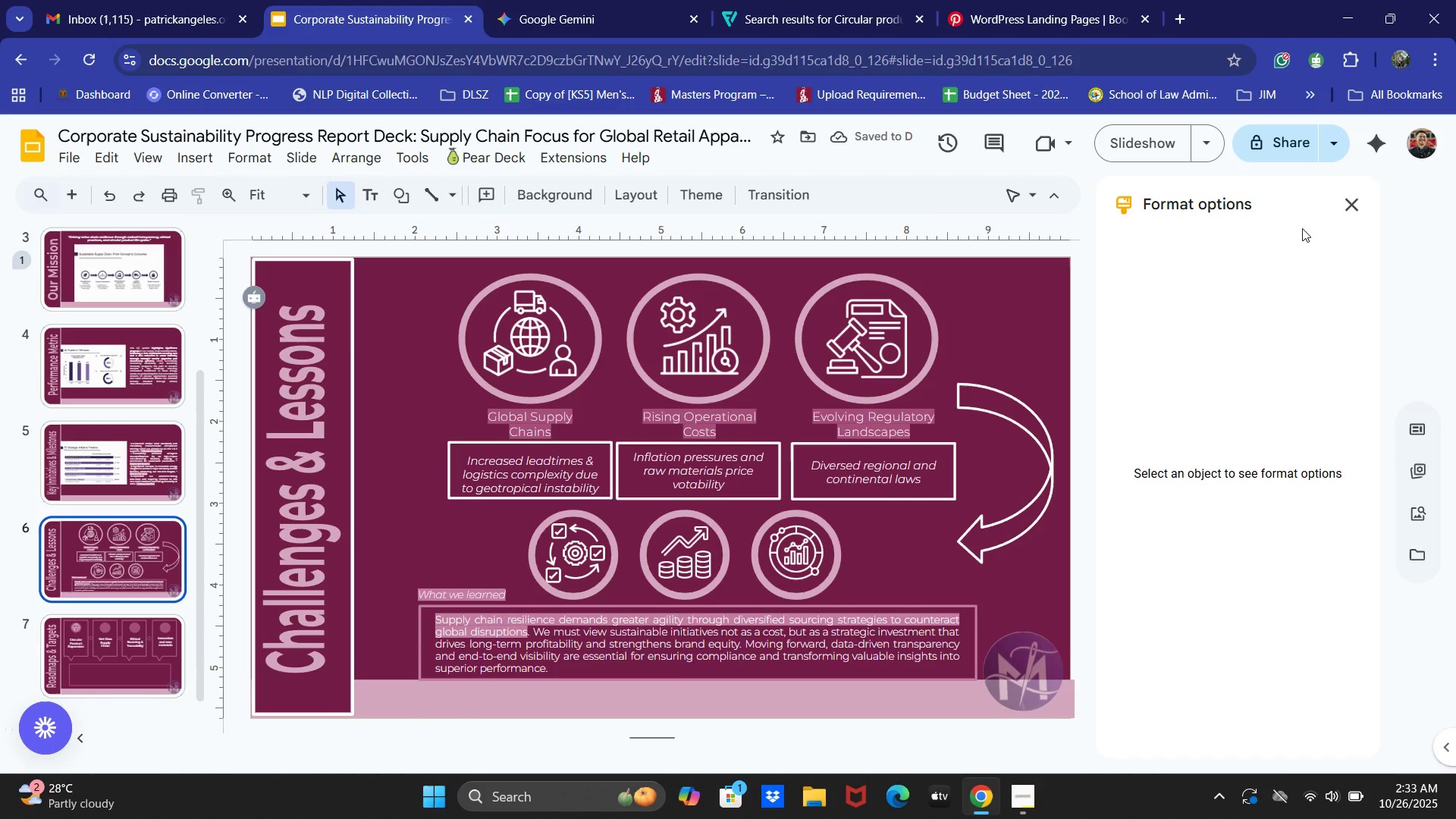 
left_click([1354, 206])
 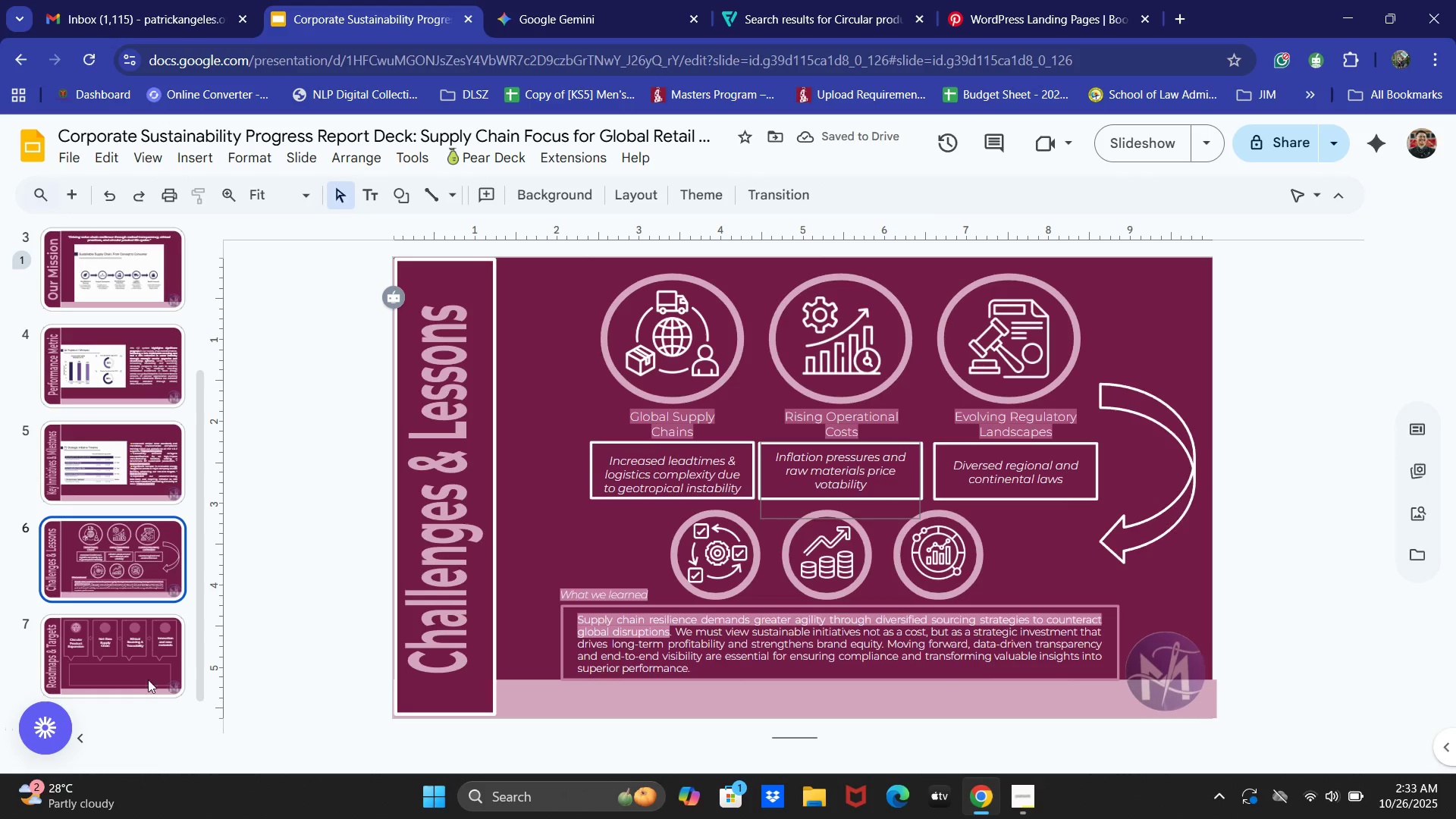 
left_click([89, 668])
 